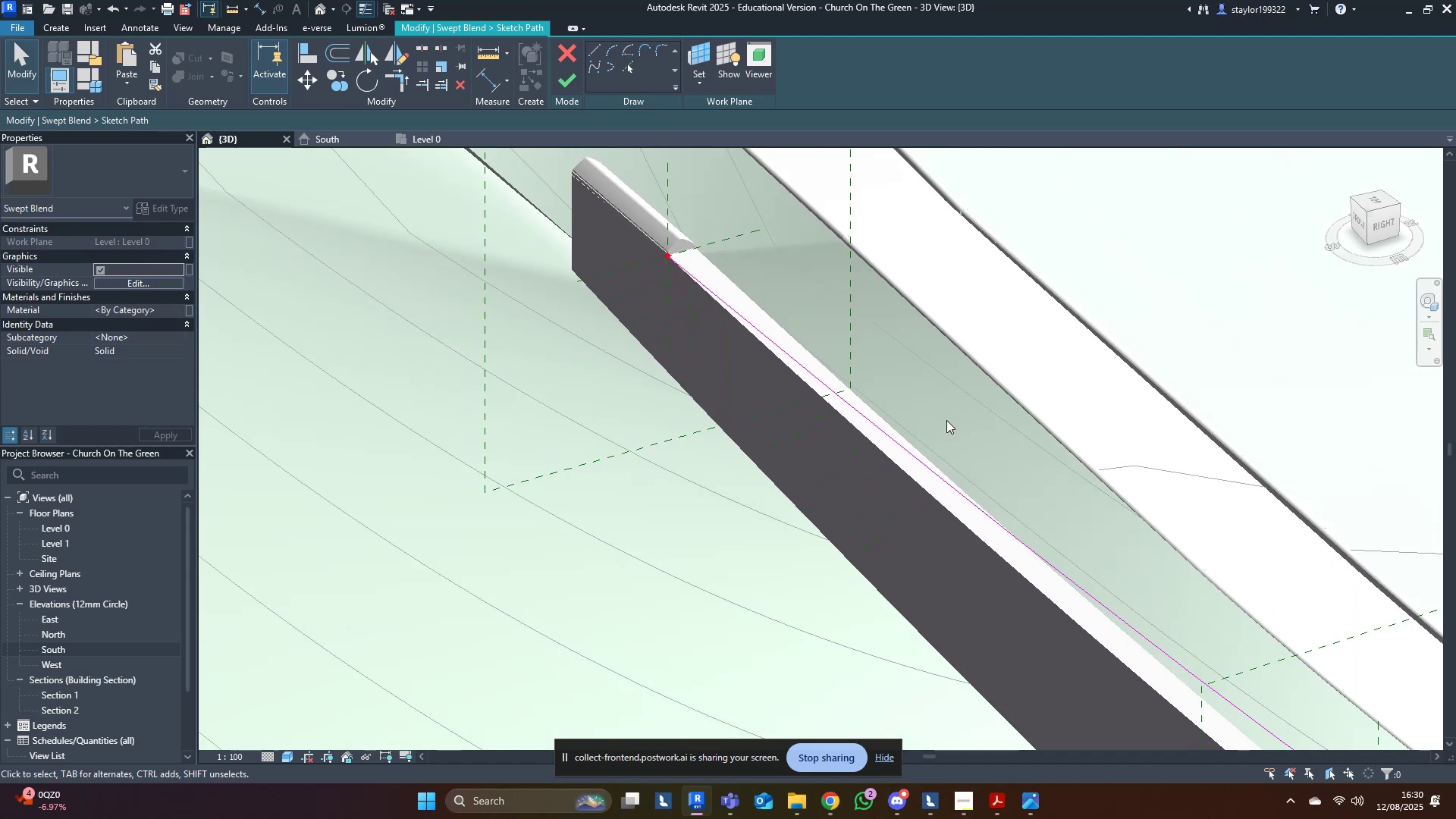 
hold_key(key=ShiftLeft, duration=0.57)
 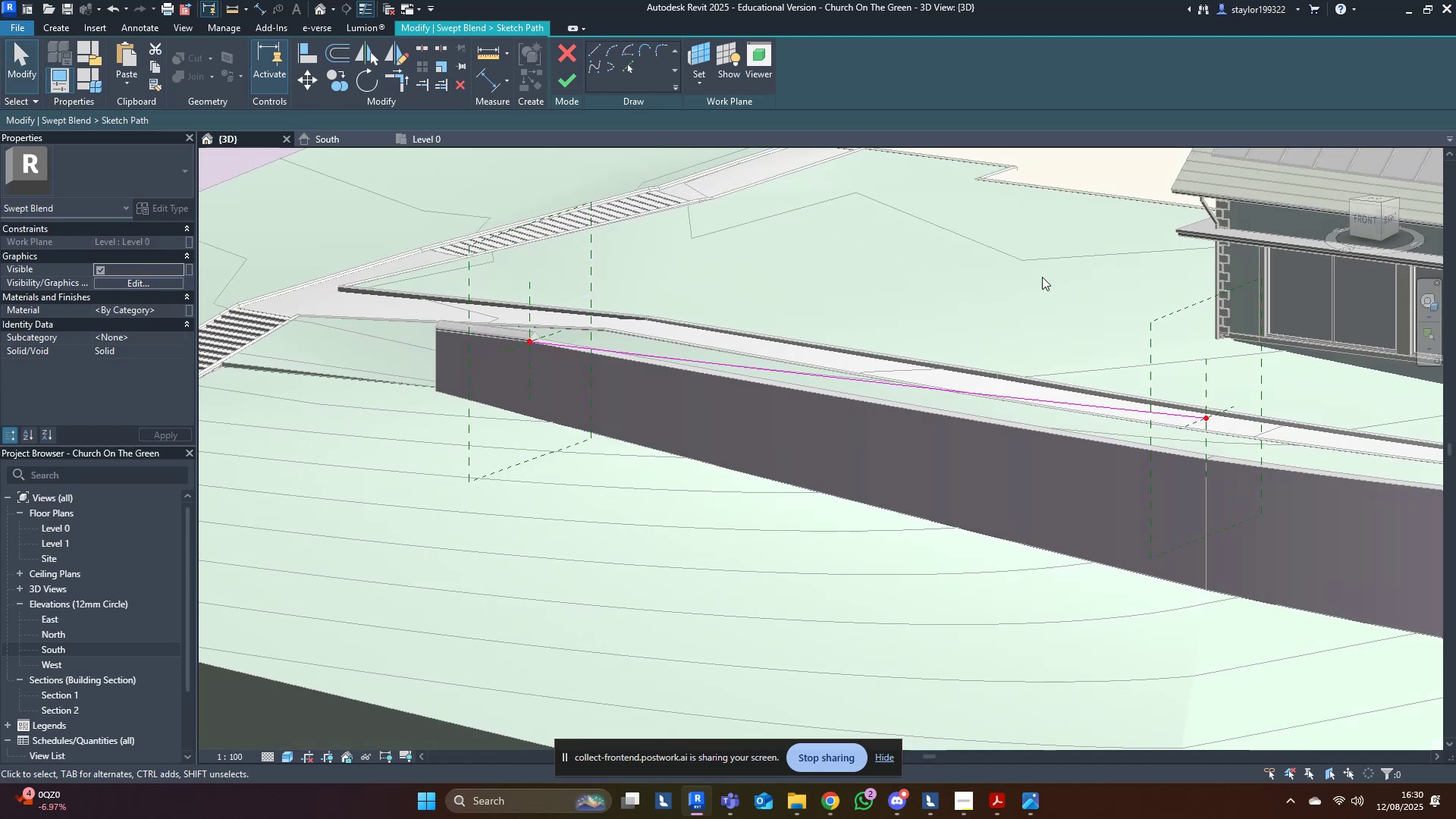 
key(Shift+ShiftLeft)
 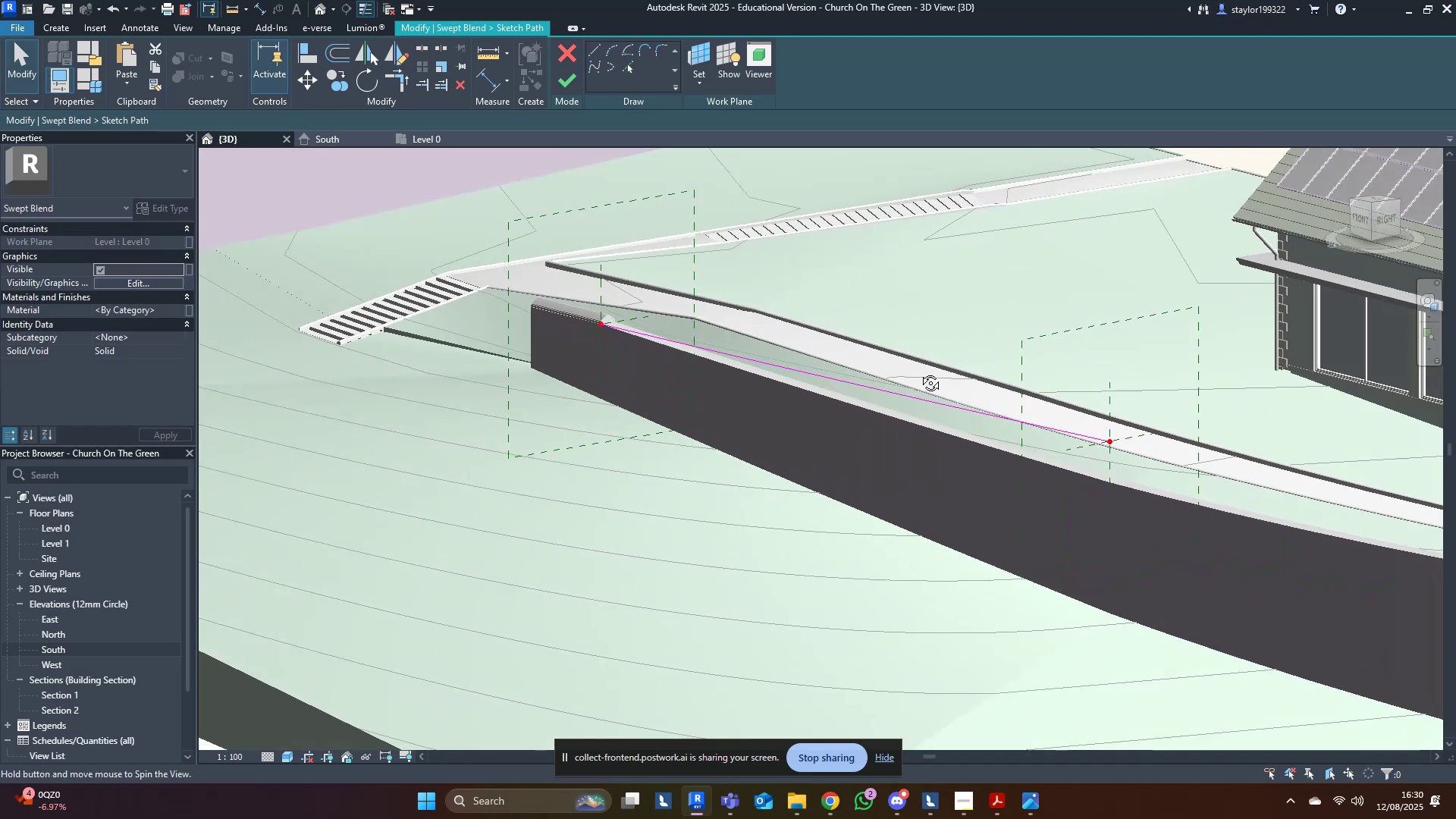 
scroll: coordinate [634, 304], scroll_direction: up, amount: 4.0
 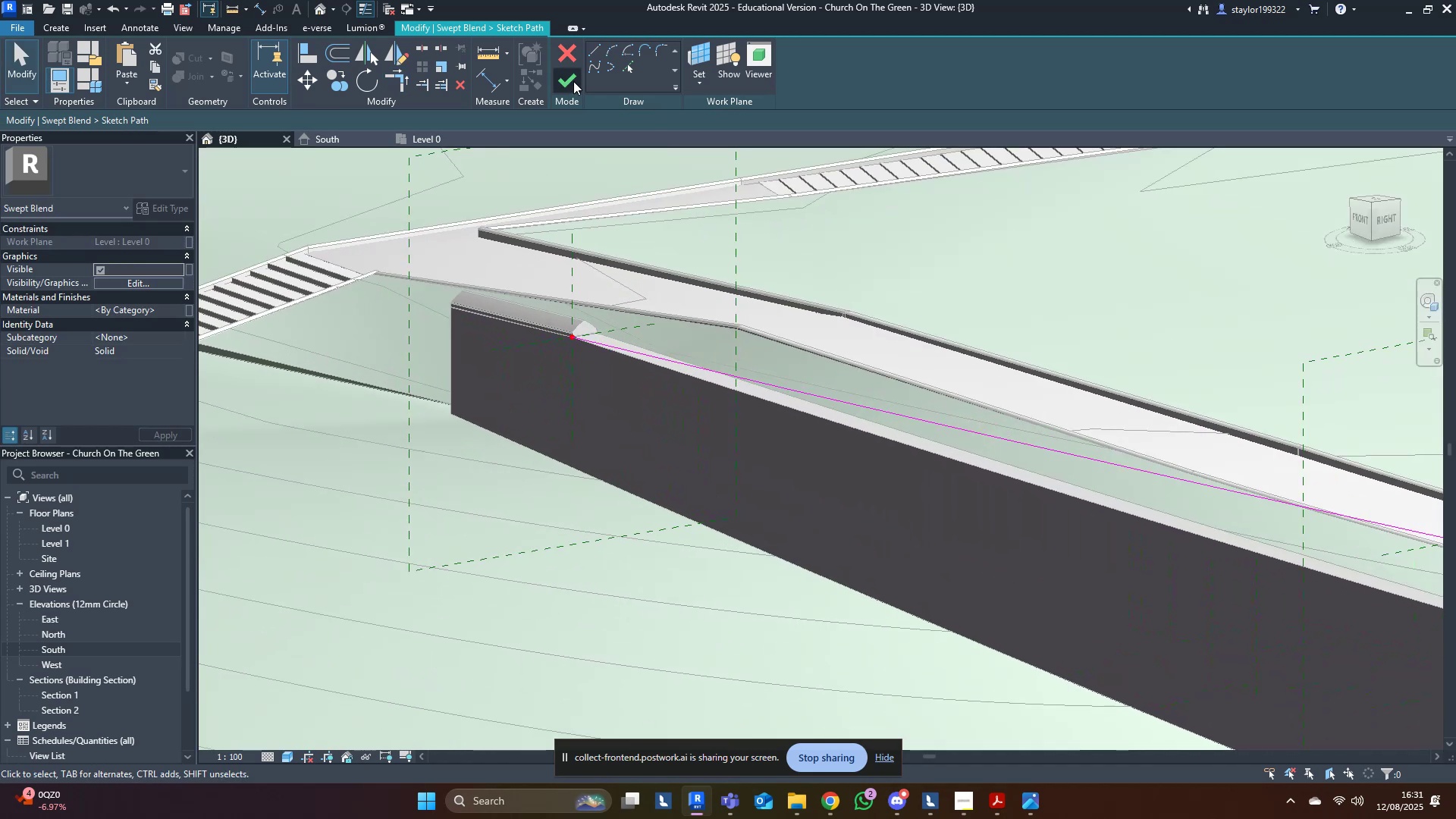 
key(Shift+ShiftLeft)
 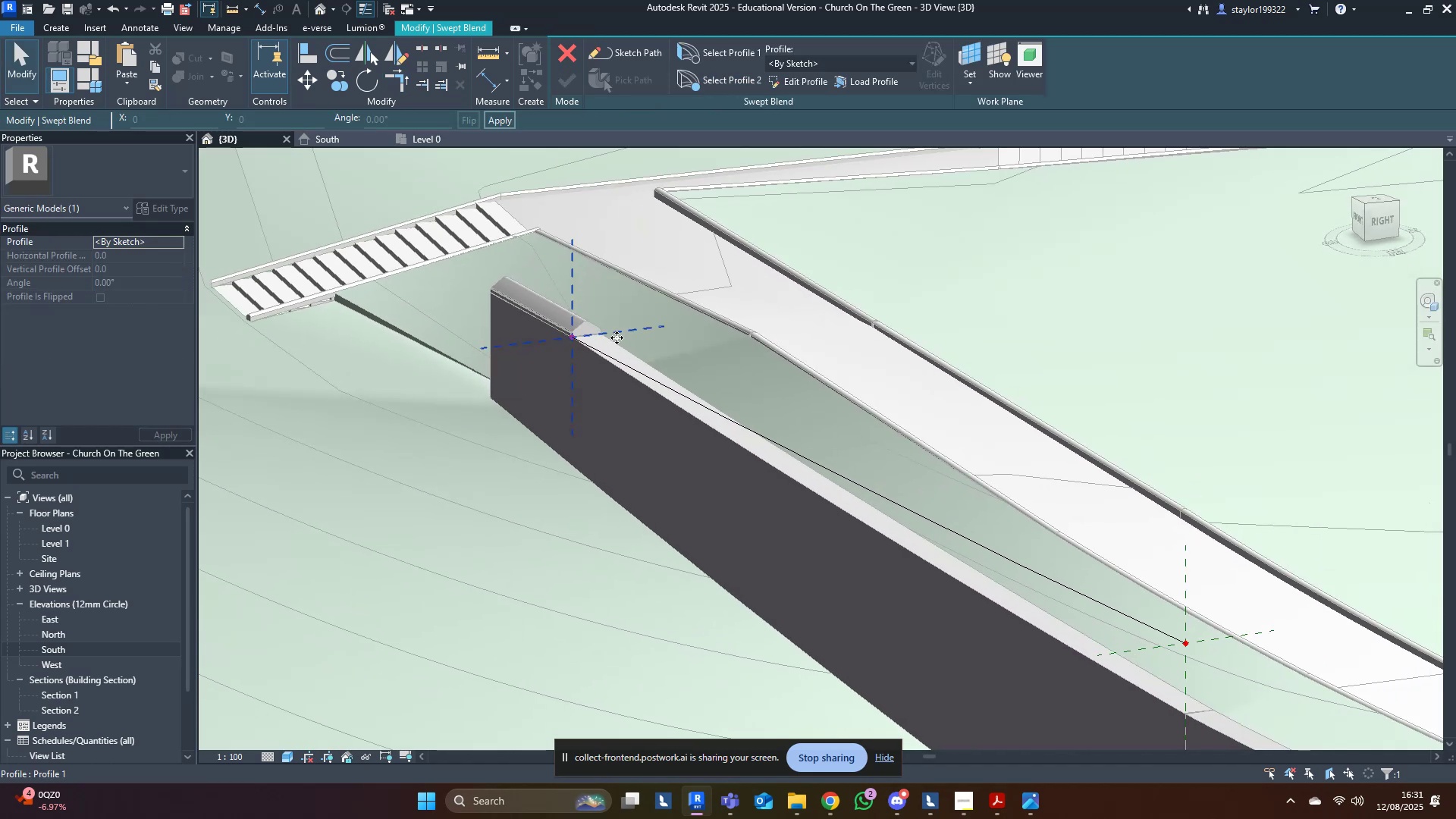 
double_click([617, 337])
 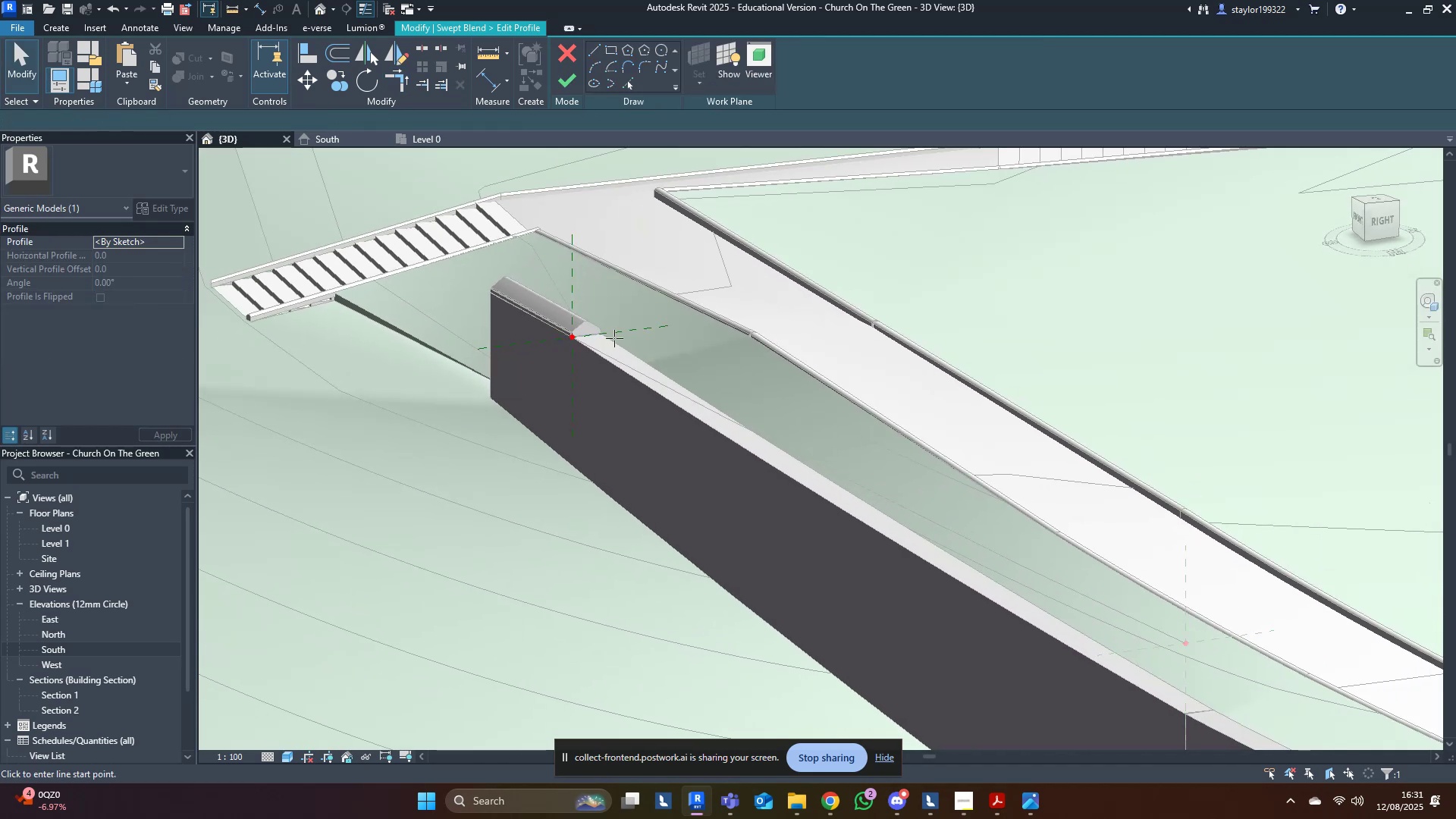 
scroll: coordinate [598, 343], scroll_direction: up, amount: 5.0
 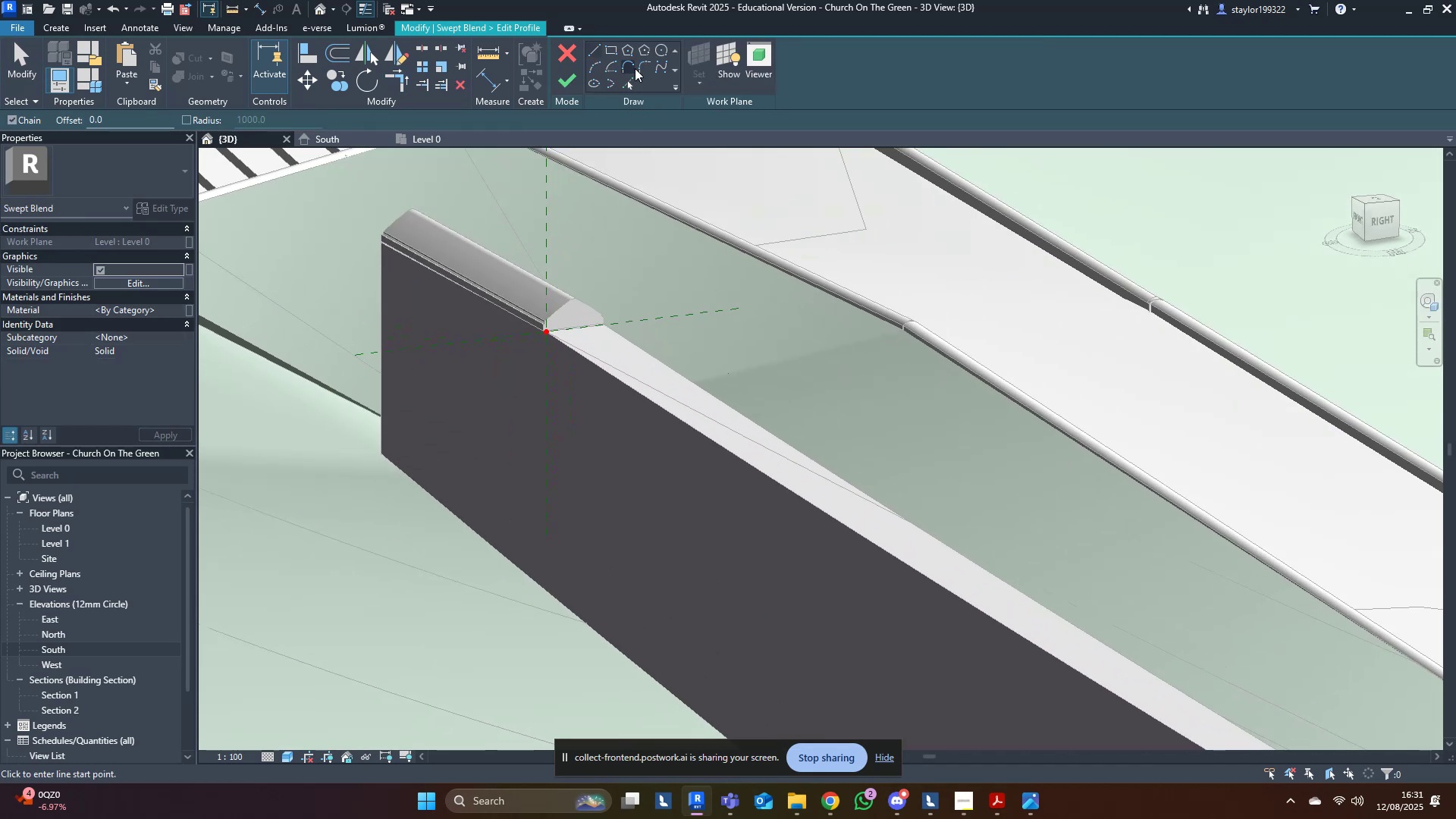 
left_click([623, 88])
 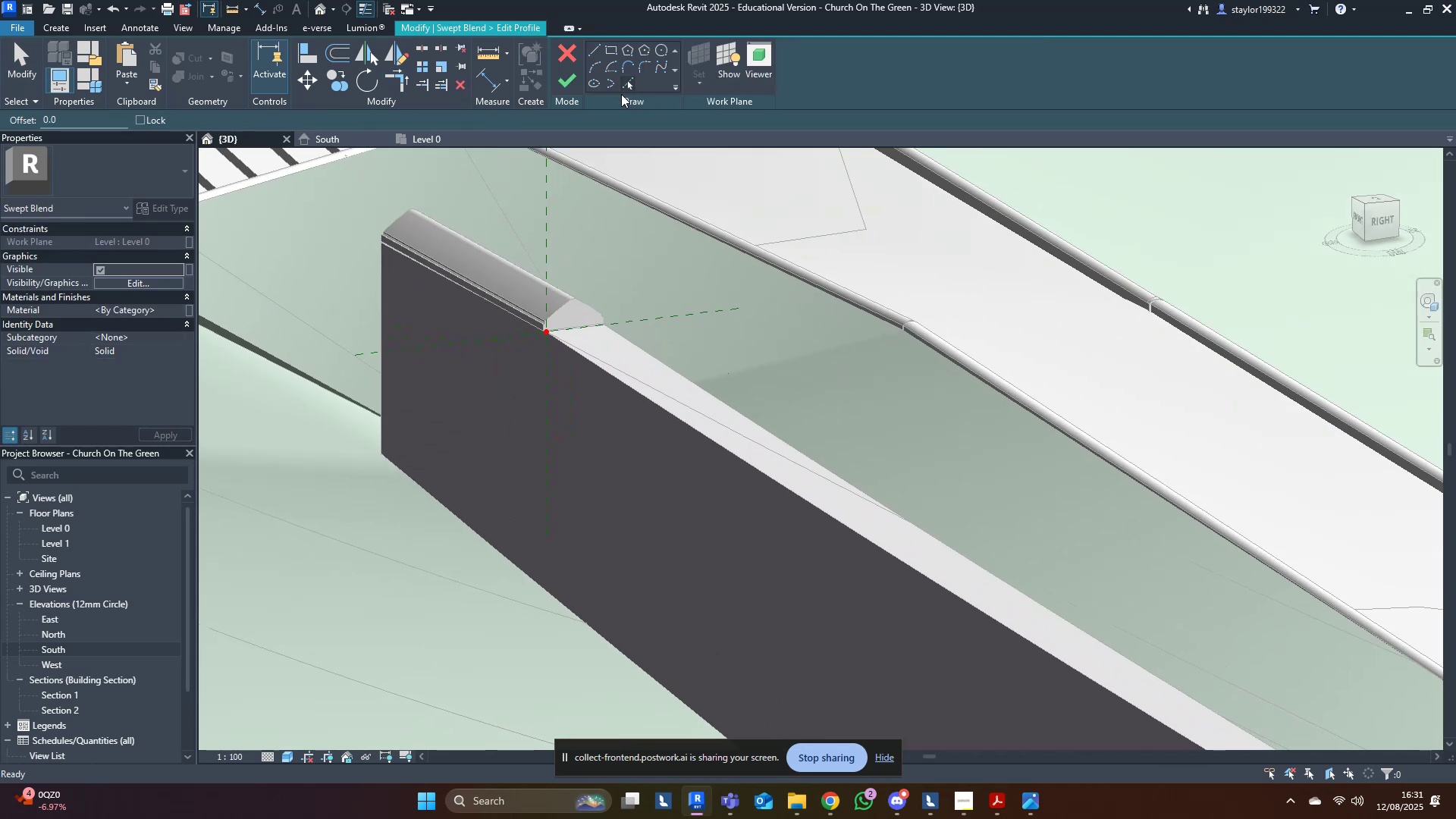 
scroll: coordinate [577, 327], scroll_direction: up, amount: 5.0
 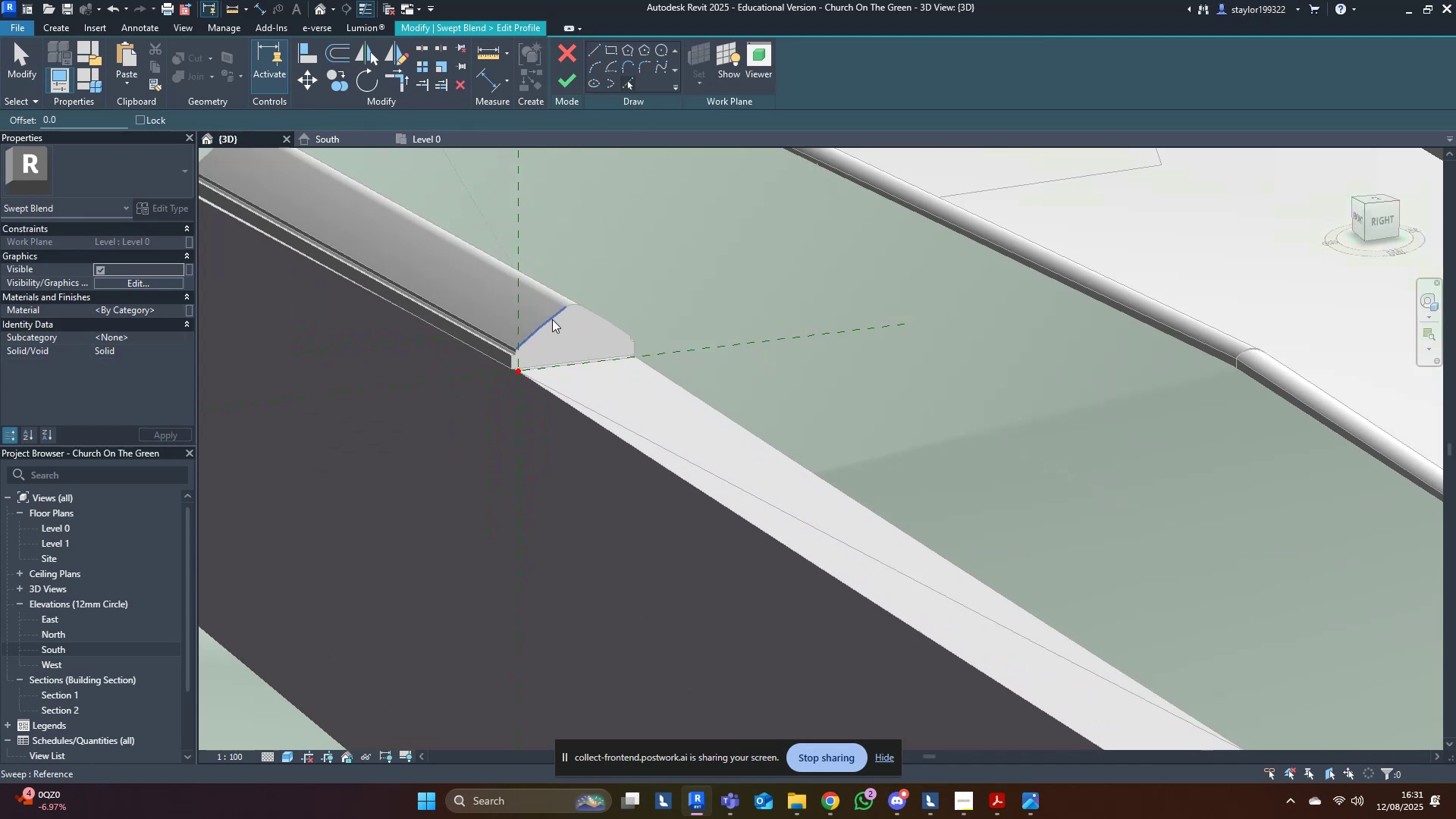 
key(Tab)
 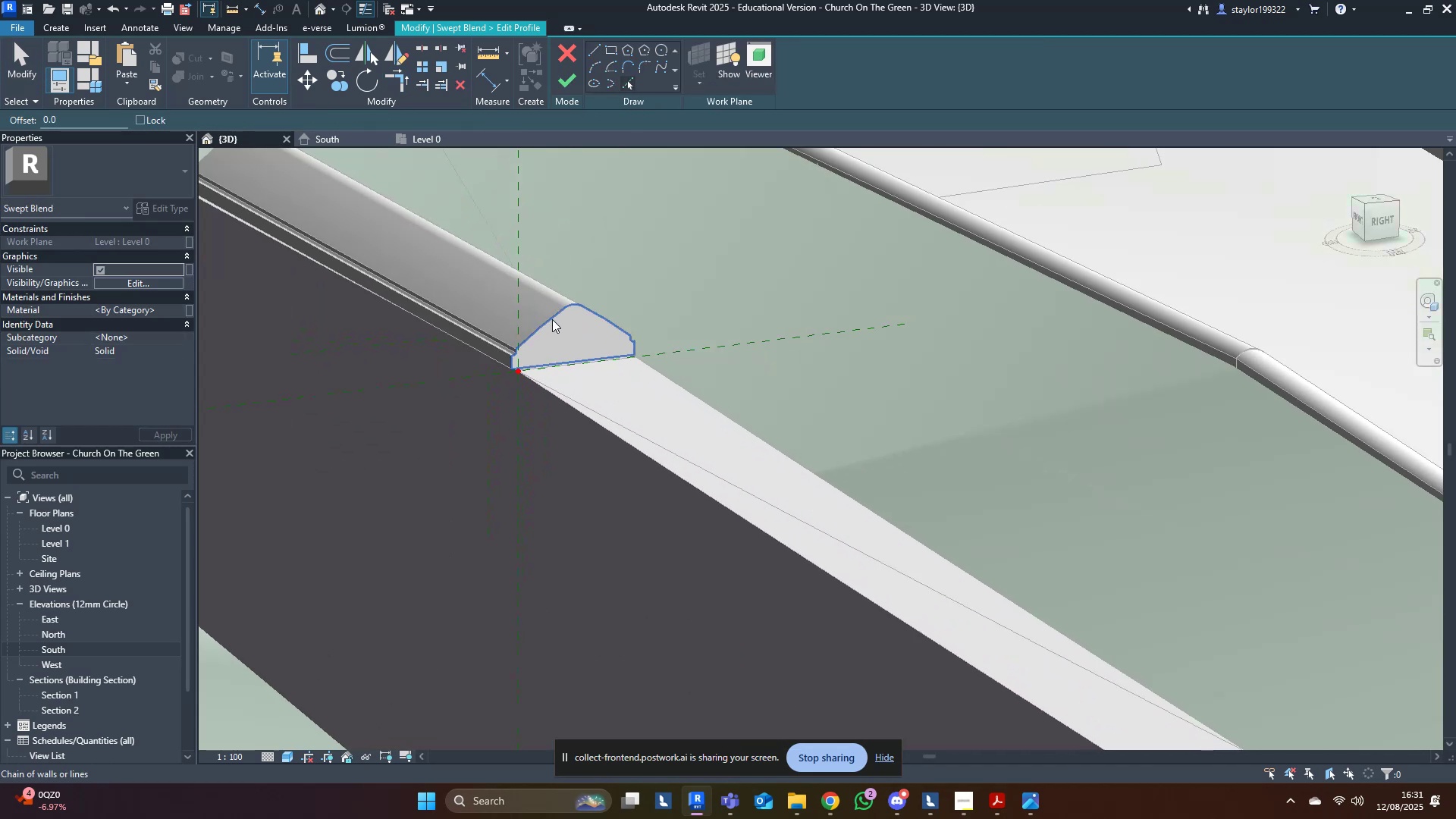 
key(Tab)
 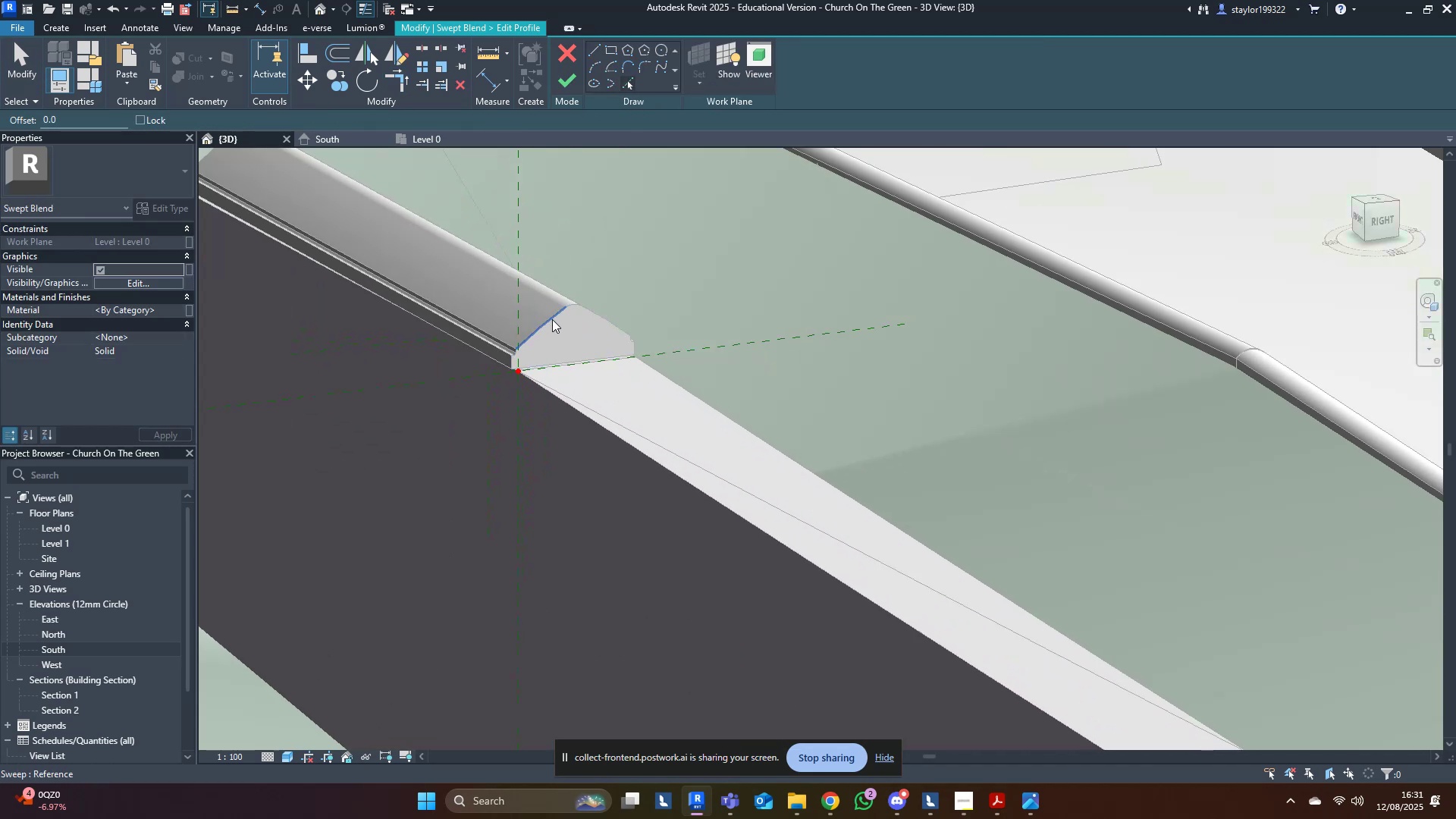 
key(Tab)
 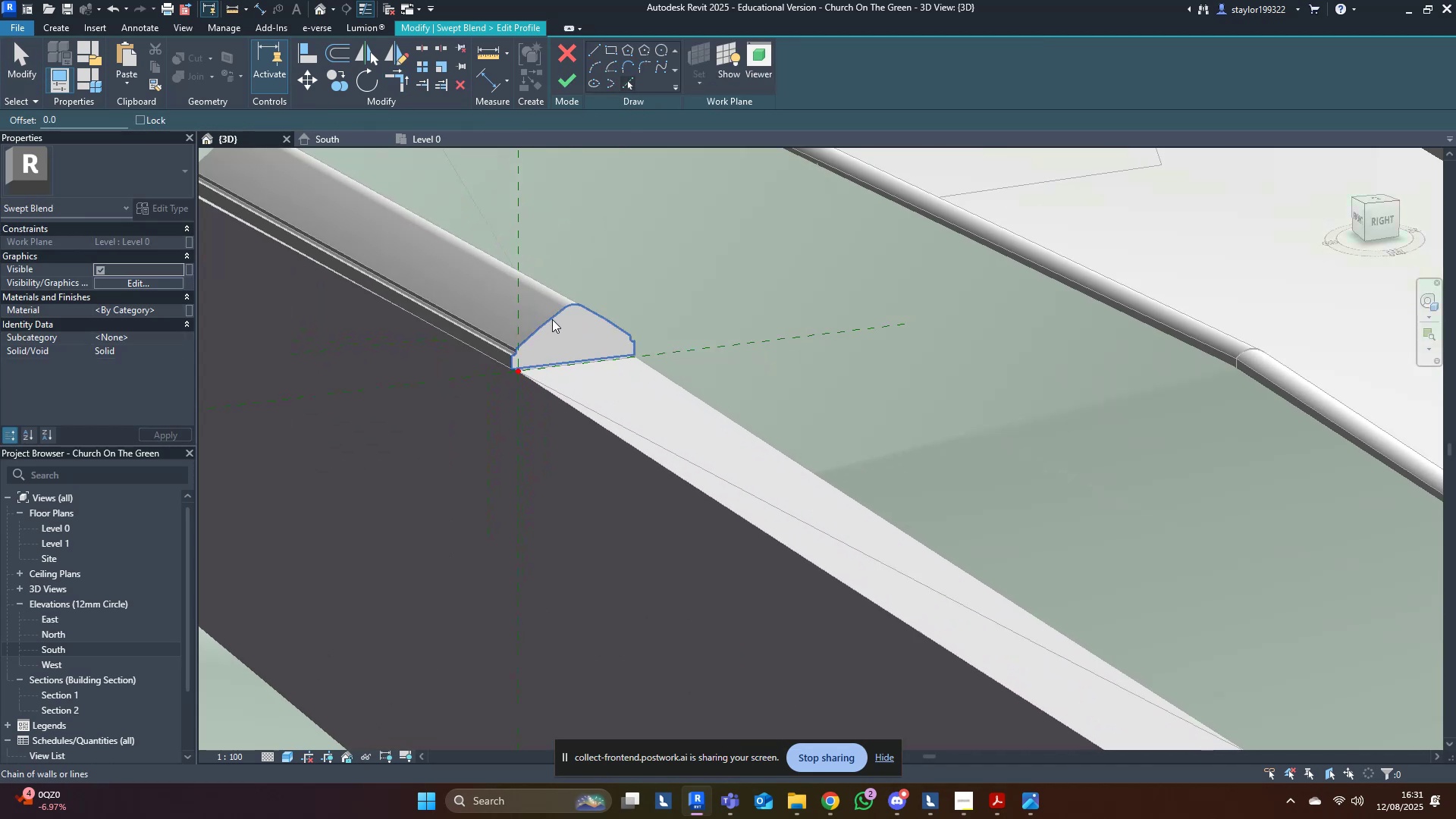 
left_click([552, 319])
 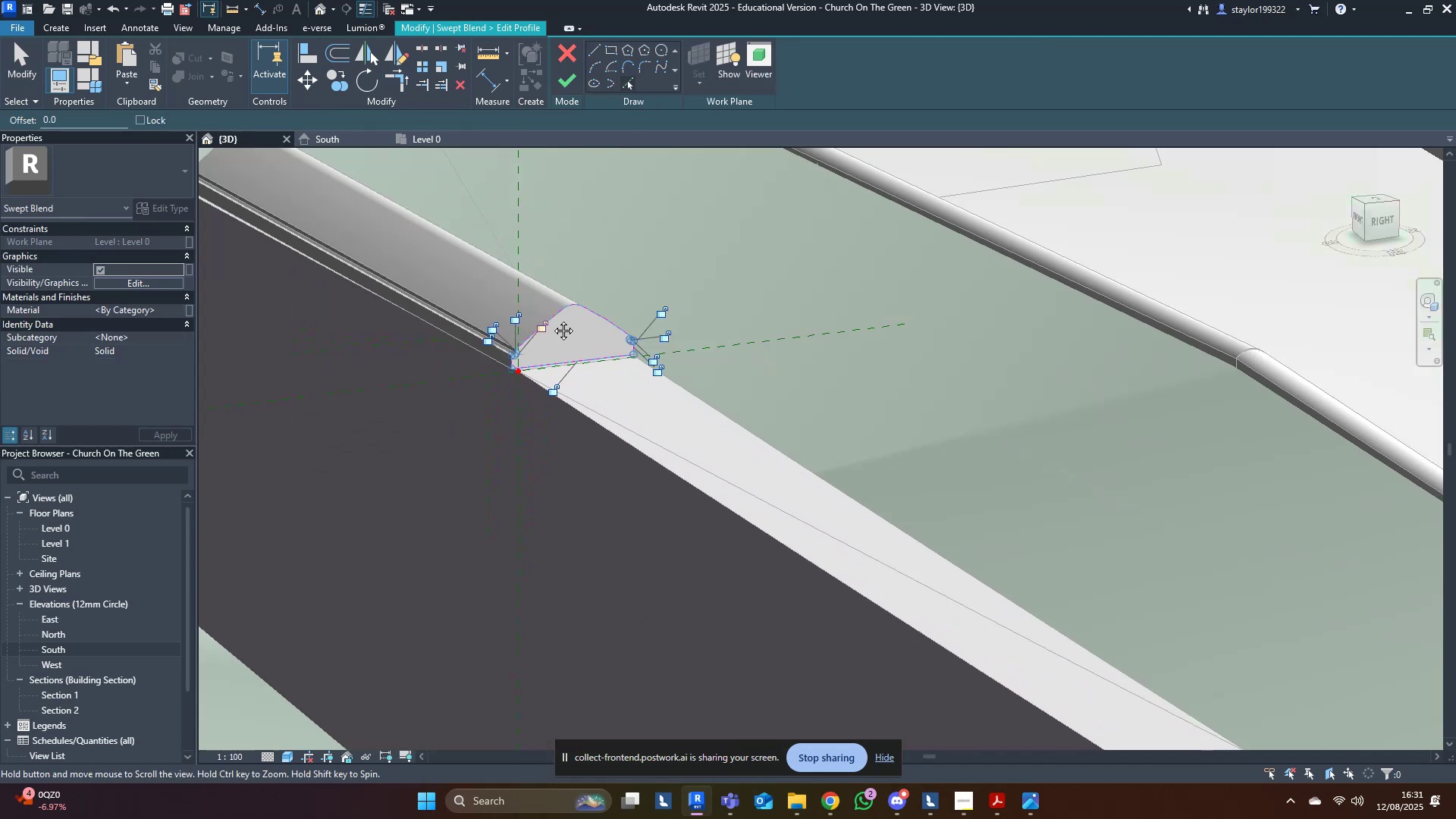 
middle_click([552, 319])
 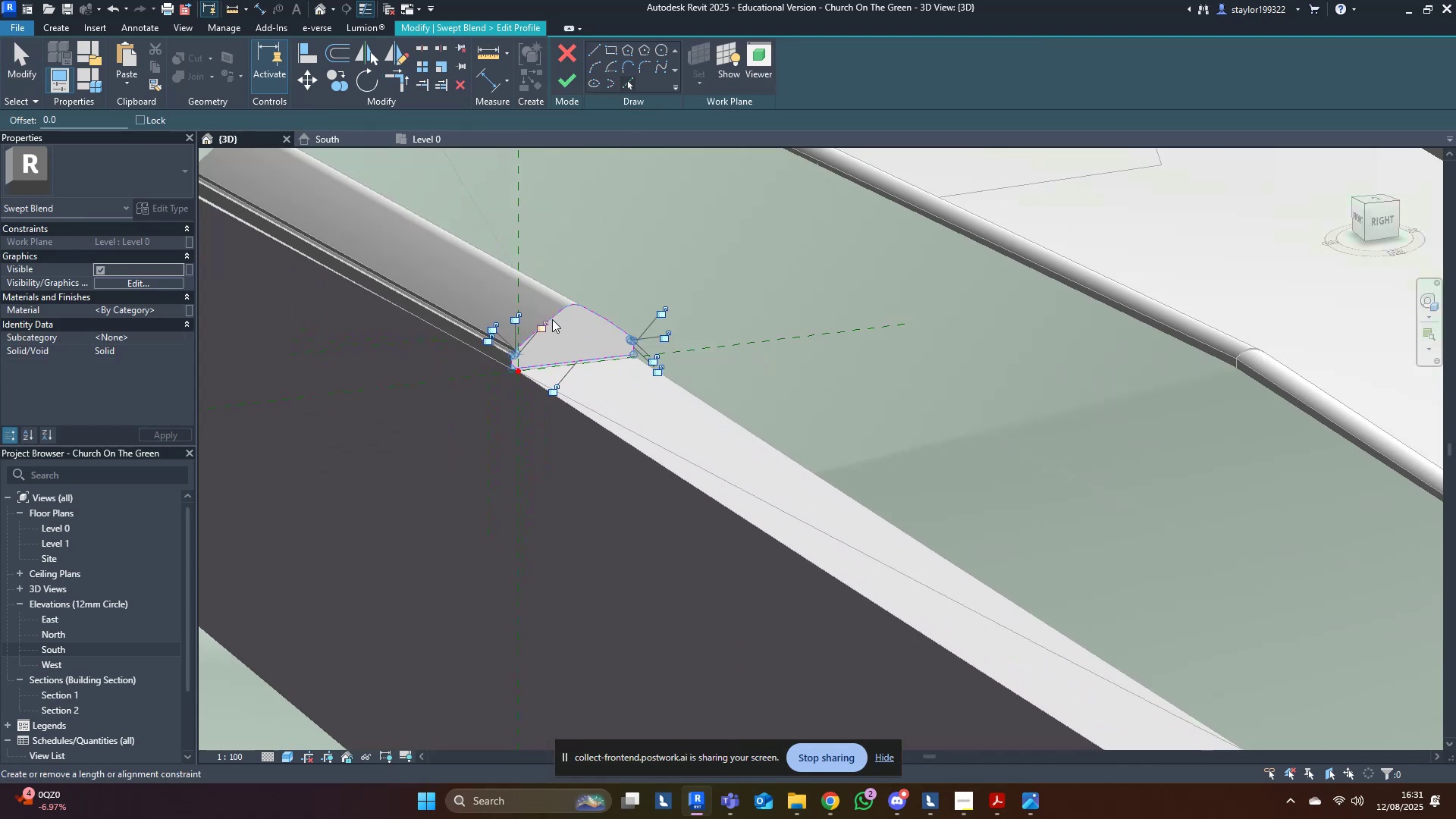 
hold_key(key=M, duration=16.5)
 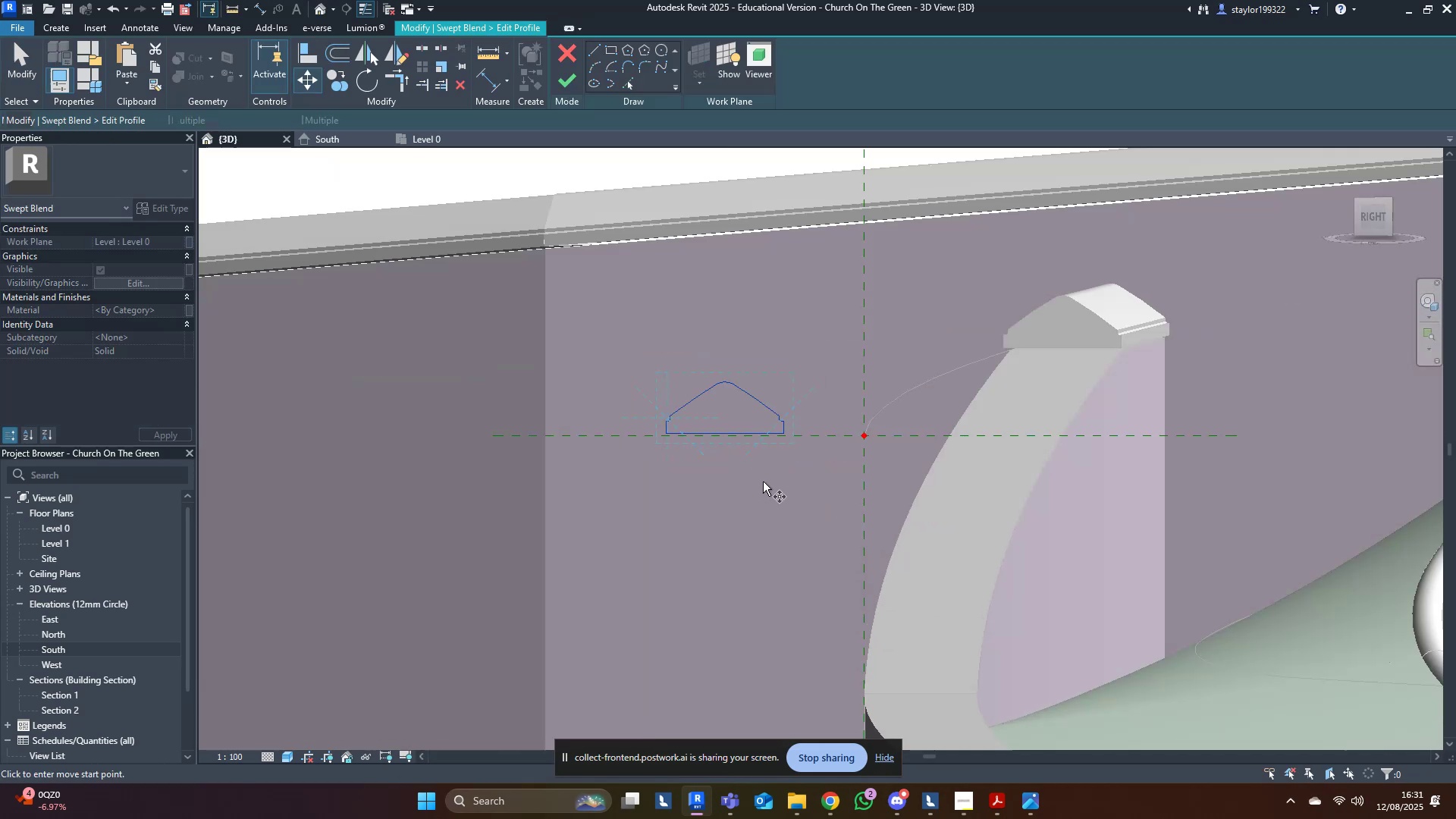 
key(D)
 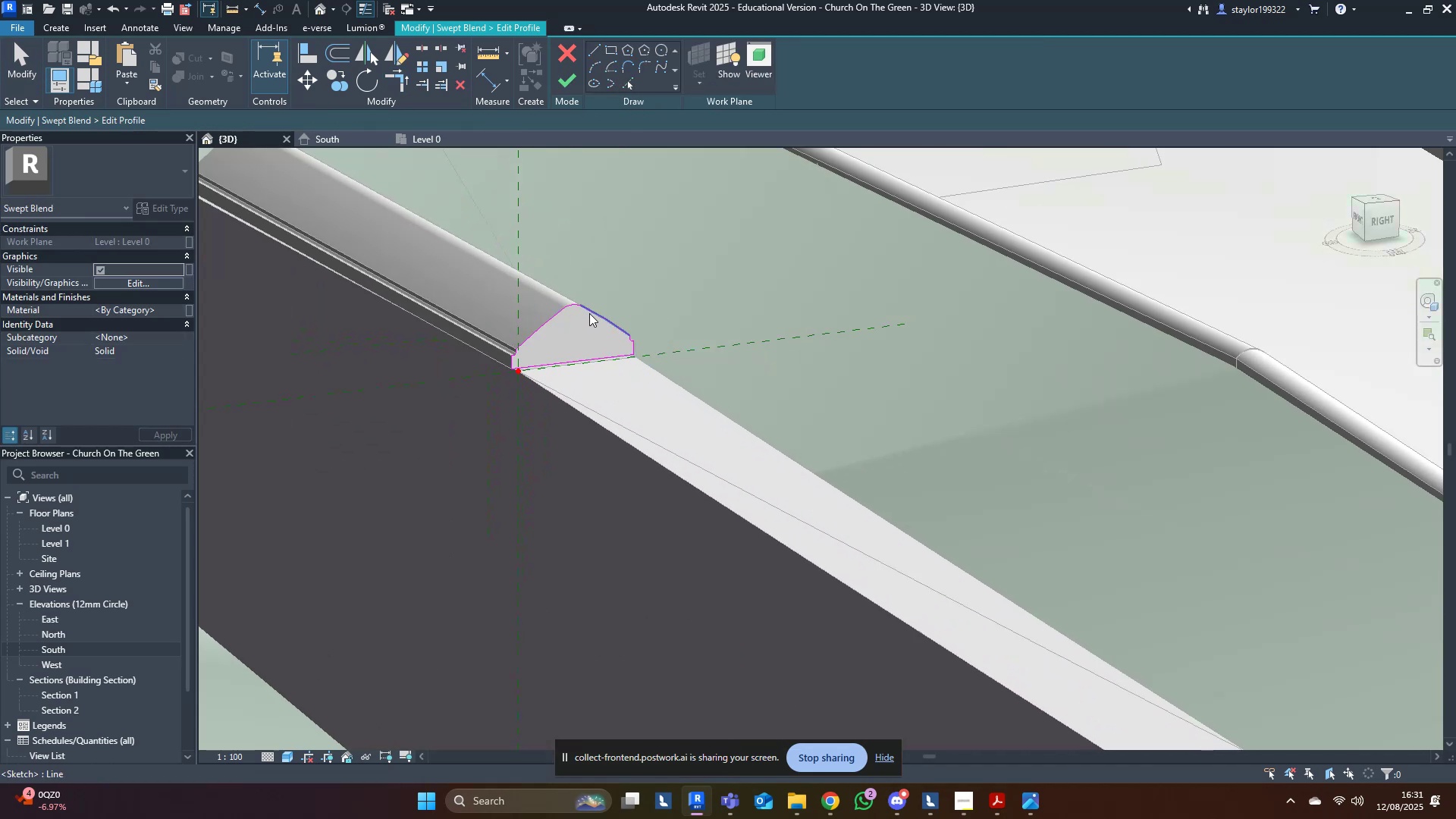 
key(Tab)
 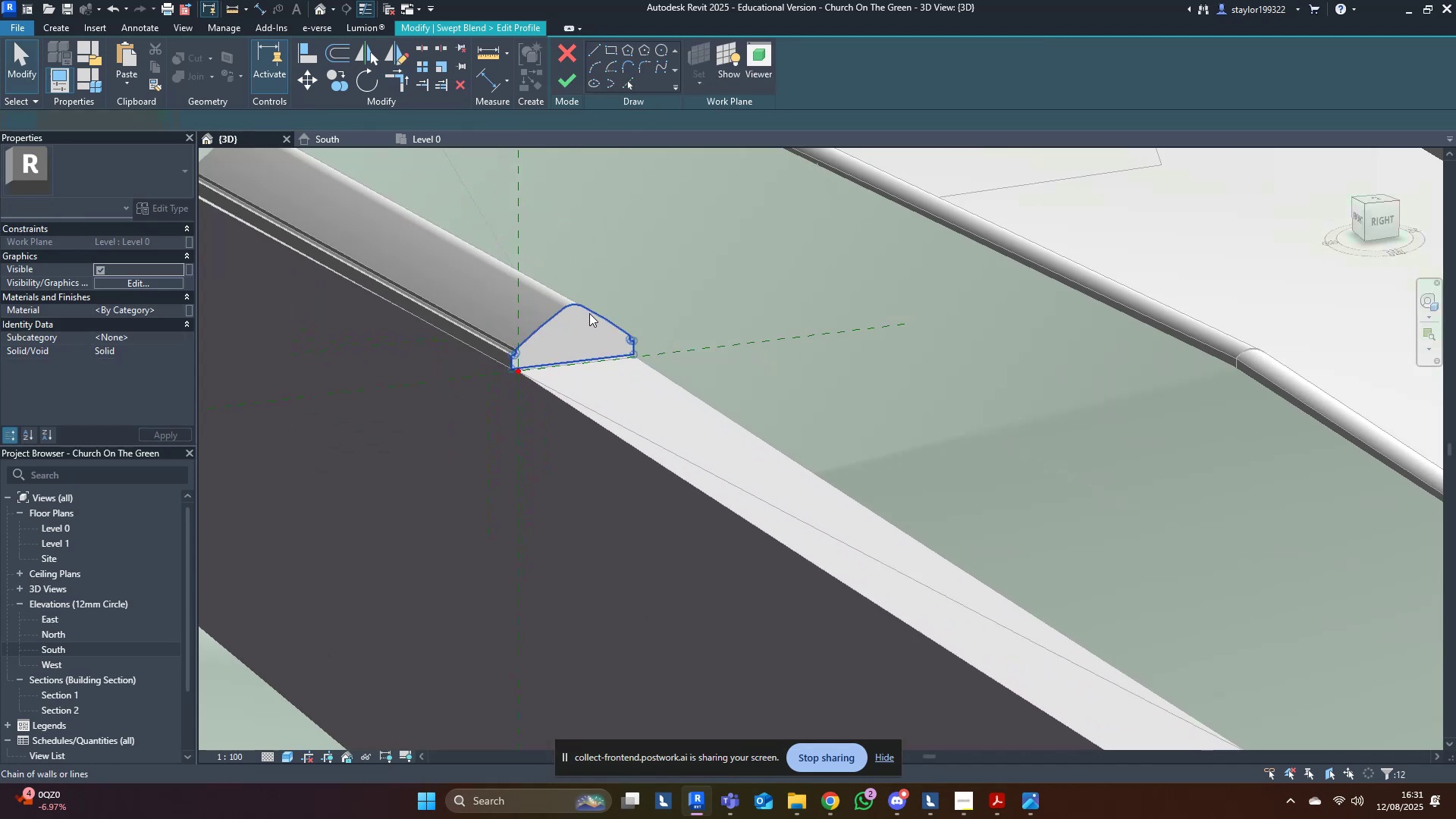 
left_click([589, 313])
 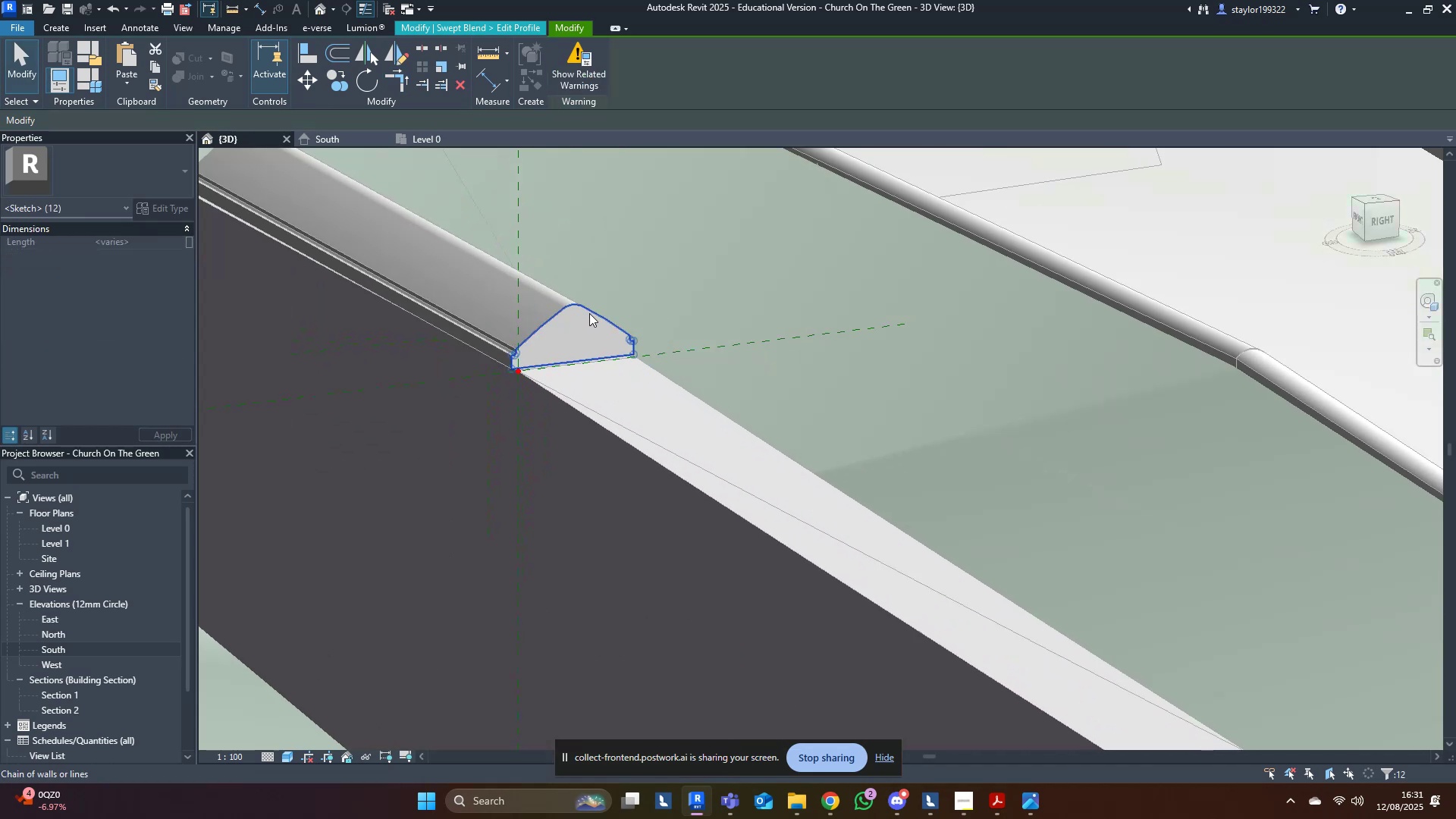 
key(Control+C)
 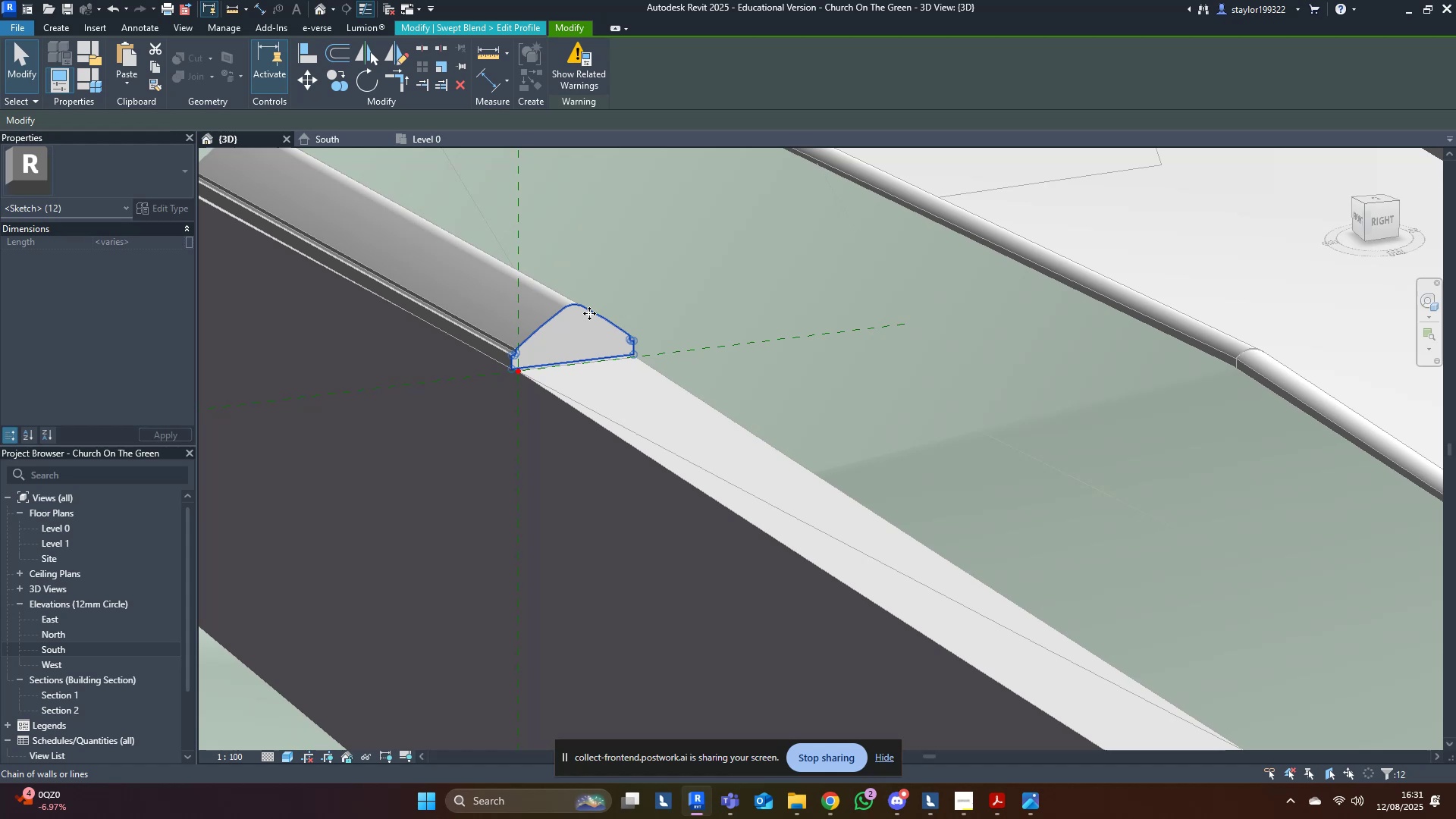 
key(Control+C)
 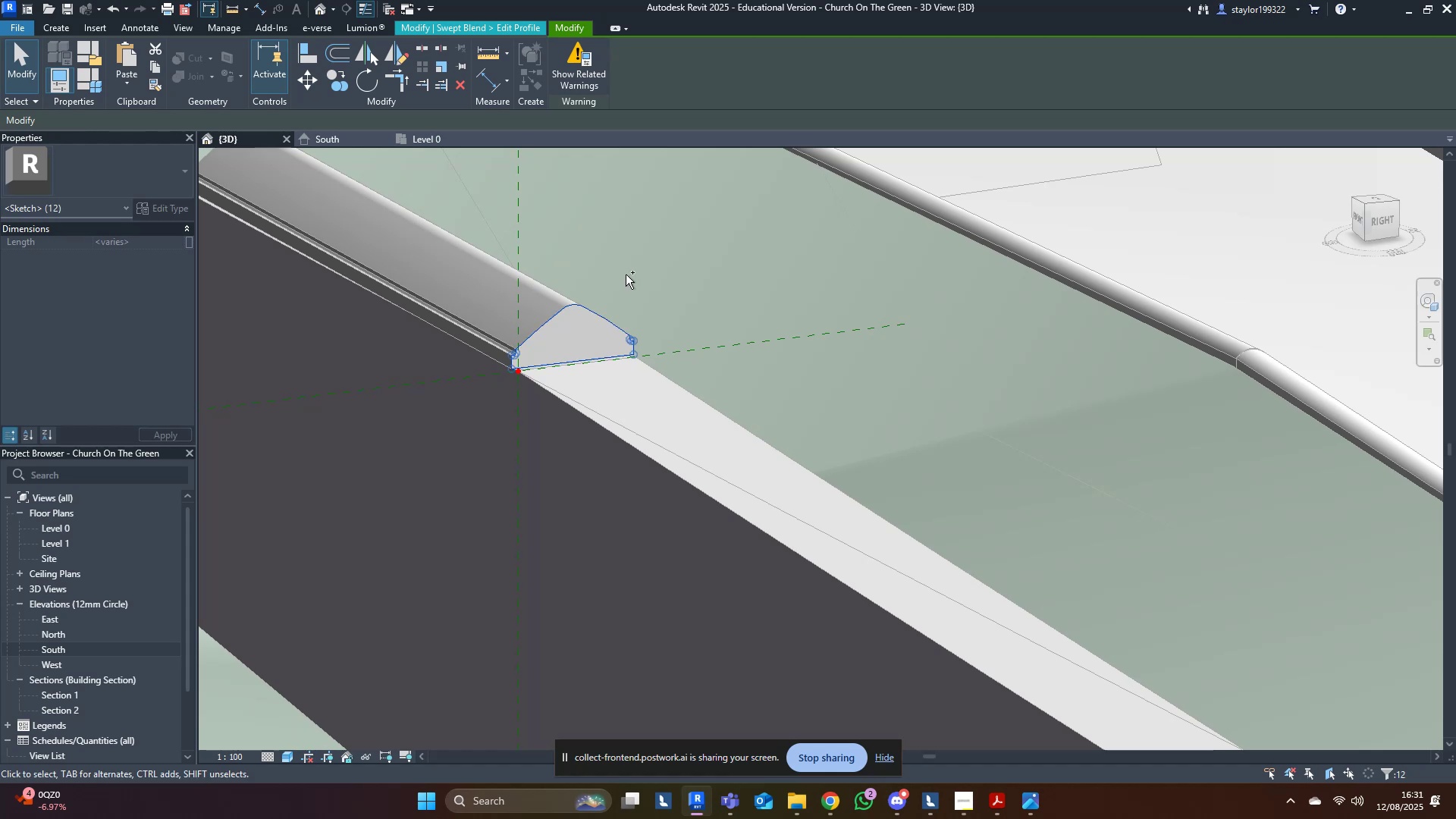 
left_click([632, 268])
 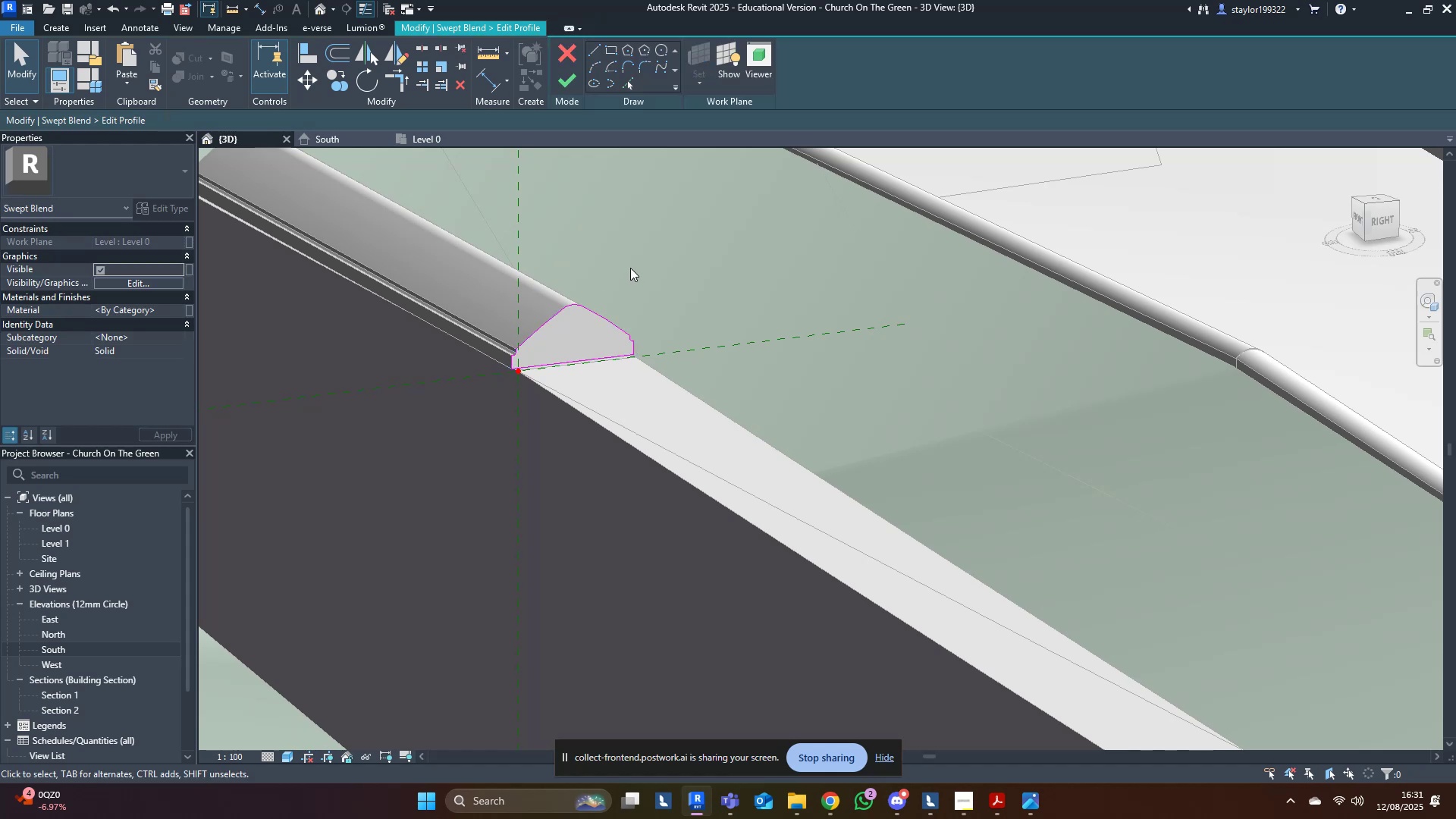 
middle_click([630, 268])
 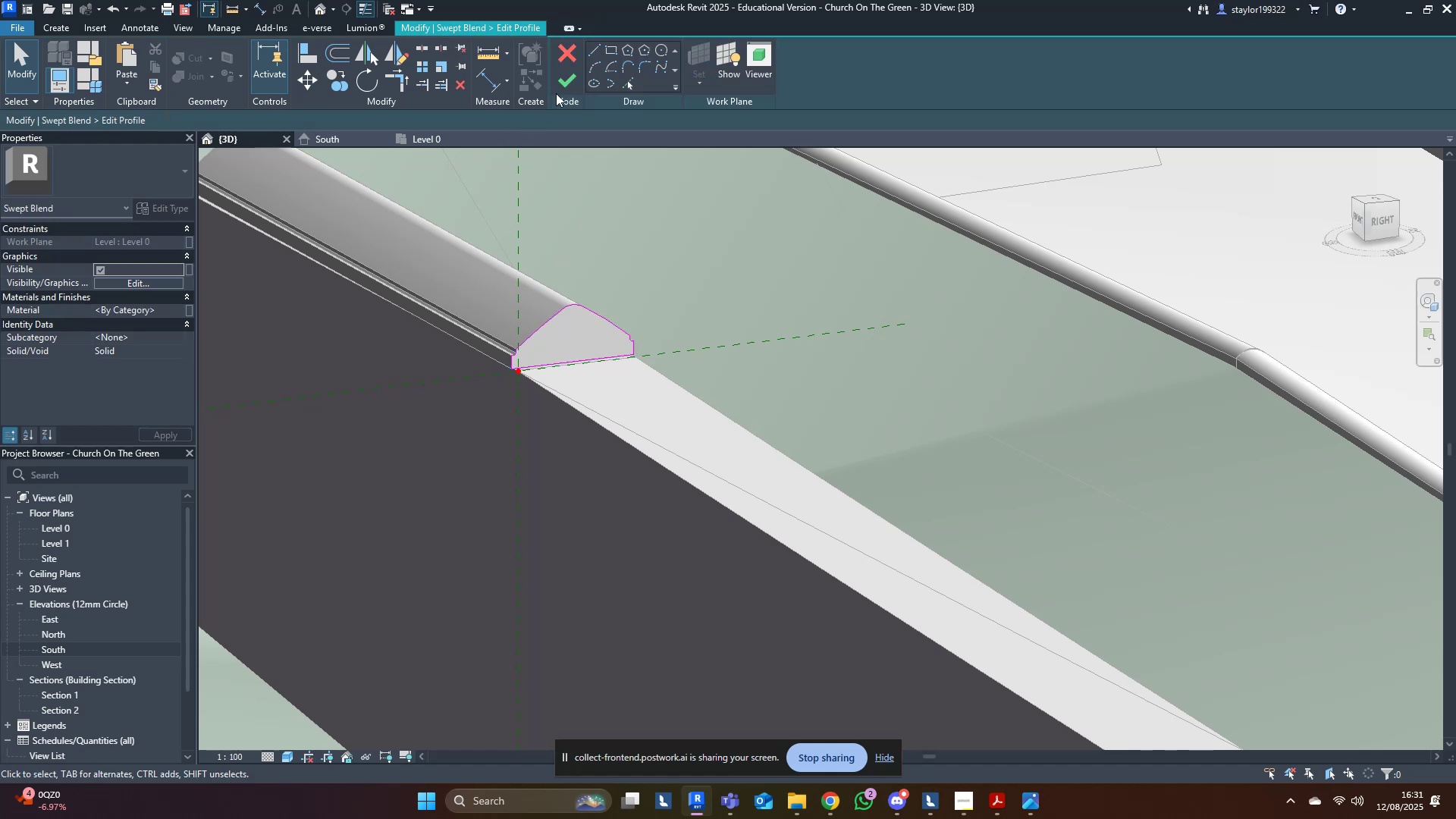 
left_click([565, 83])
 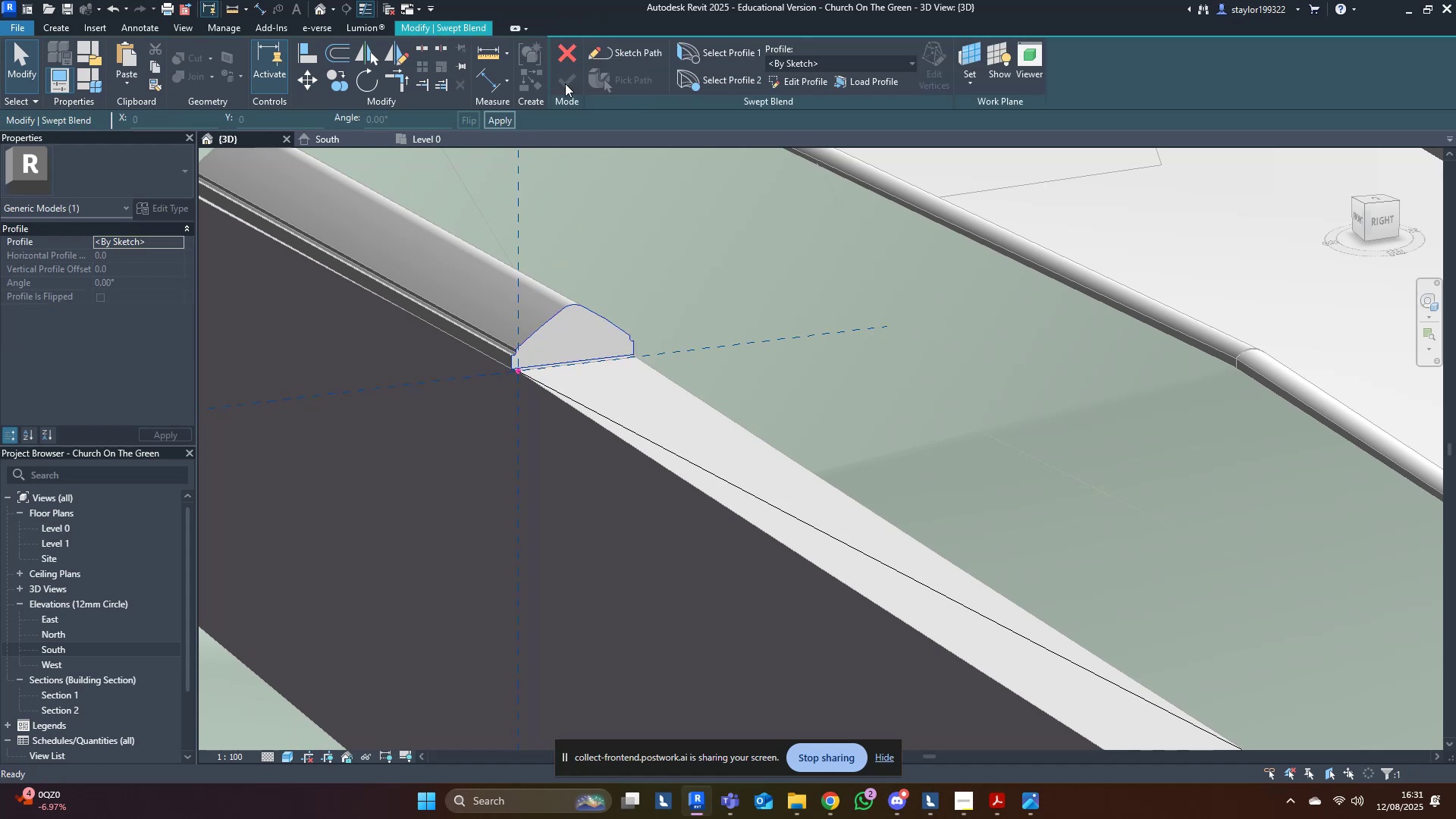 
left_click([565, 83])
 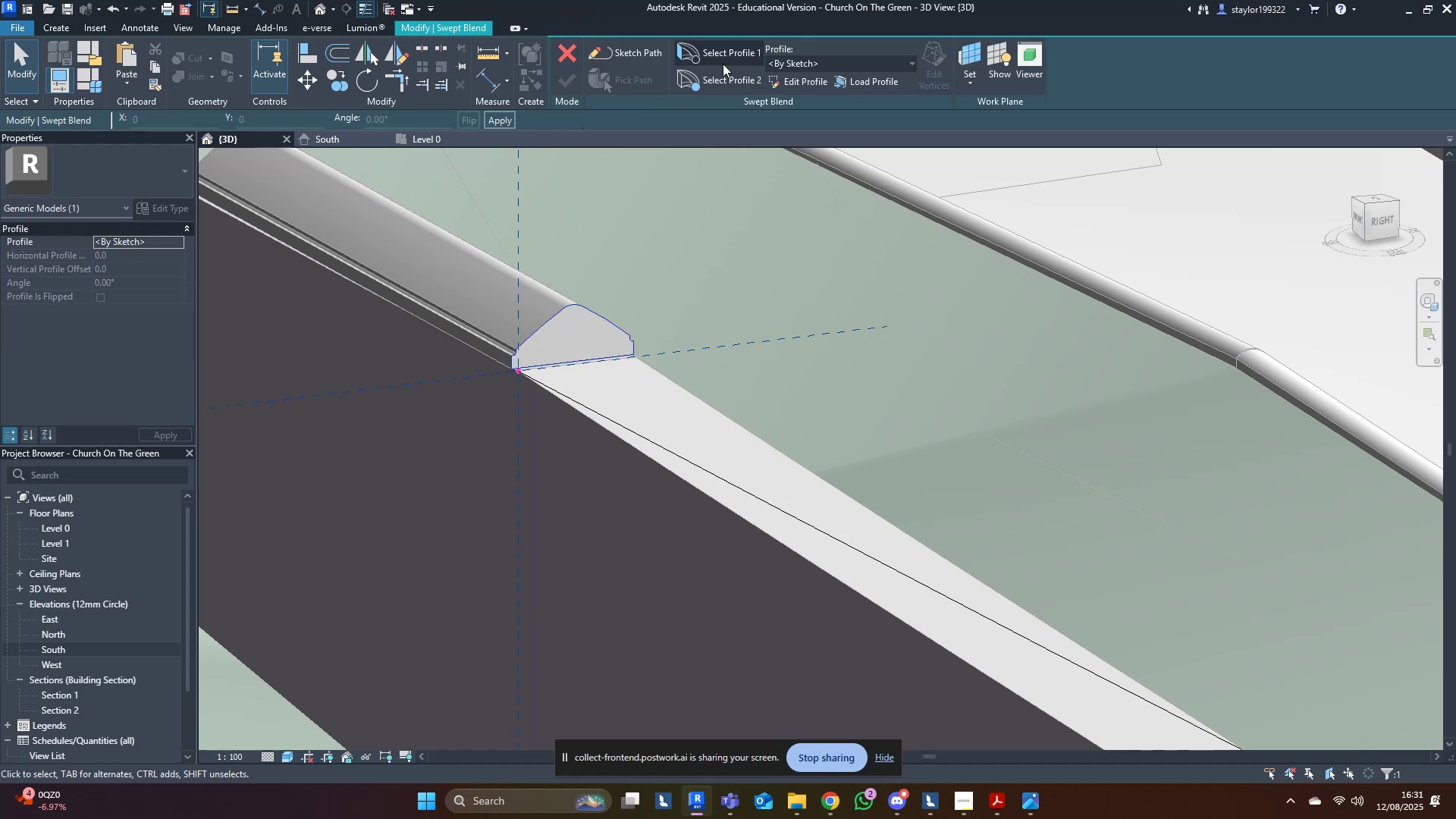 
left_click([723, 64])
 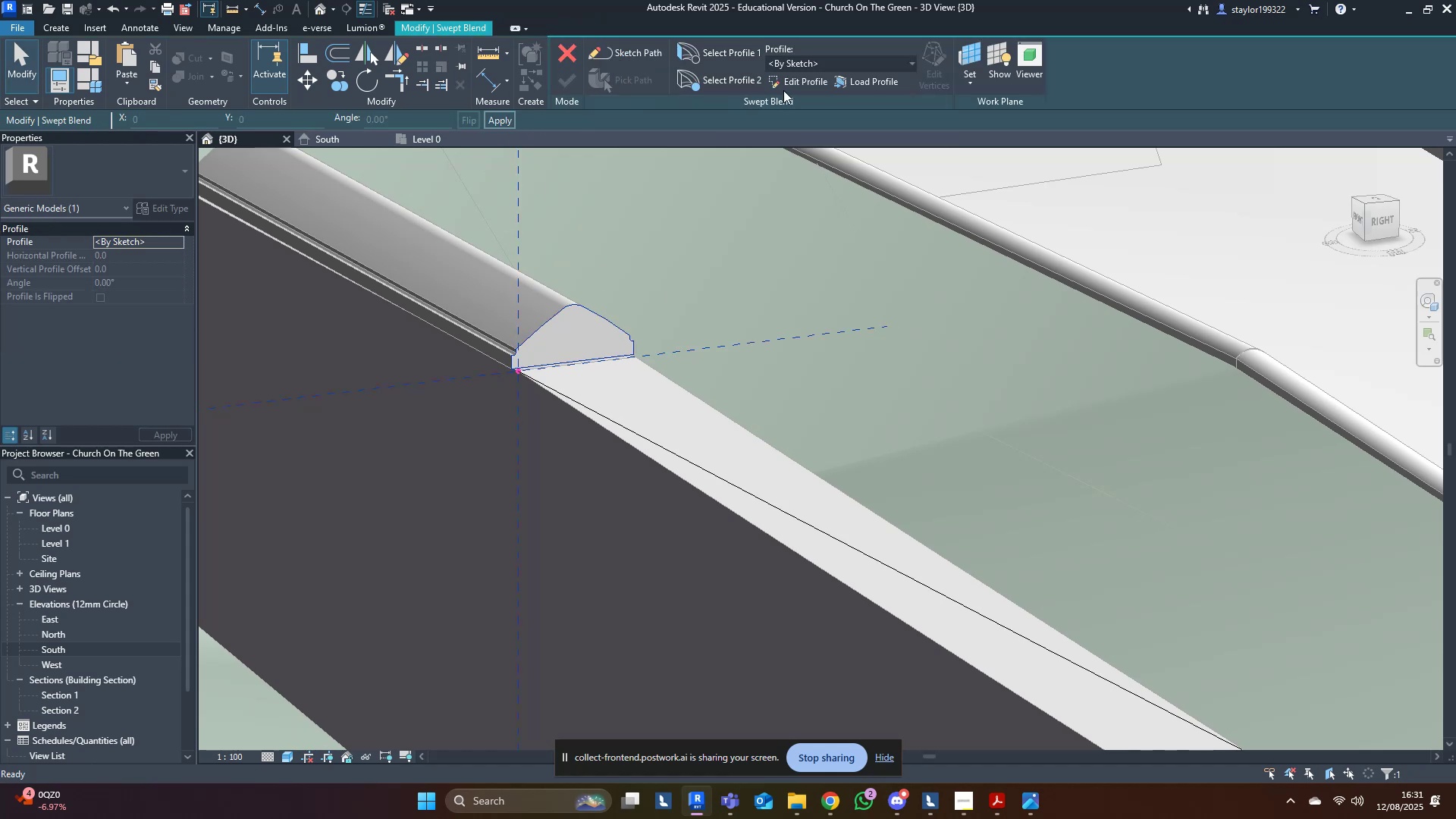 
left_click([711, 81])
 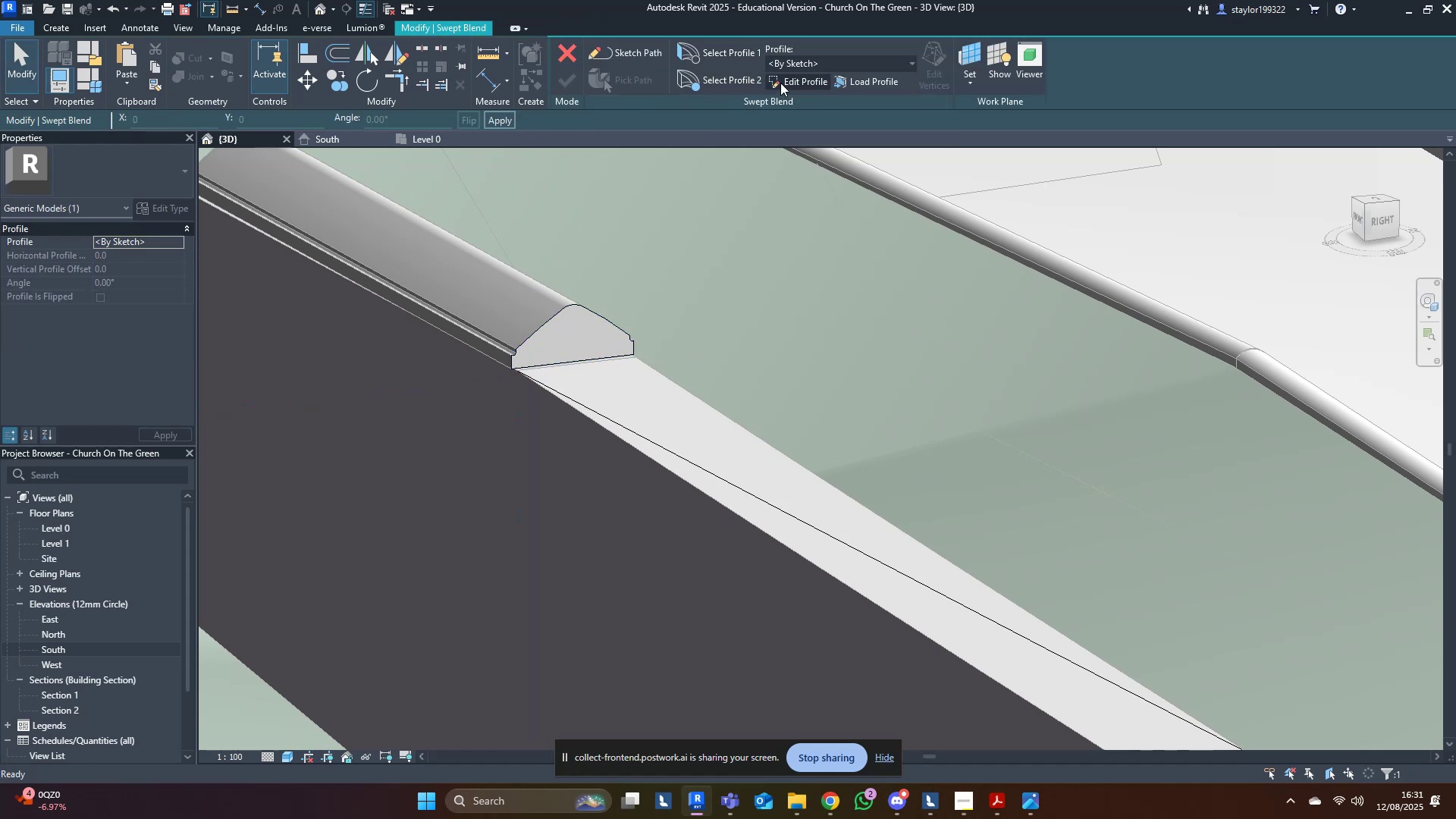 
left_click([780, 83])
 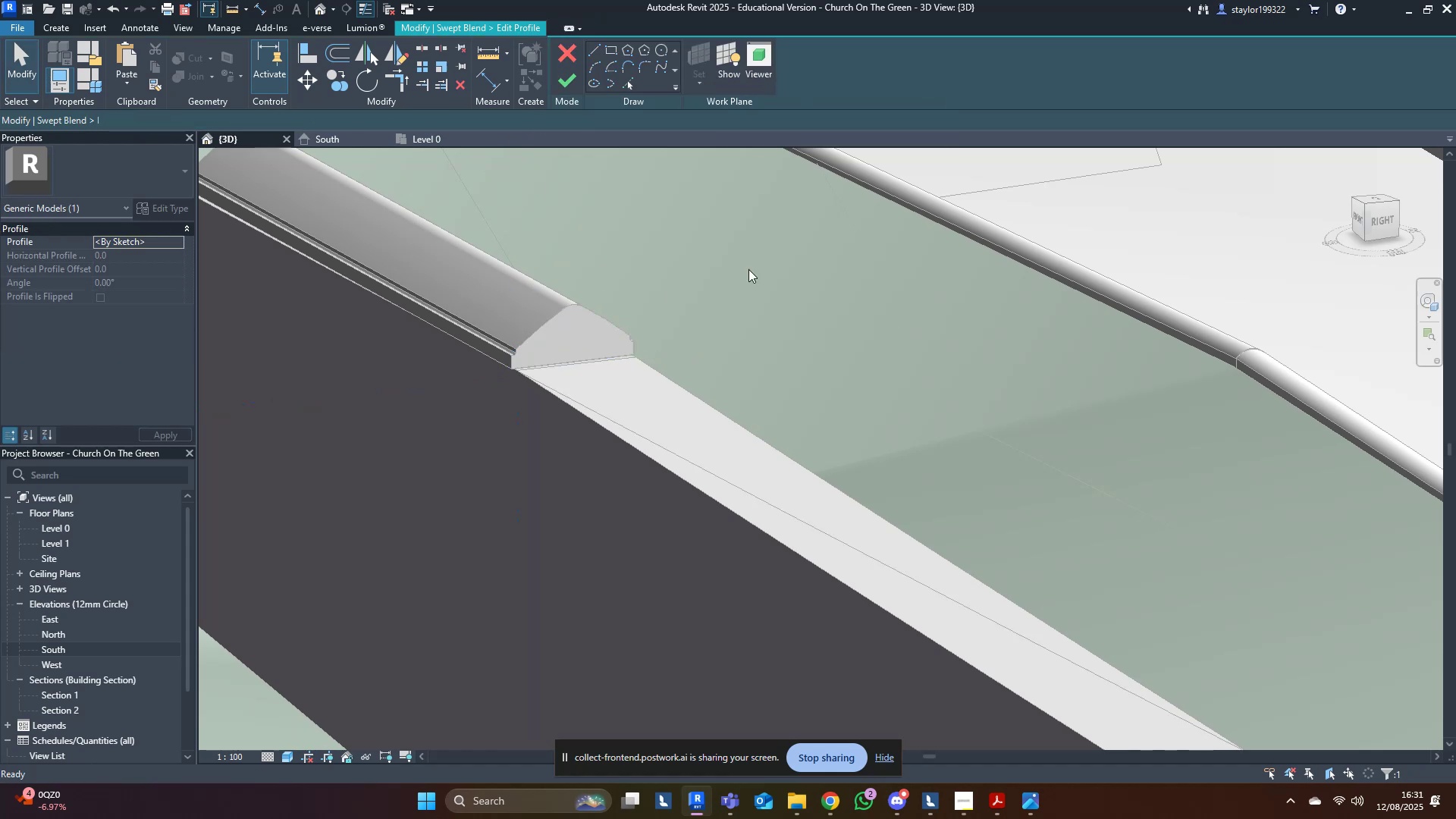 
scroll: coordinate [741, 314], scroll_direction: down, amount: 12.0
 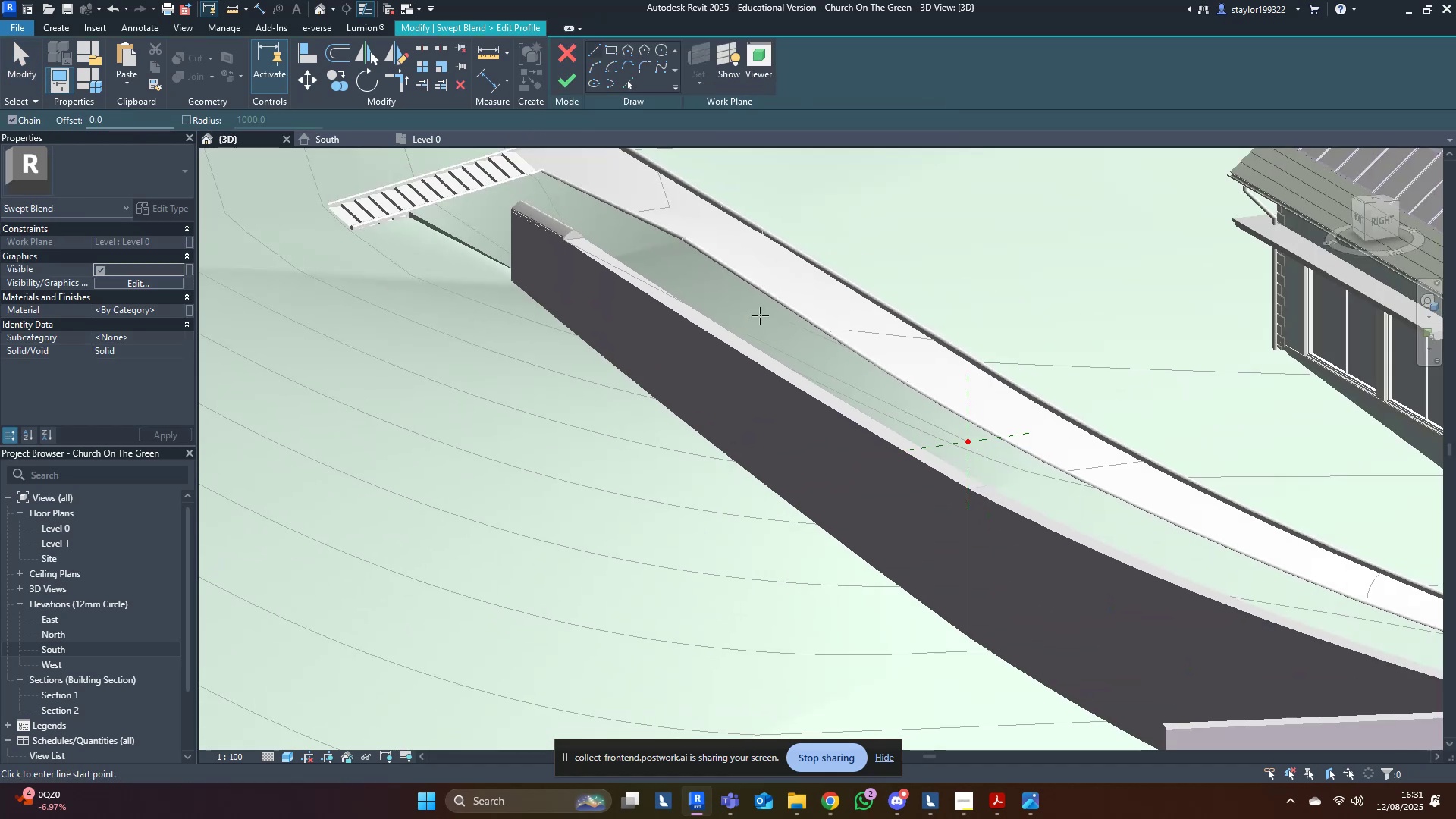 
hold_key(key=ShiftLeft, duration=0.43)
 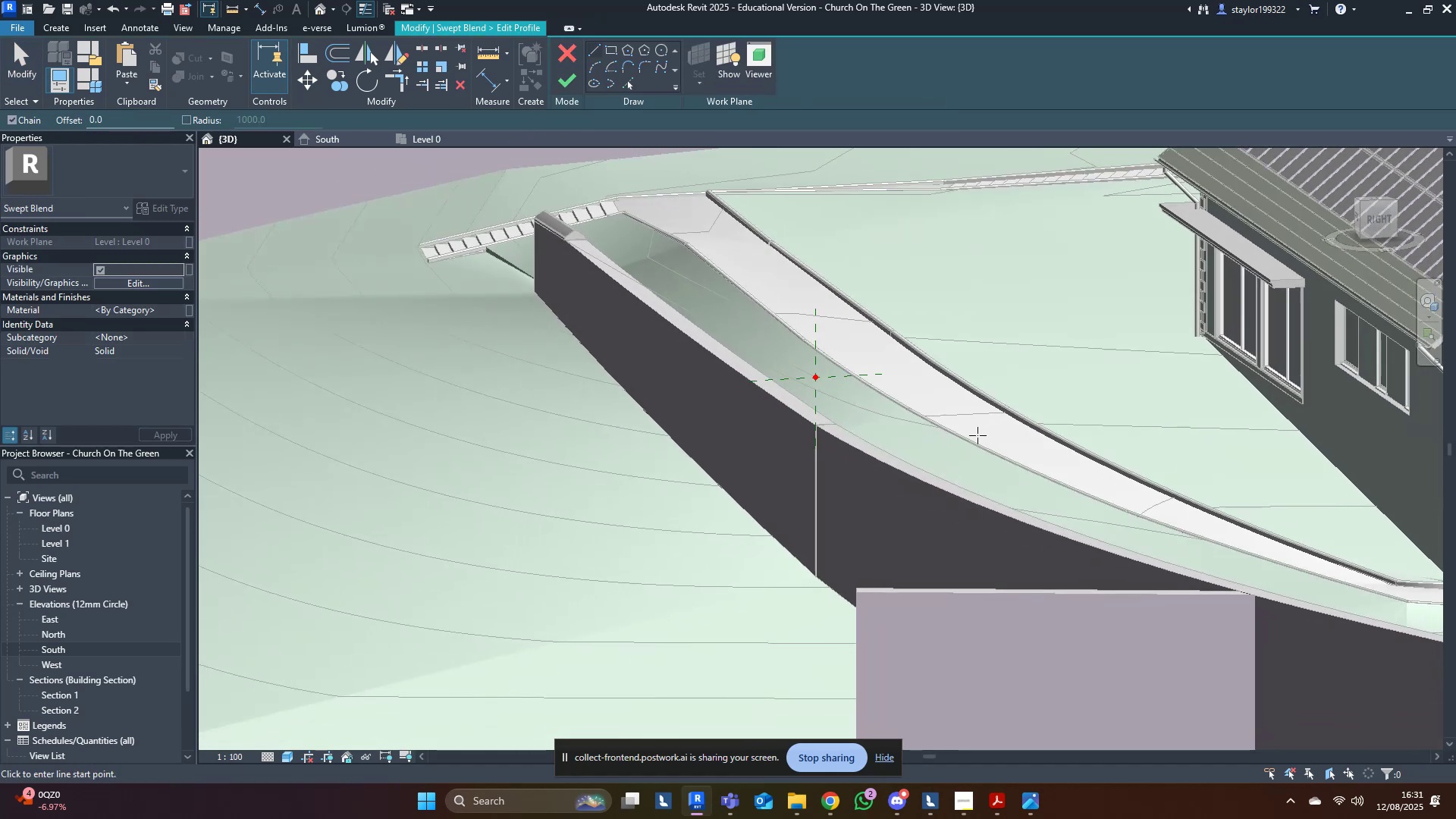 
scroll: coordinate [776, 394], scroll_direction: up, amount: 4.0
 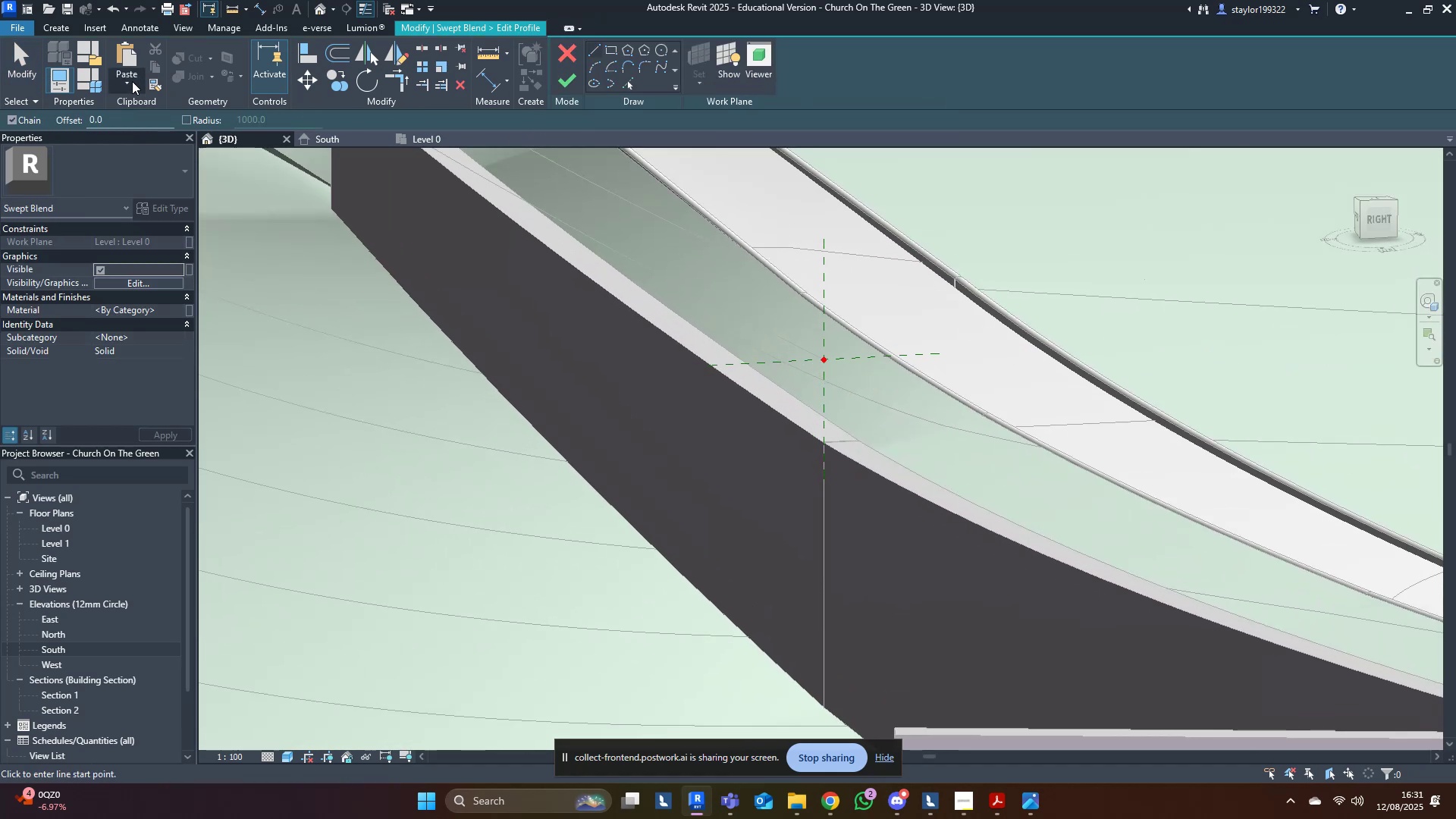 
left_click([132, 81])
 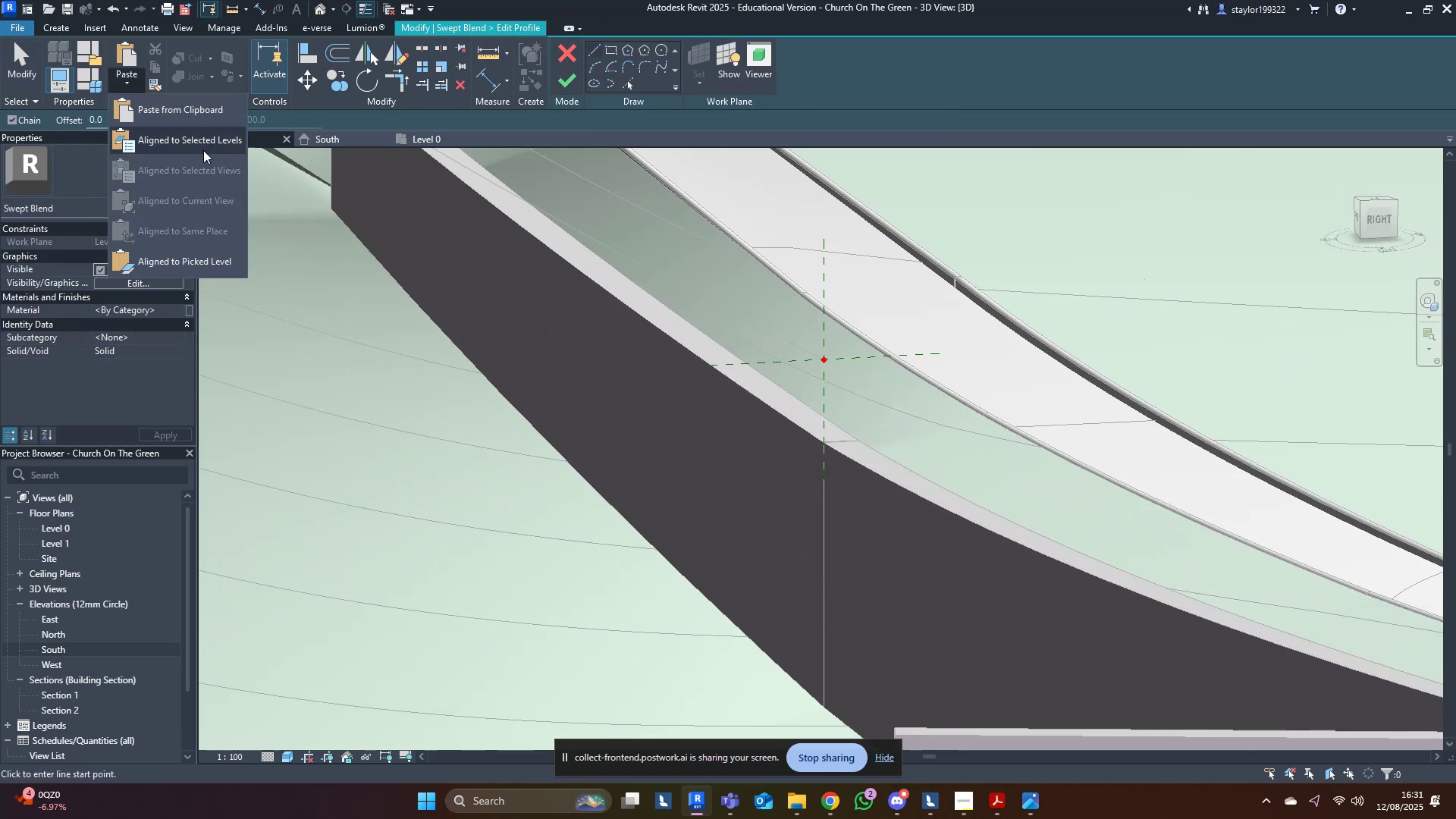 
left_click([202, 140])
 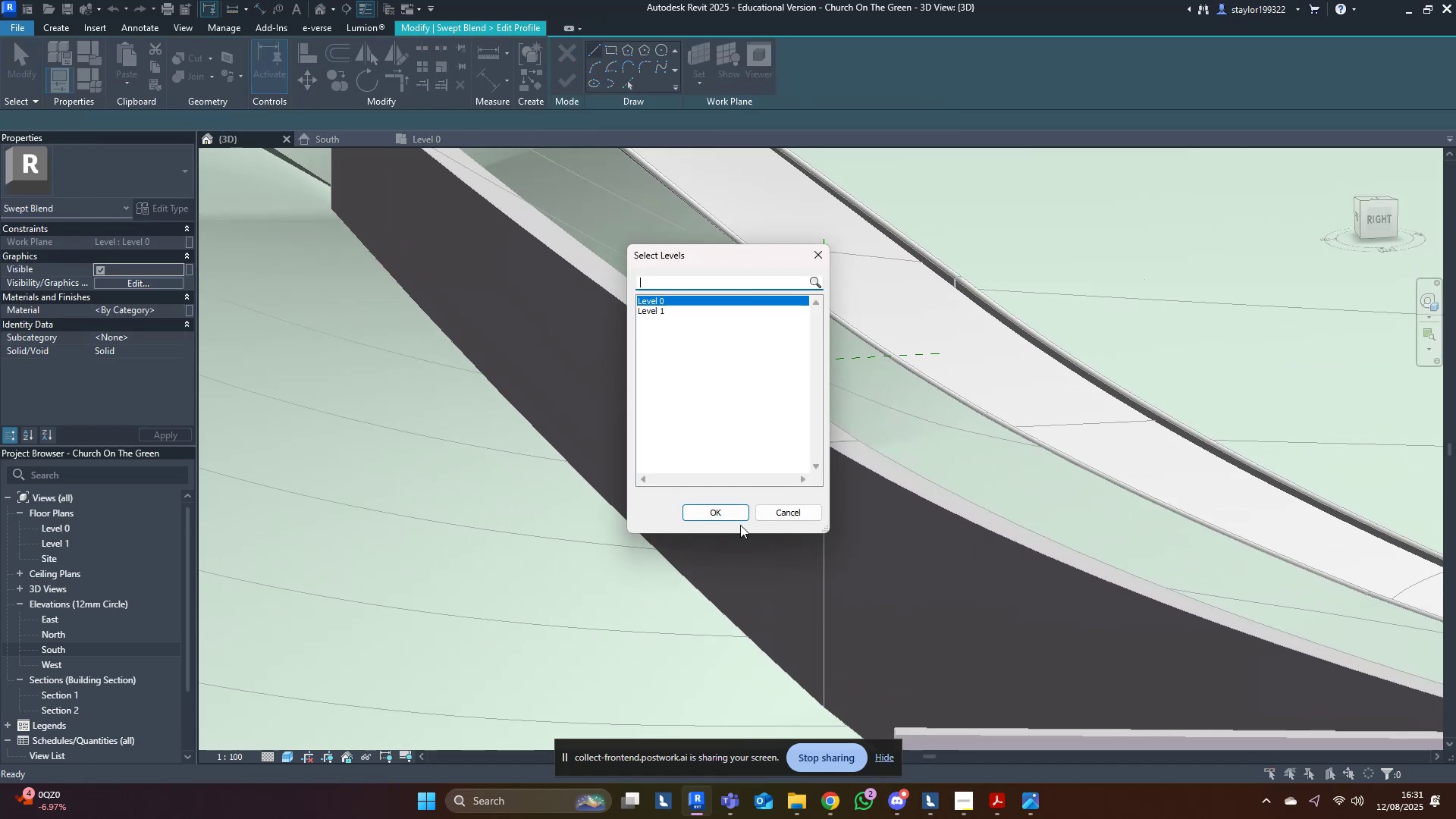 
left_click([714, 510])
 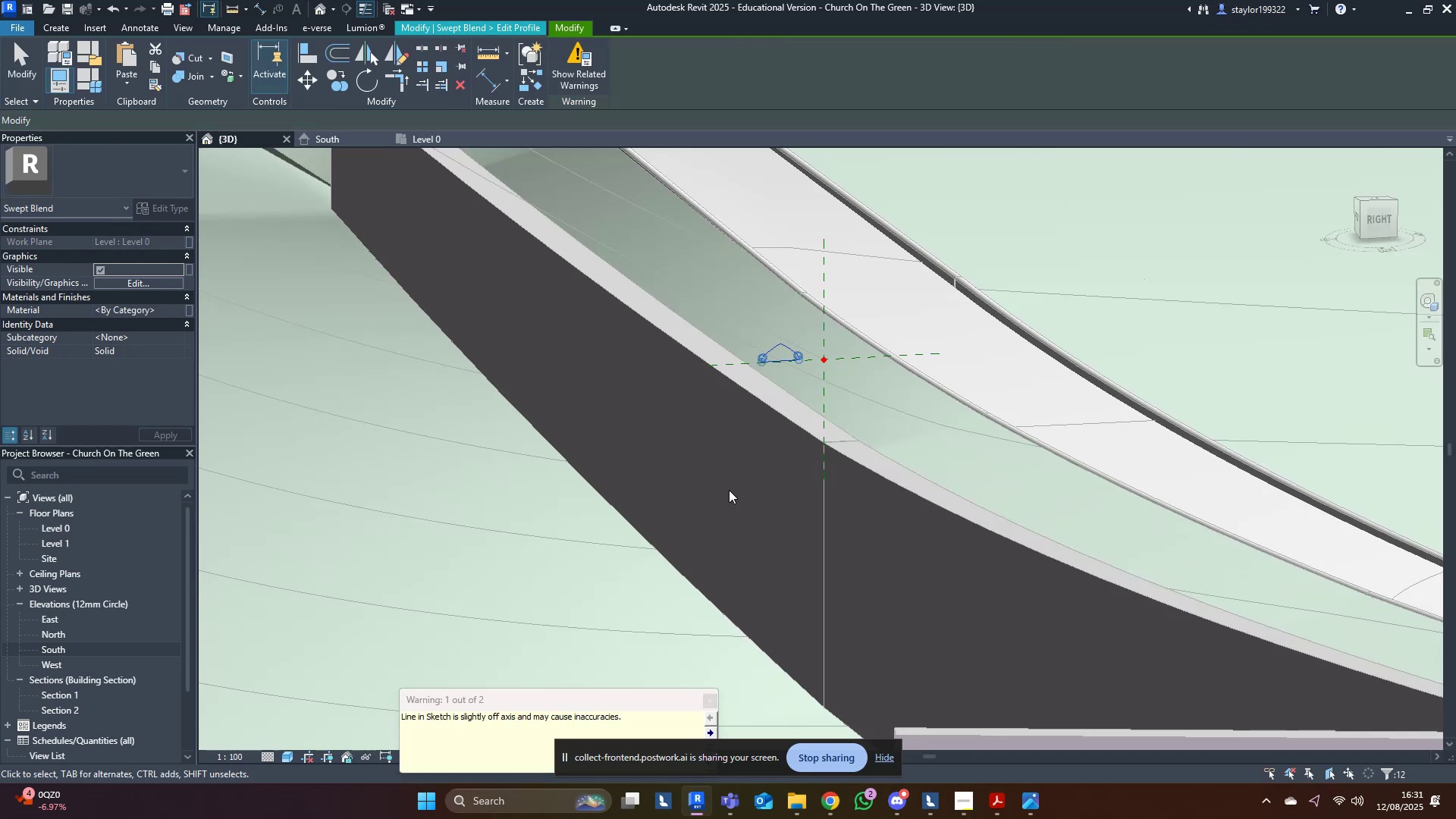 
scroll: coordinate [755, 438], scroll_direction: up, amount: 4.0
 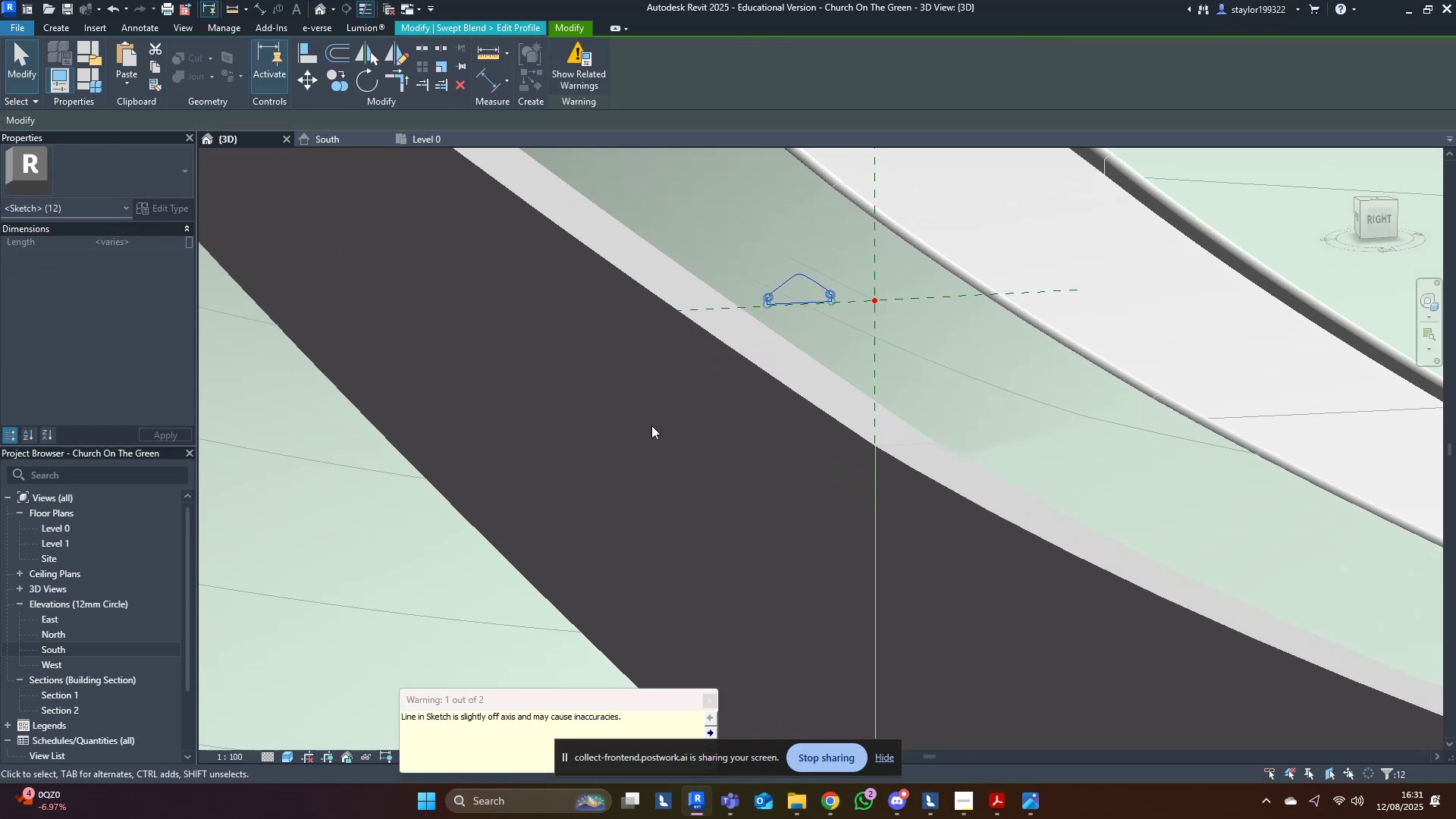 
left_click_drag(start_coordinate=[651, 424], to_coordinate=[823, 222])
 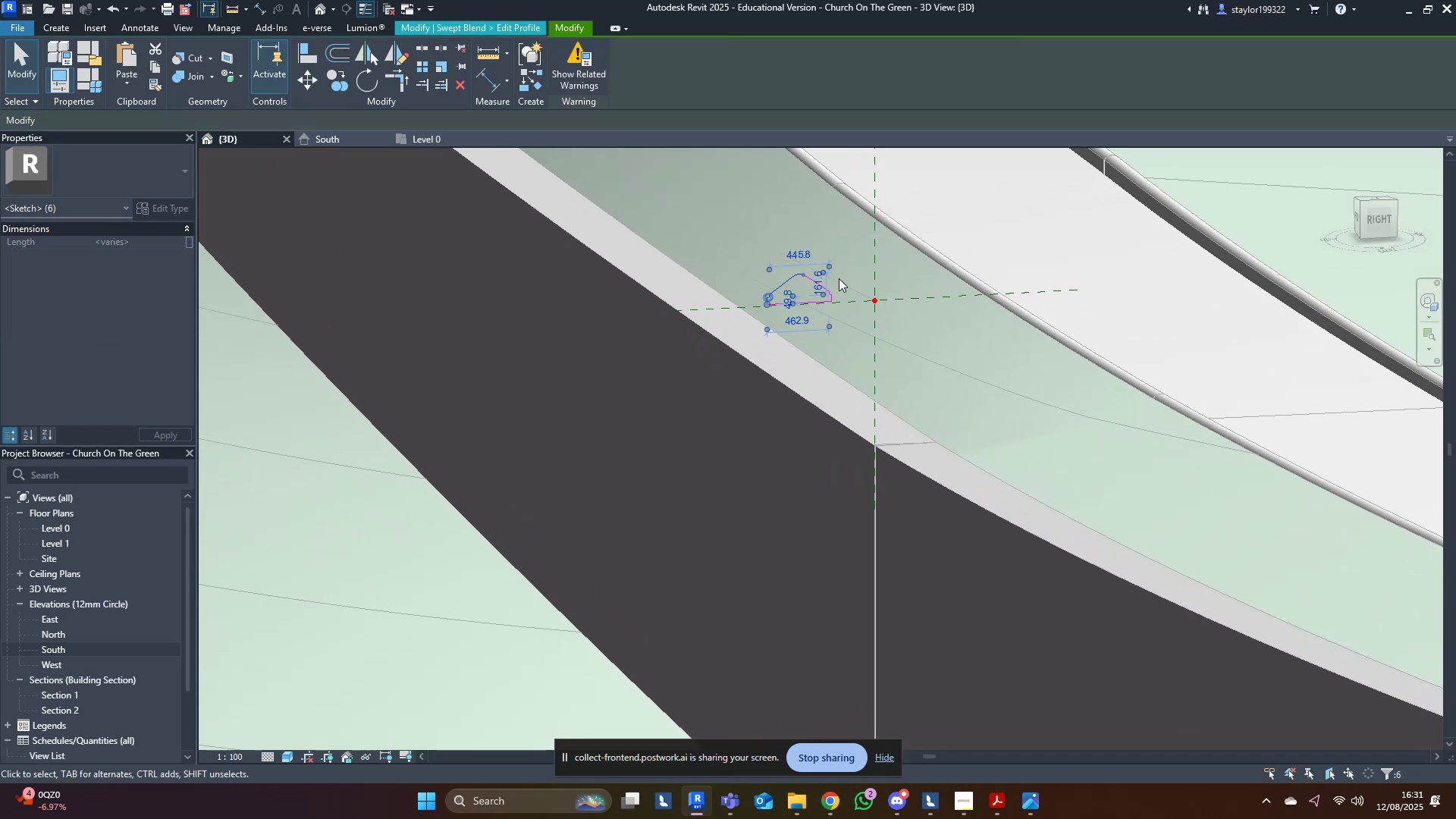 
left_click_drag(start_coordinate=[637, 206], to_coordinate=[642, 202])
 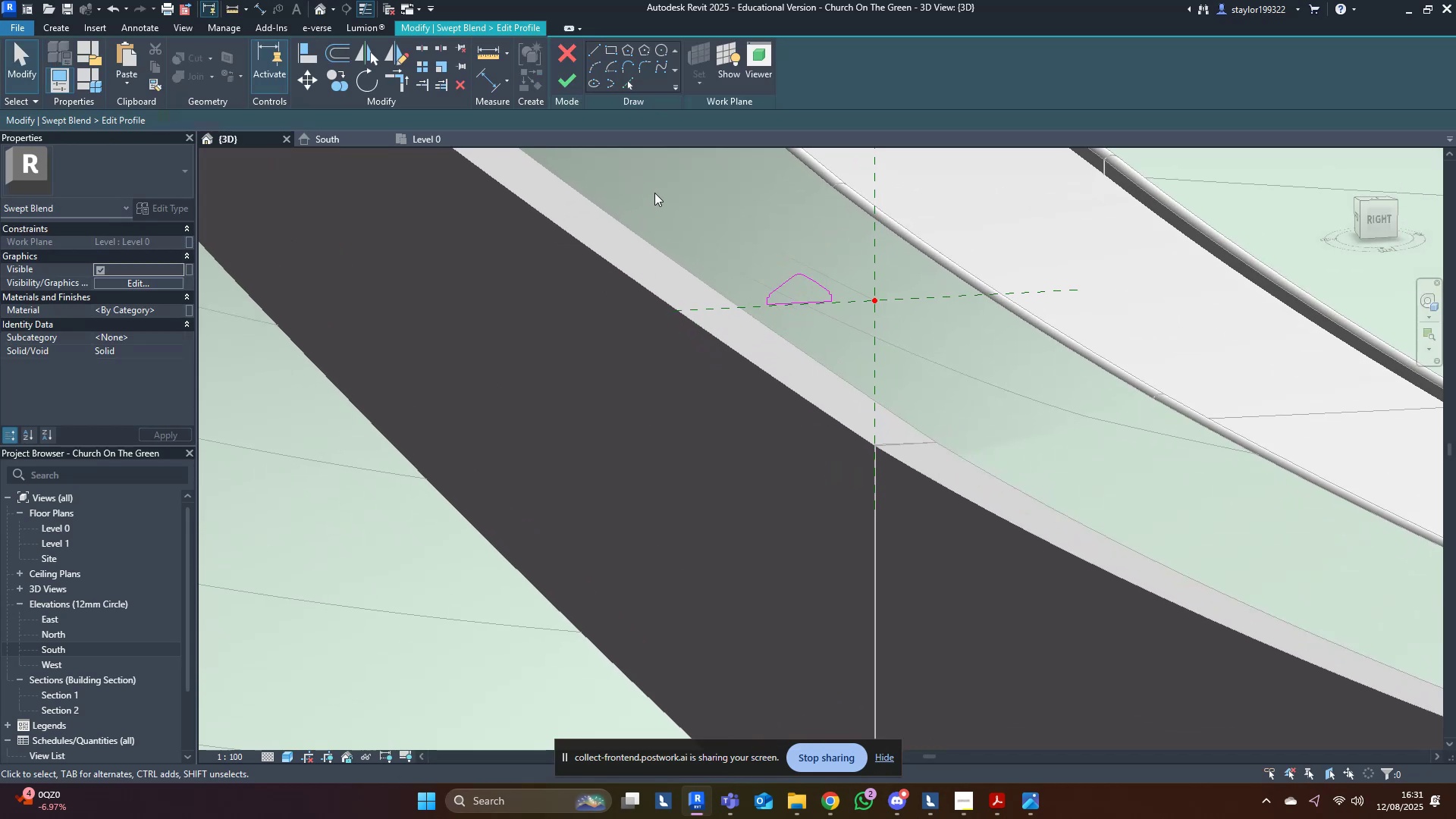 
left_click_drag(start_coordinate=[642, 201], to_coordinate=[921, 399])
 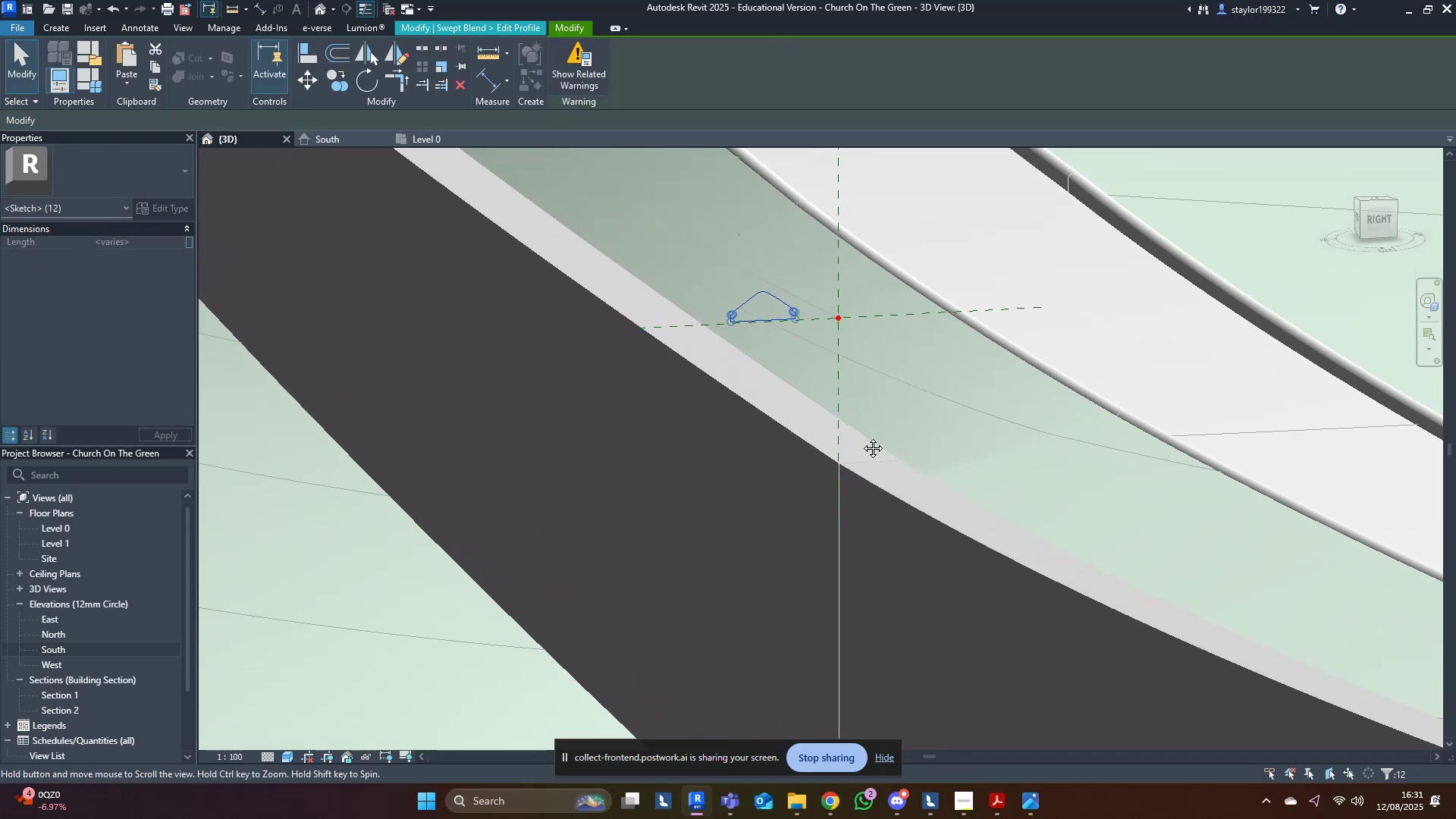 
hold_key(key=ShiftLeft, duration=1.04)
 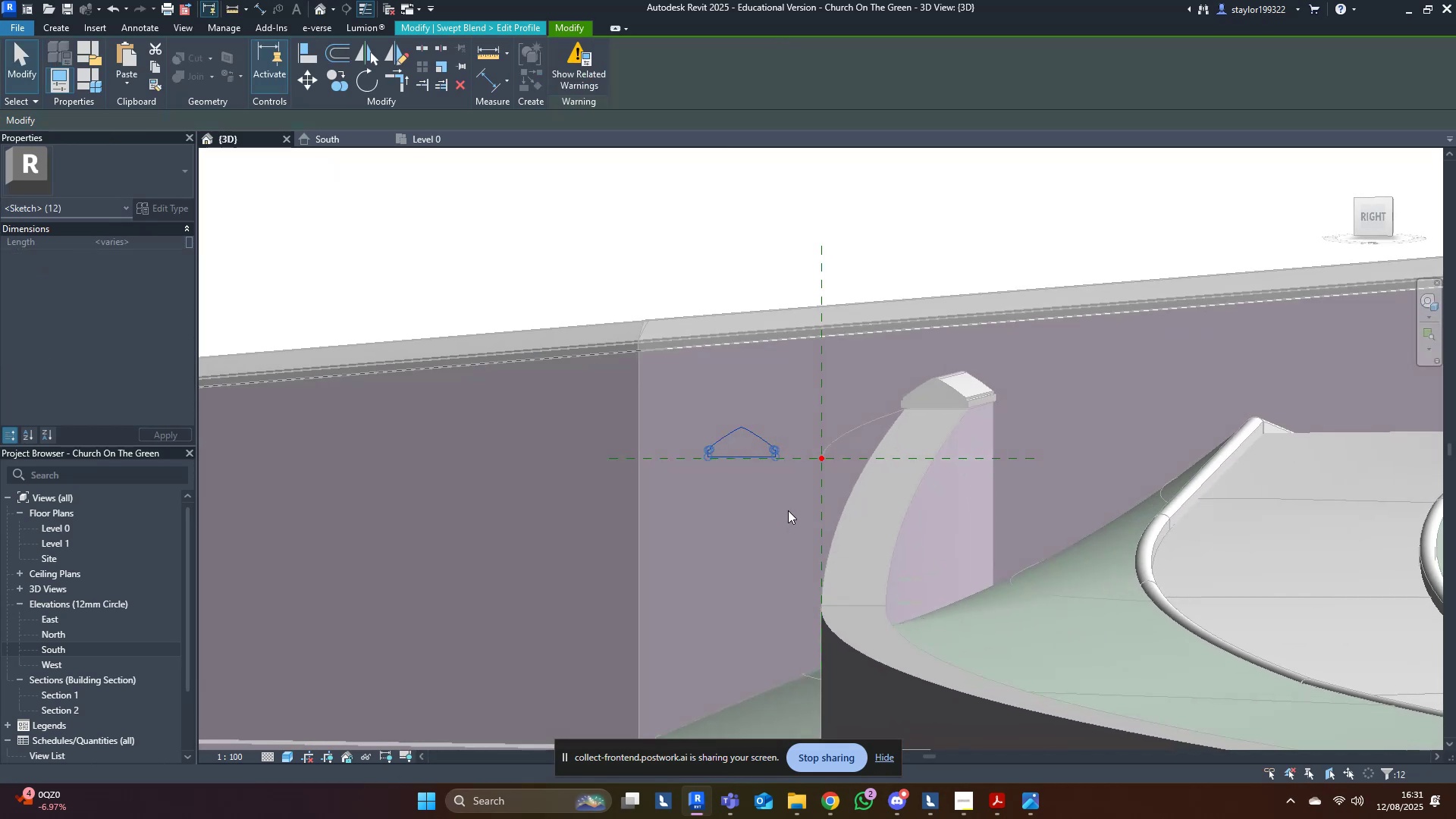 
key(V)
 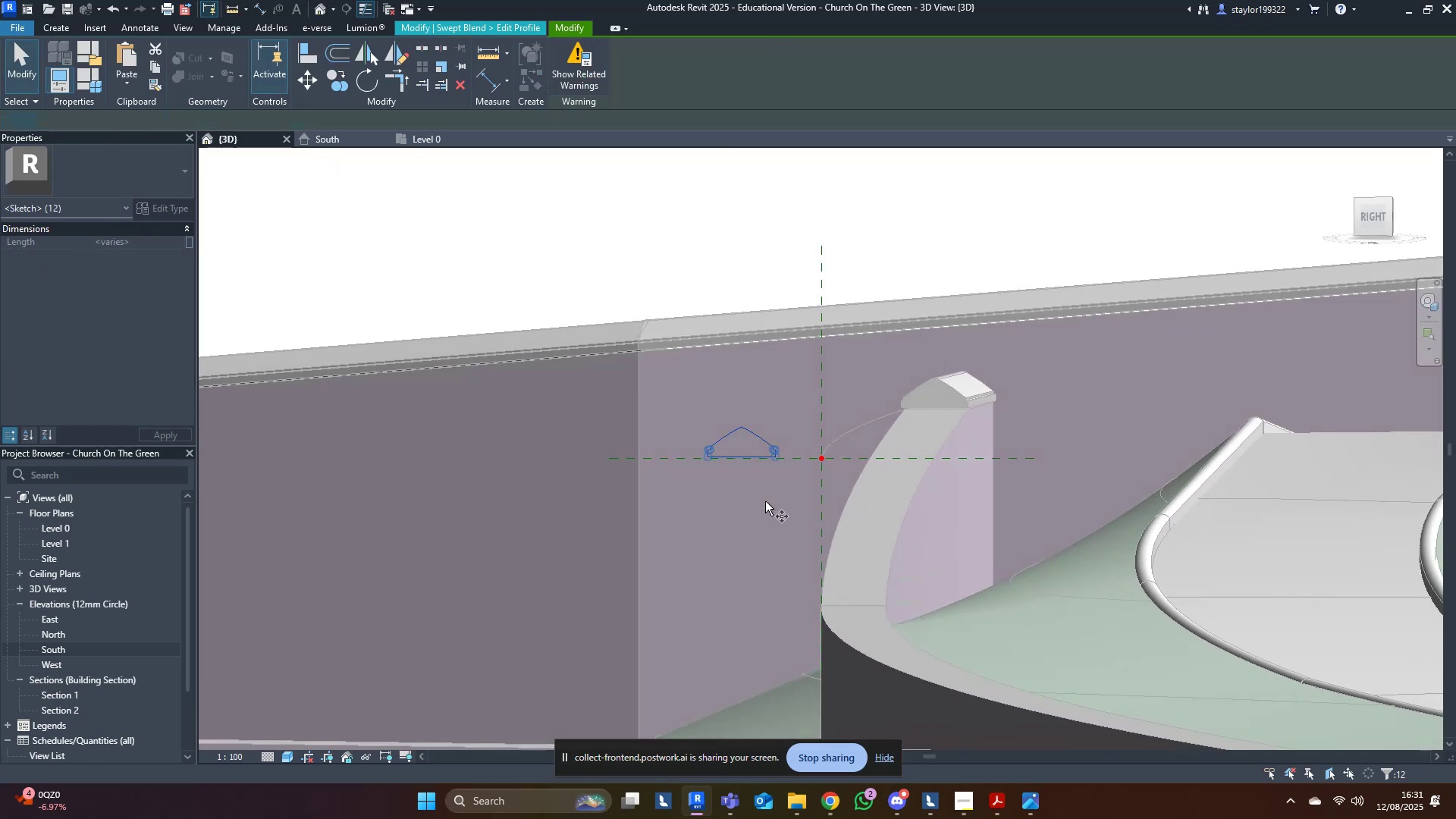 
scroll: coordinate [656, 450], scroll_direction: up, amount: 10.0
 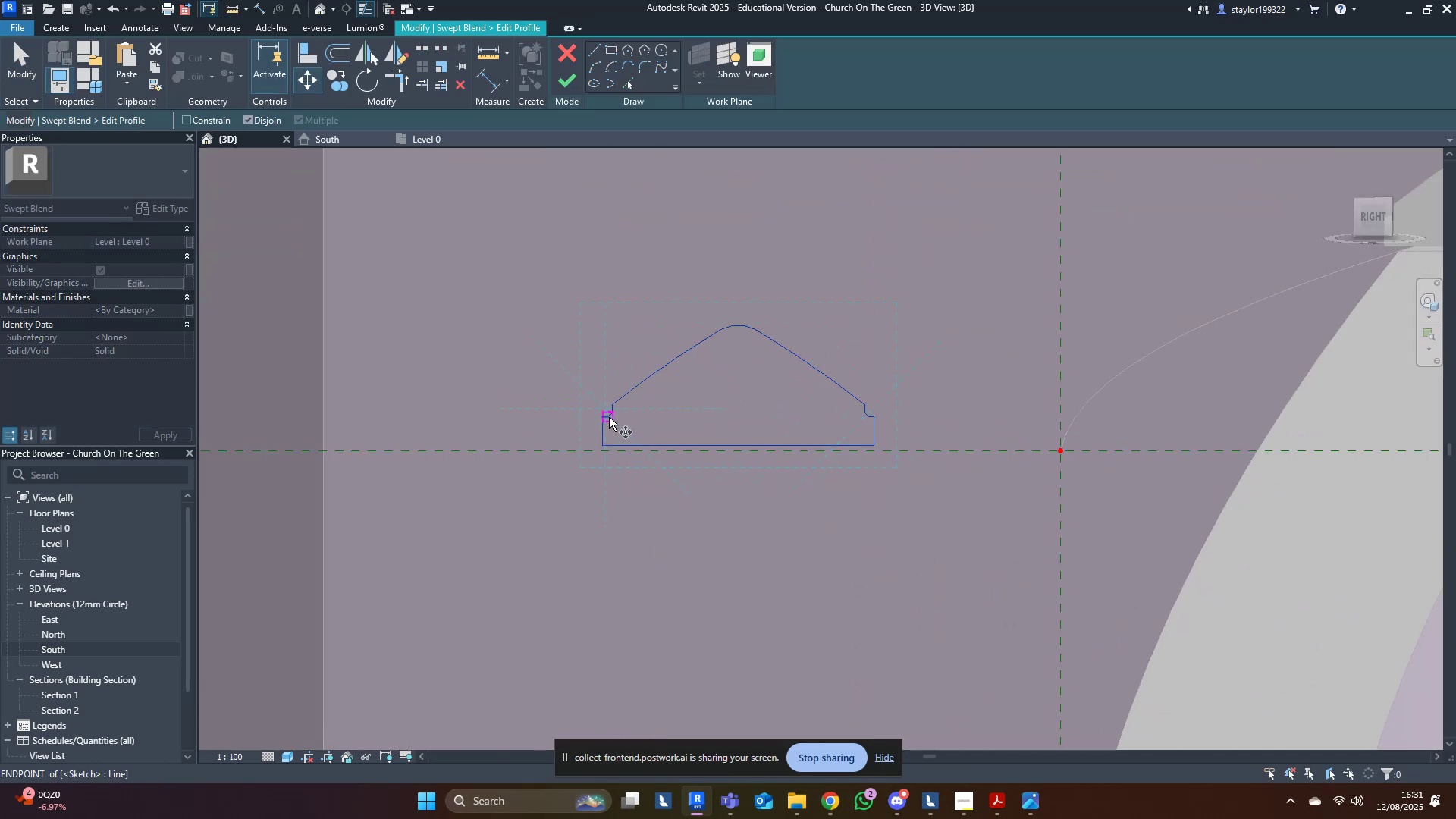 
left_click([609, 417])
 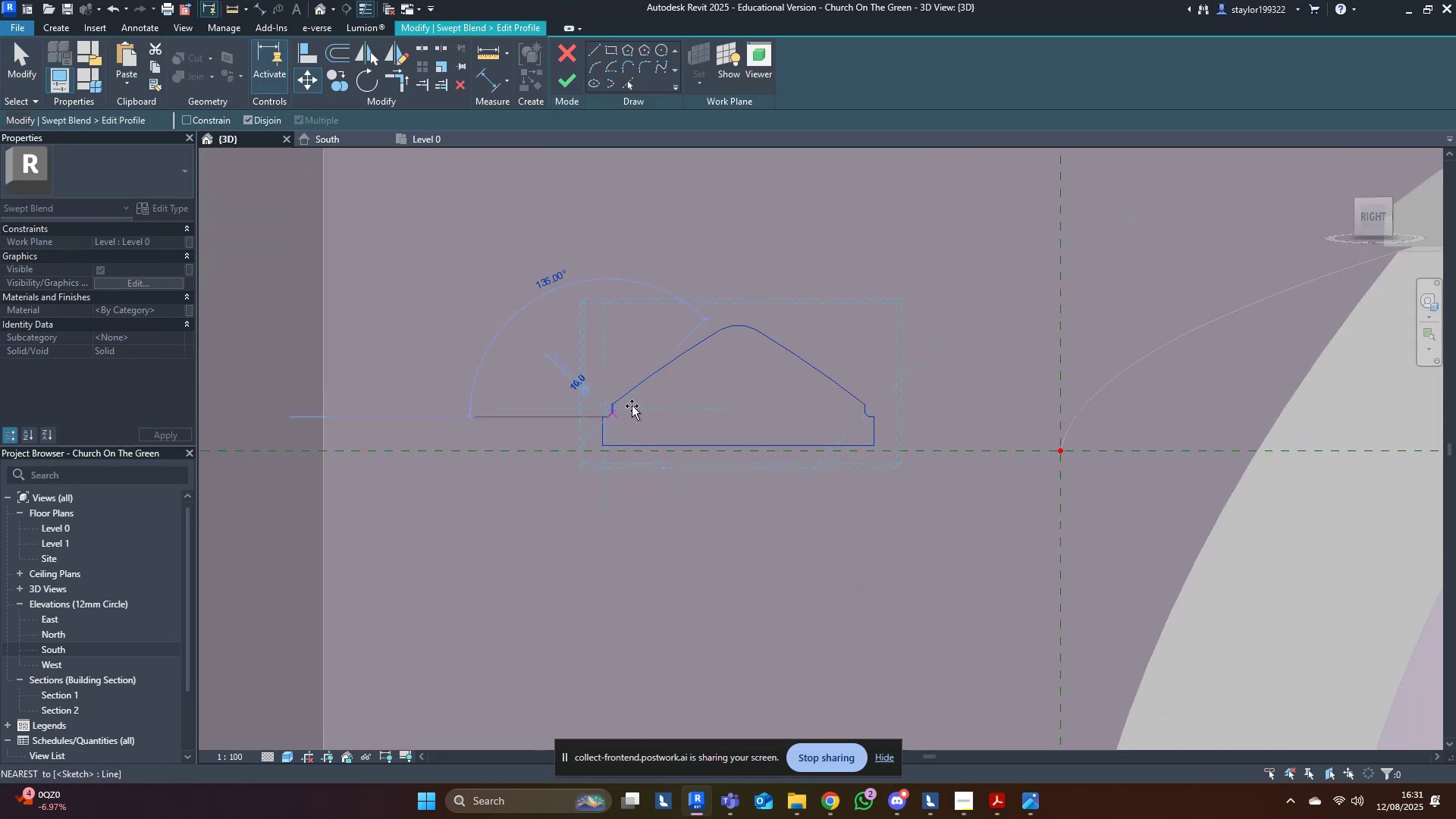 
hold_key(key=ShiftLeft, duration=1.05)
left_click([1062, 407])
 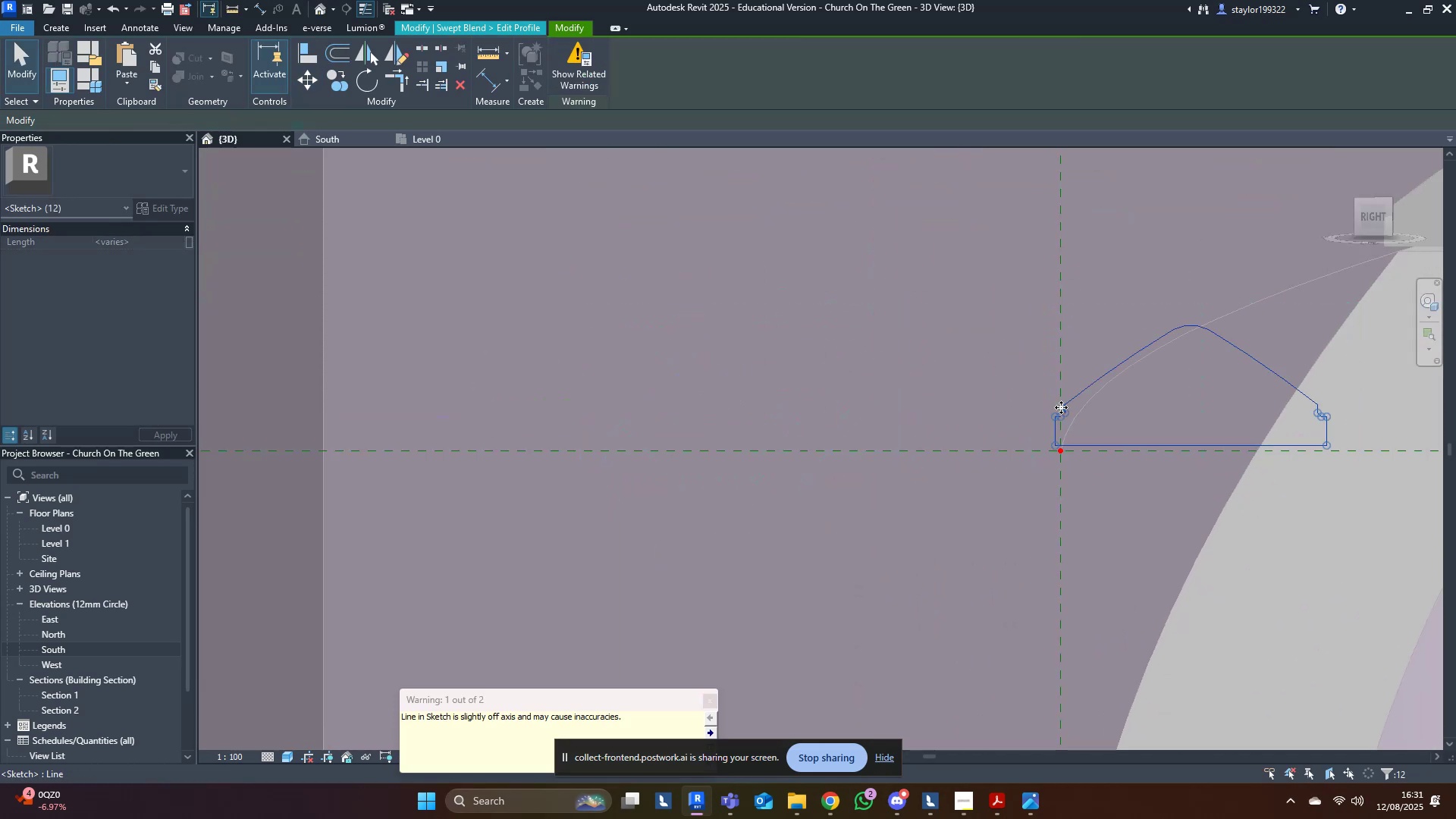 
scroll: coordinate [1006, 462], scroll_direction: down, amount: 4.0
 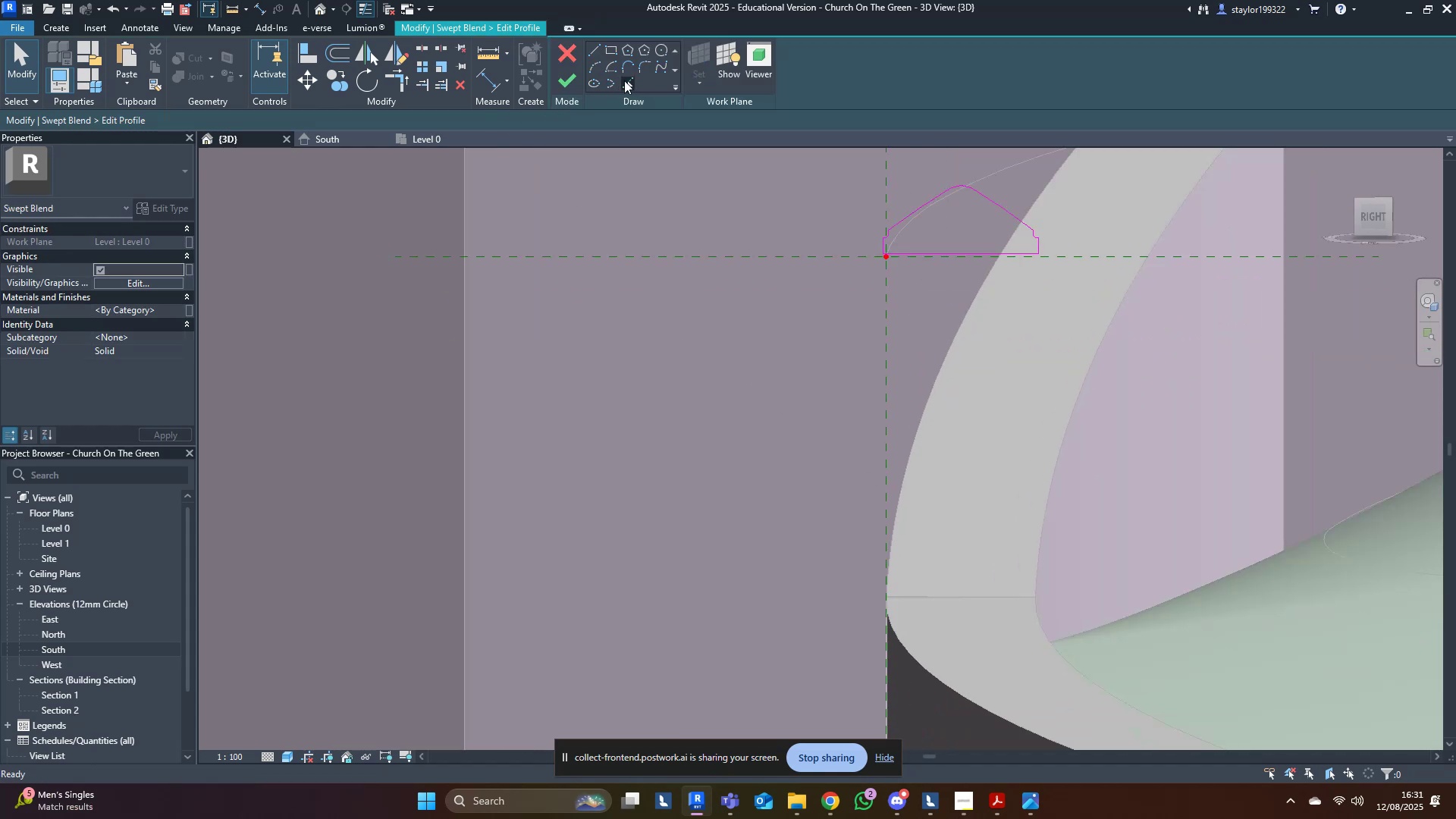 
left_click([971, 597])
 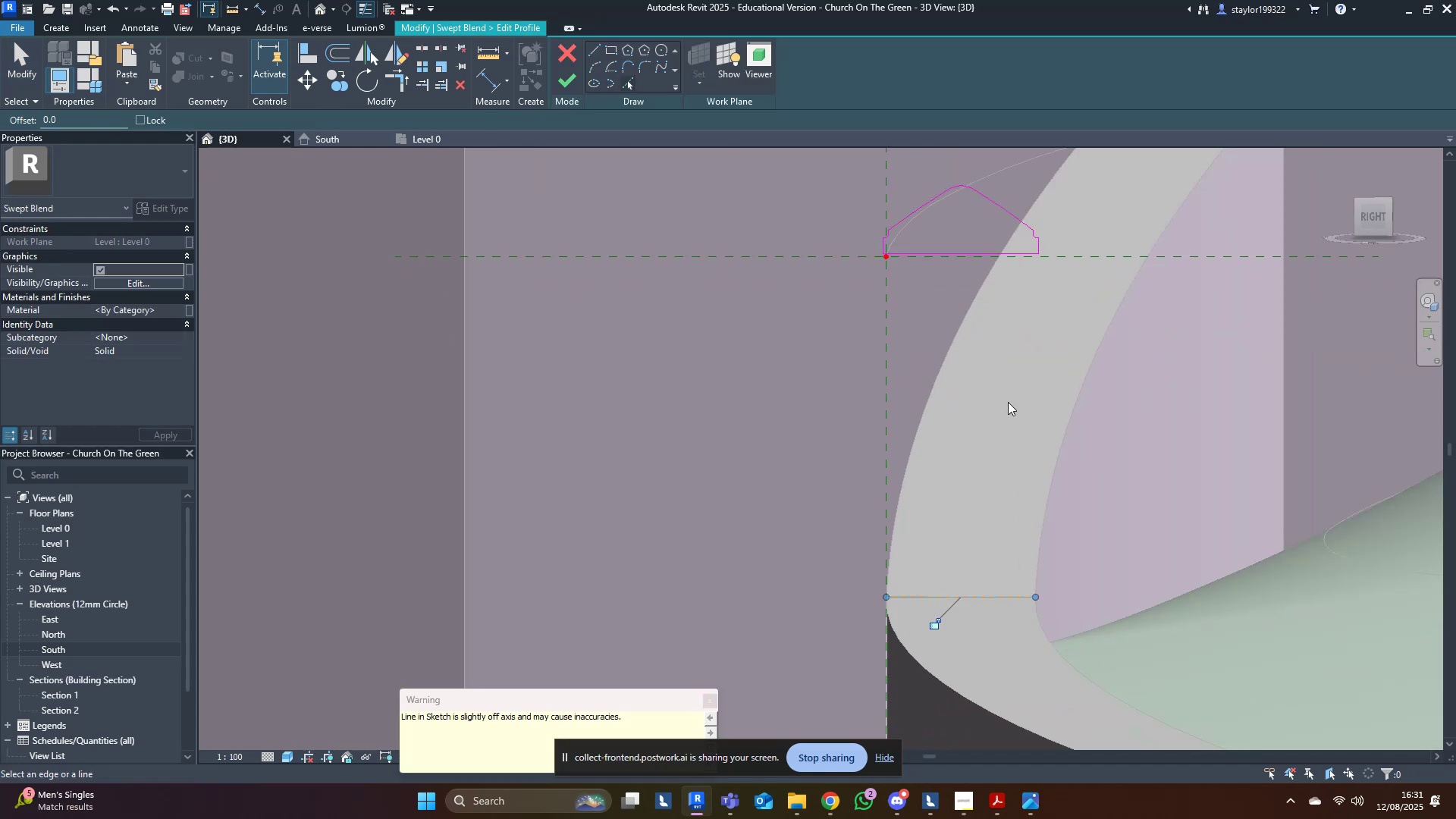 
type(md)
key(Tab)
 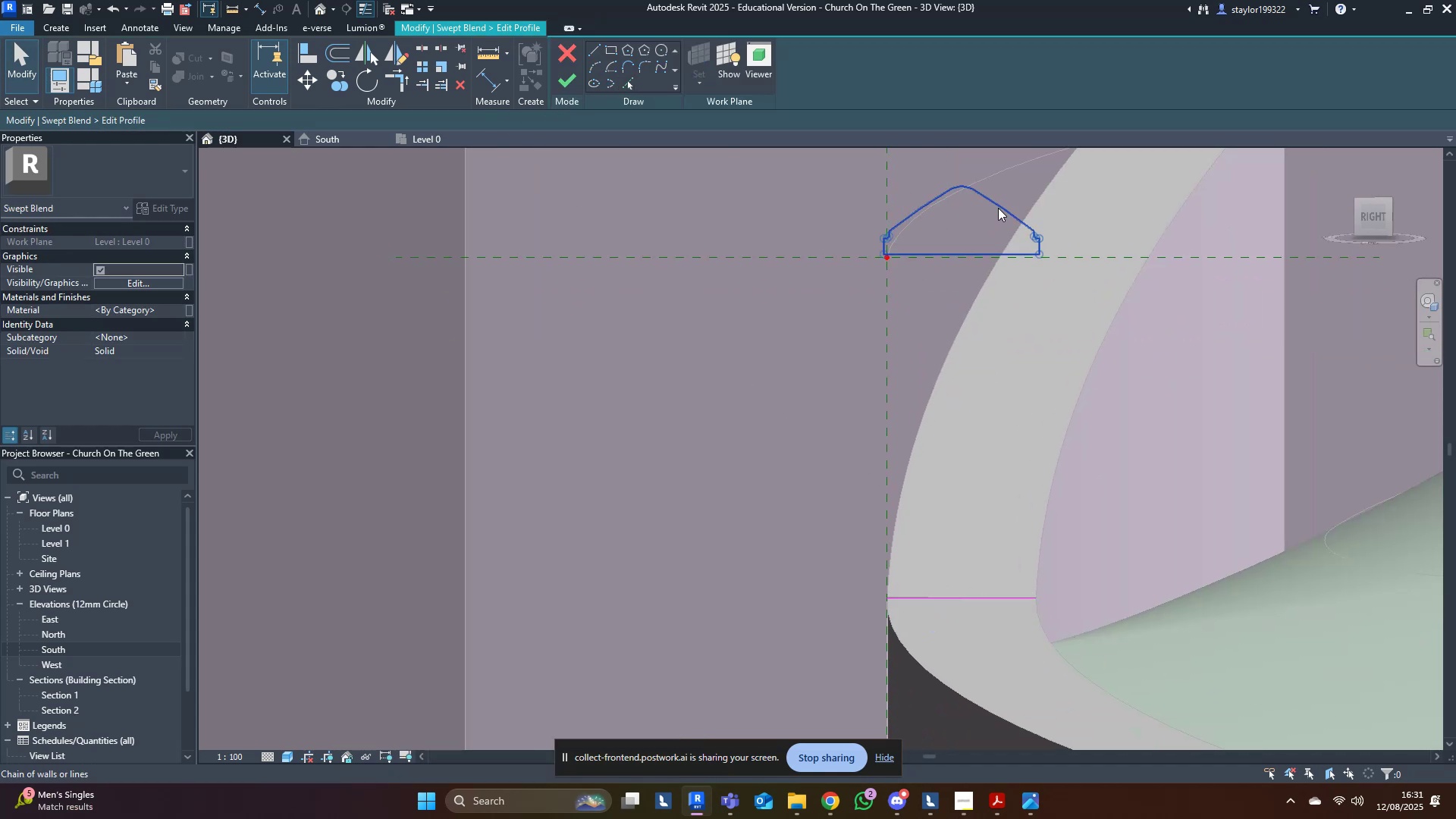 
left_click([998, 208])
 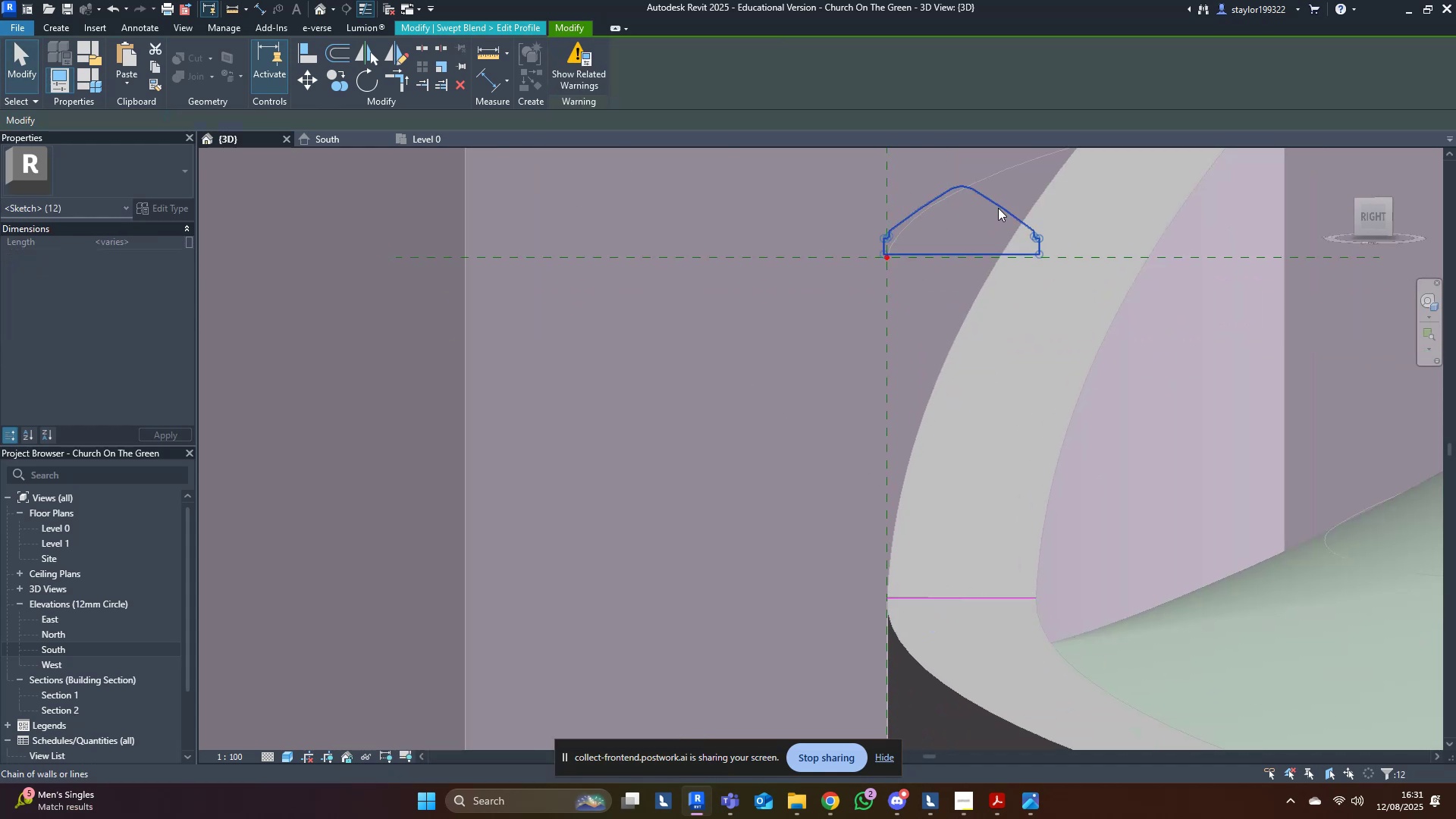 
type(mv)
 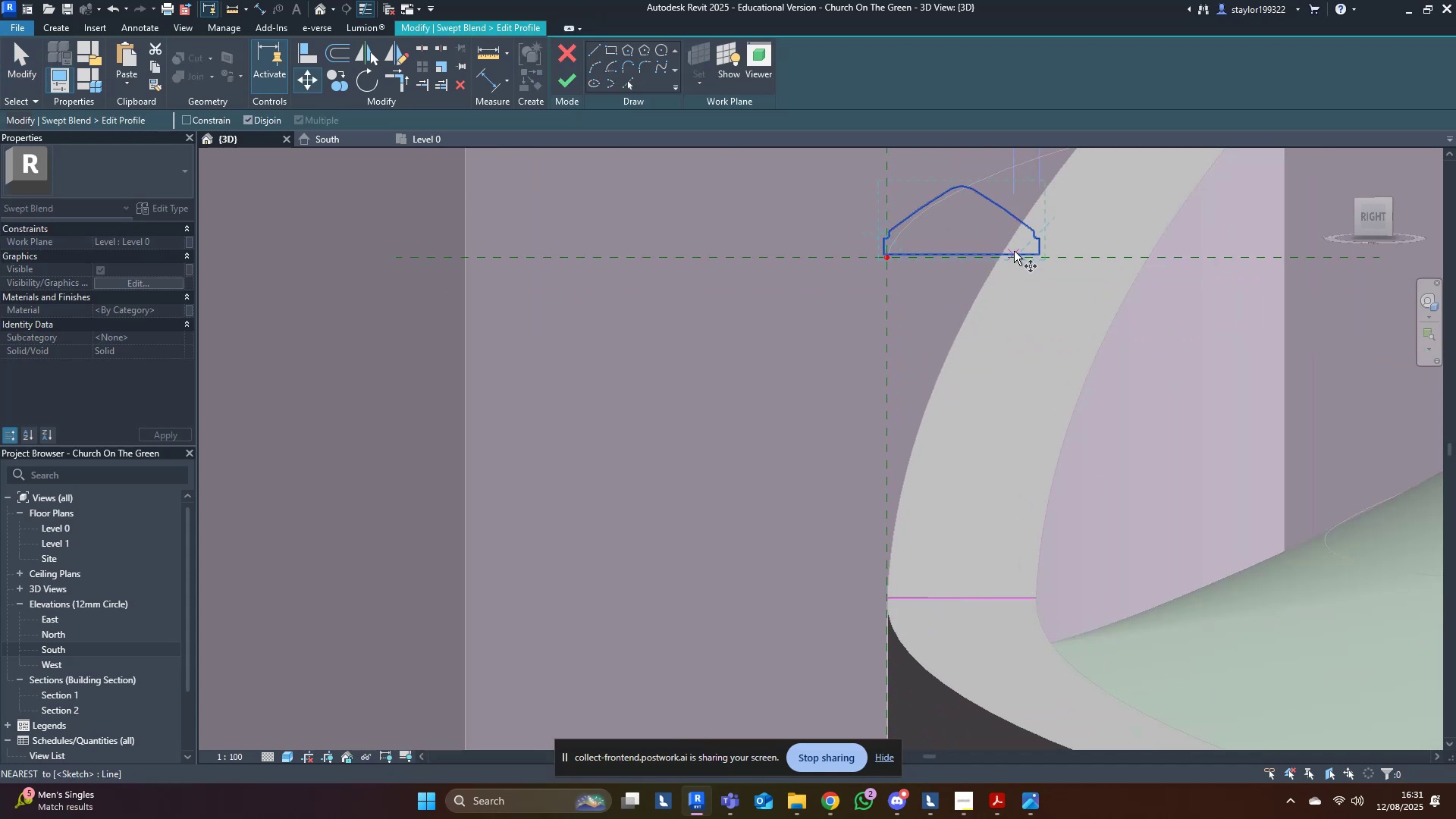 
left_click([1017, 253])
 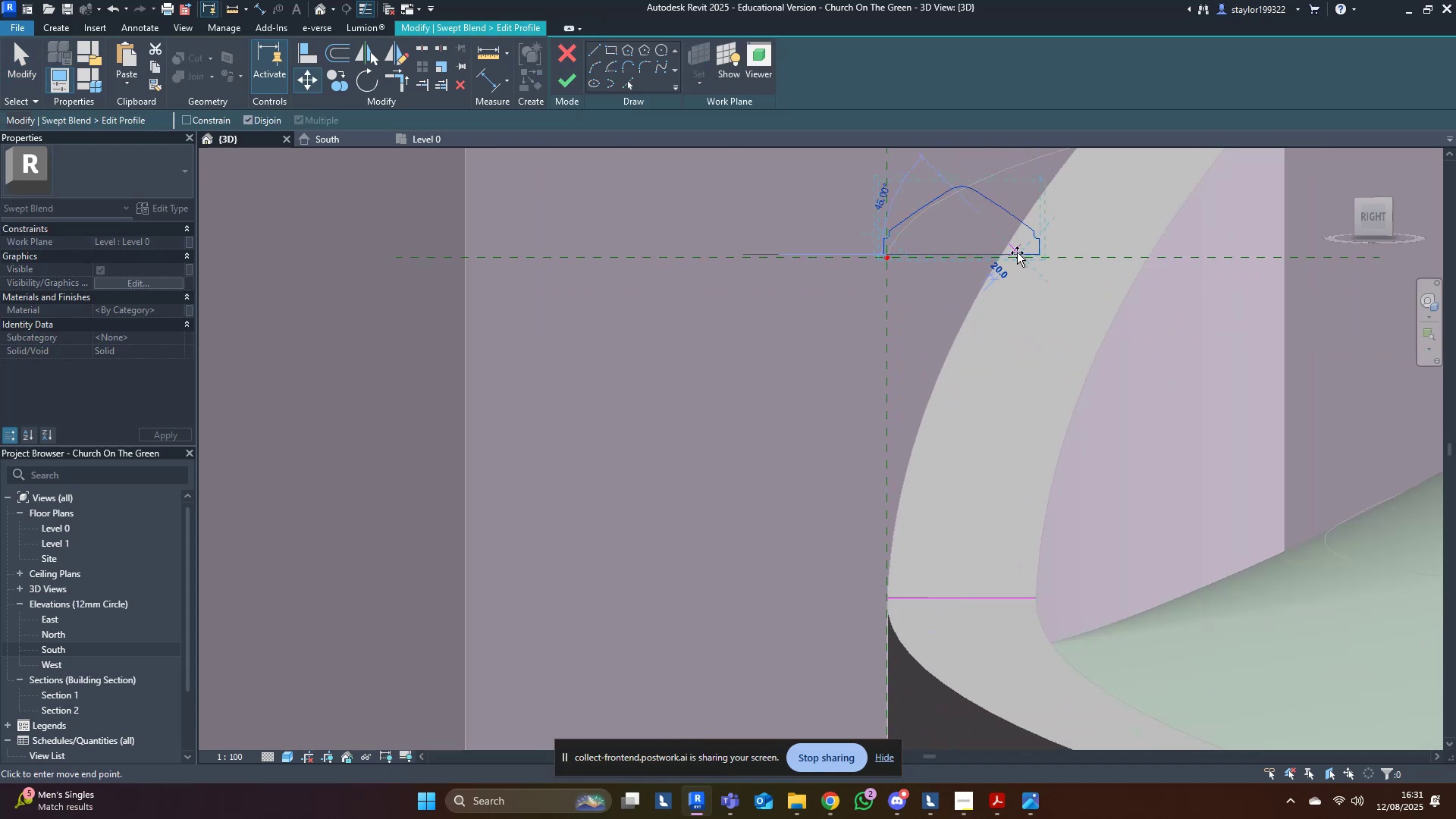 
hold_key(key=ShiftLeft, duration=1.54)
left_click([1021, 597])
 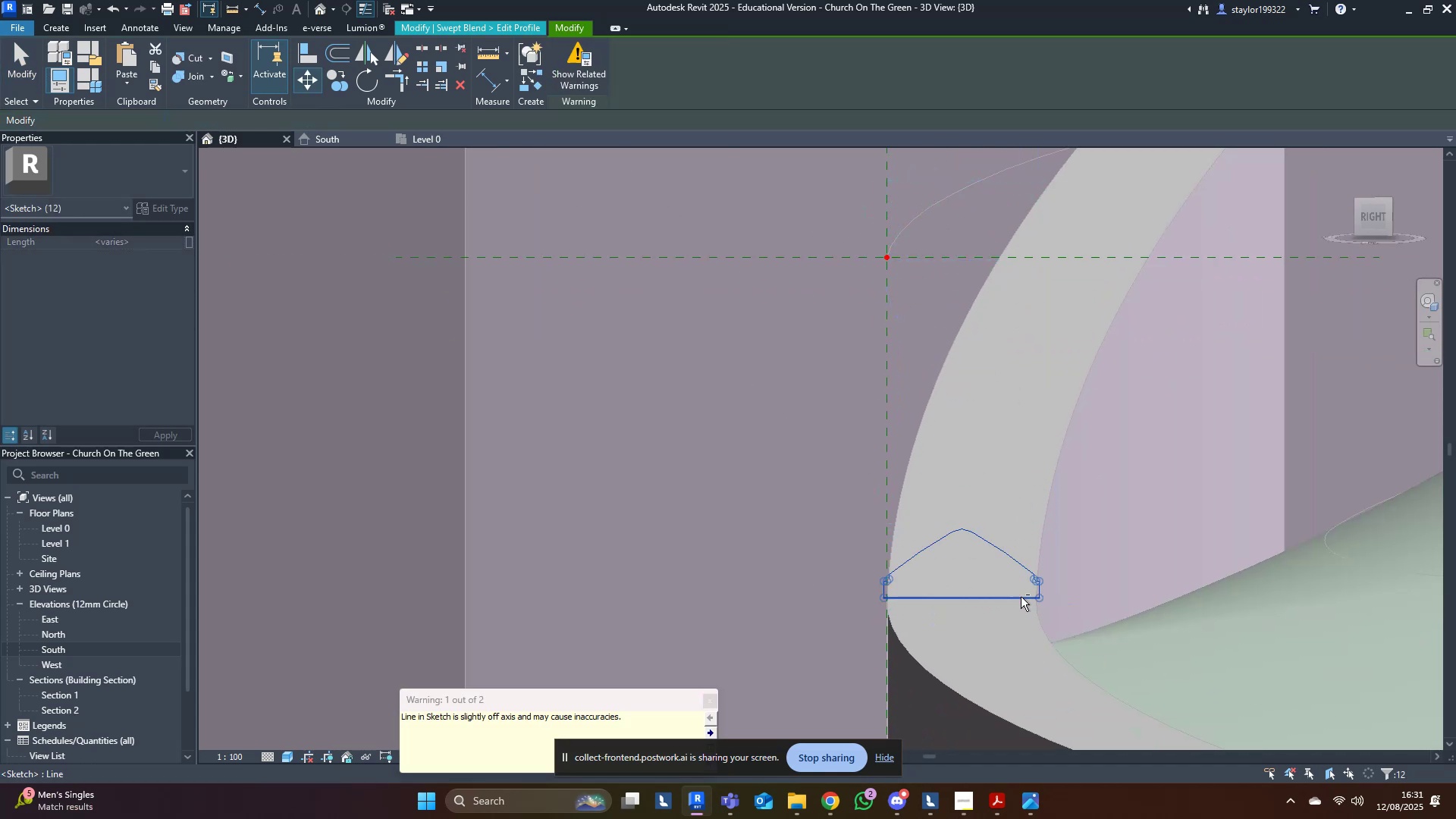 
key(Shift+ShiftLeft)
 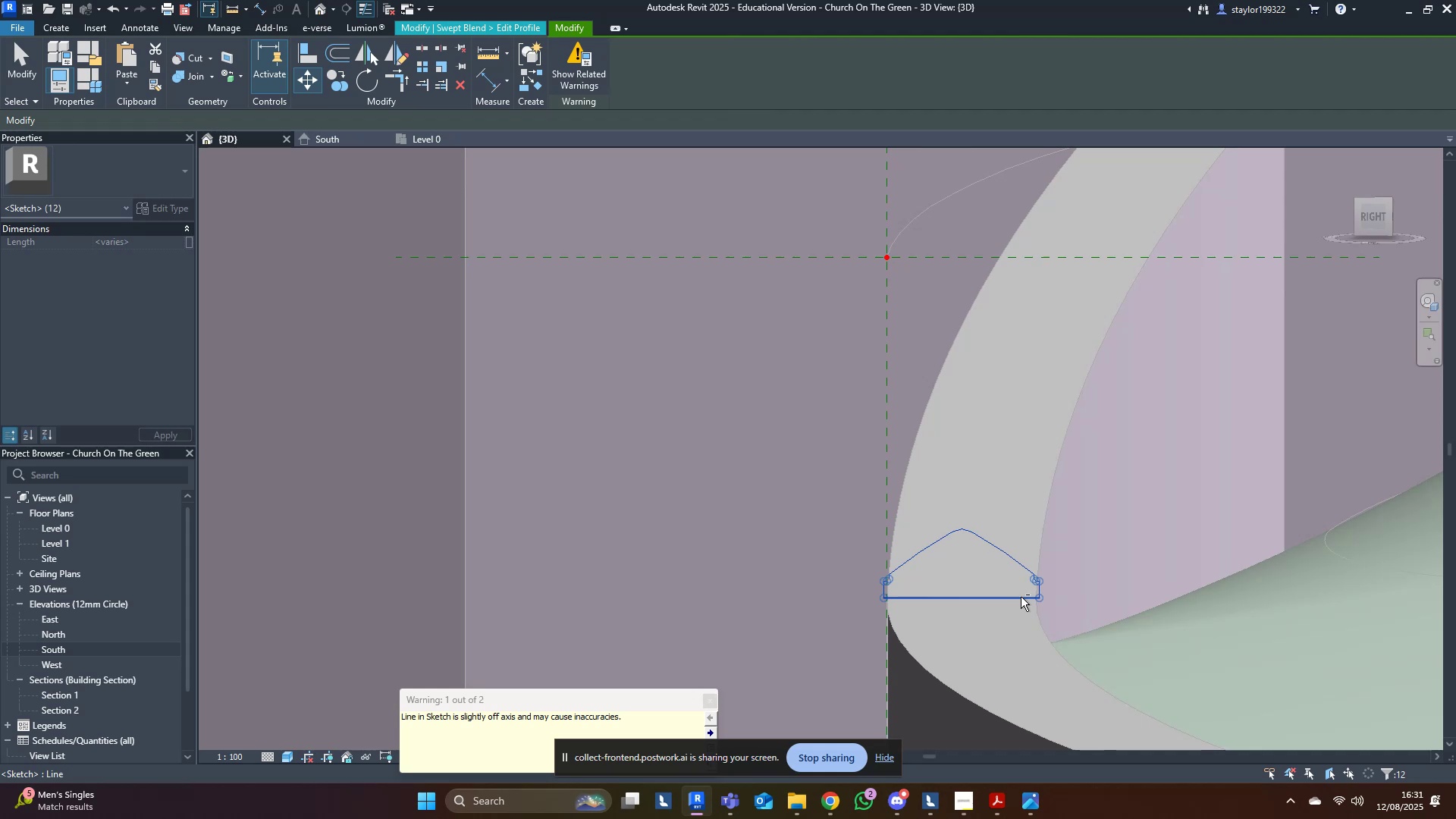 
key(Shift+ShiftLeft)
 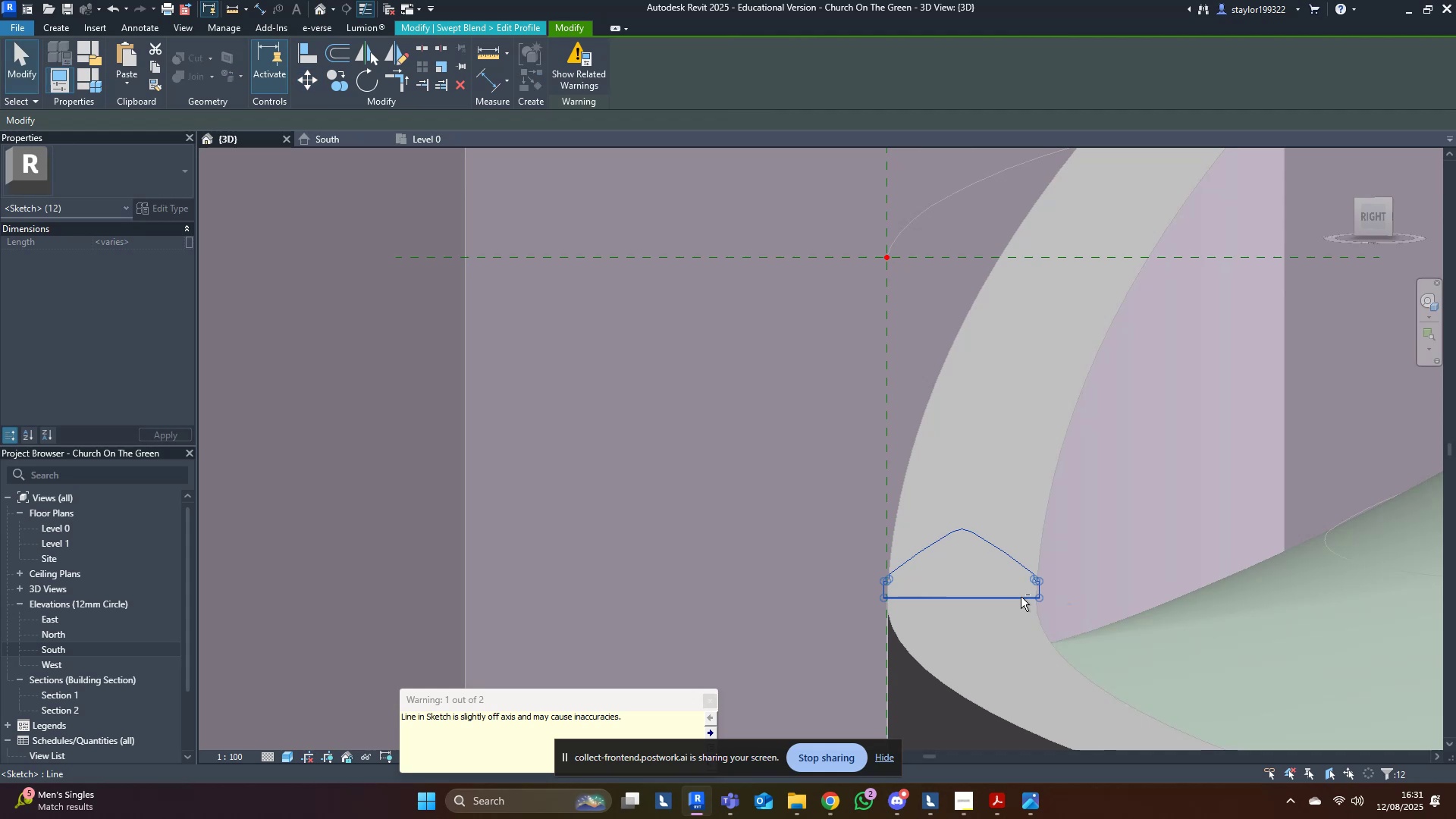 
key(Shift+ShiftLeft)
 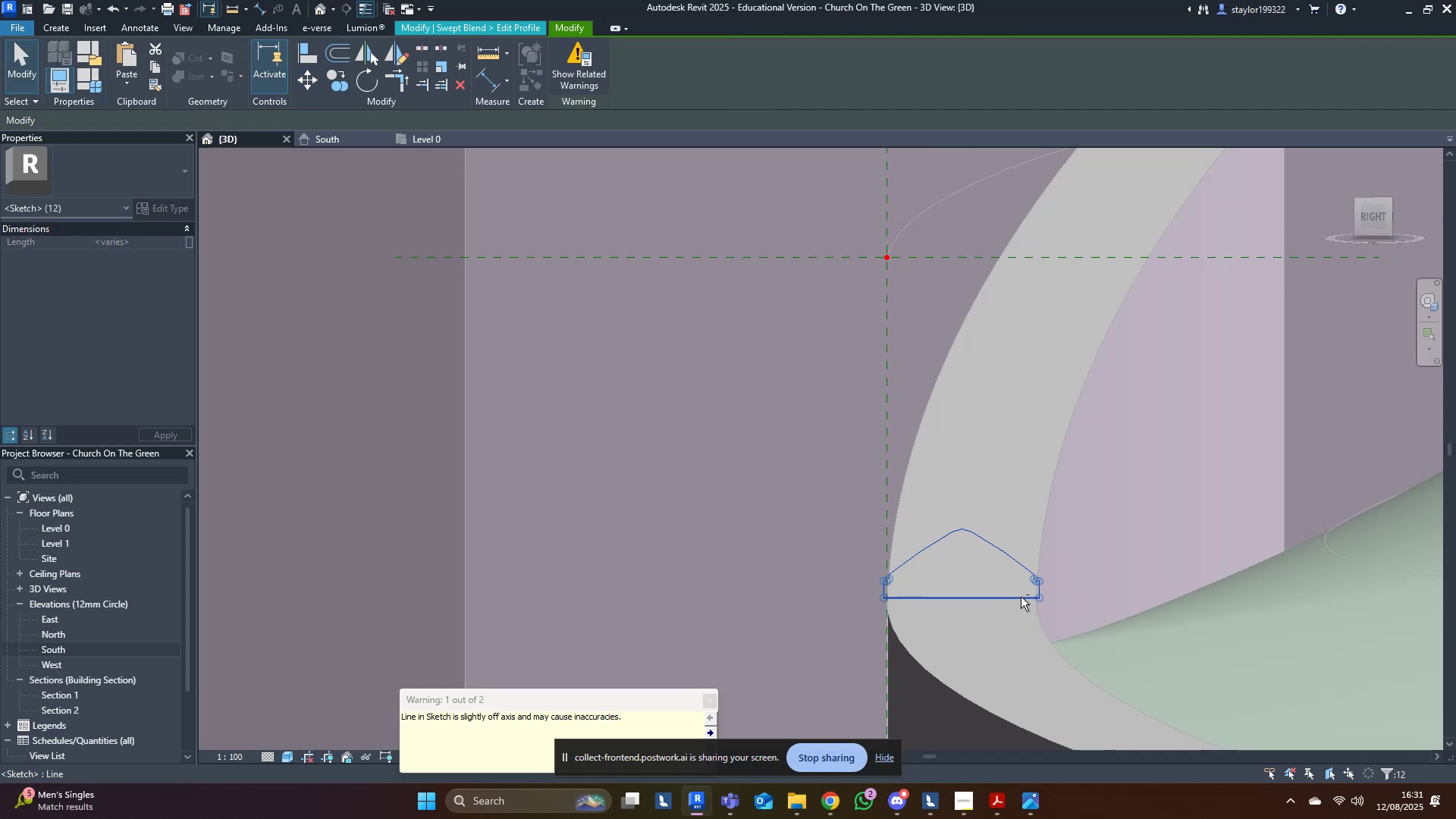 
key(Shift+ShiftLeft)
 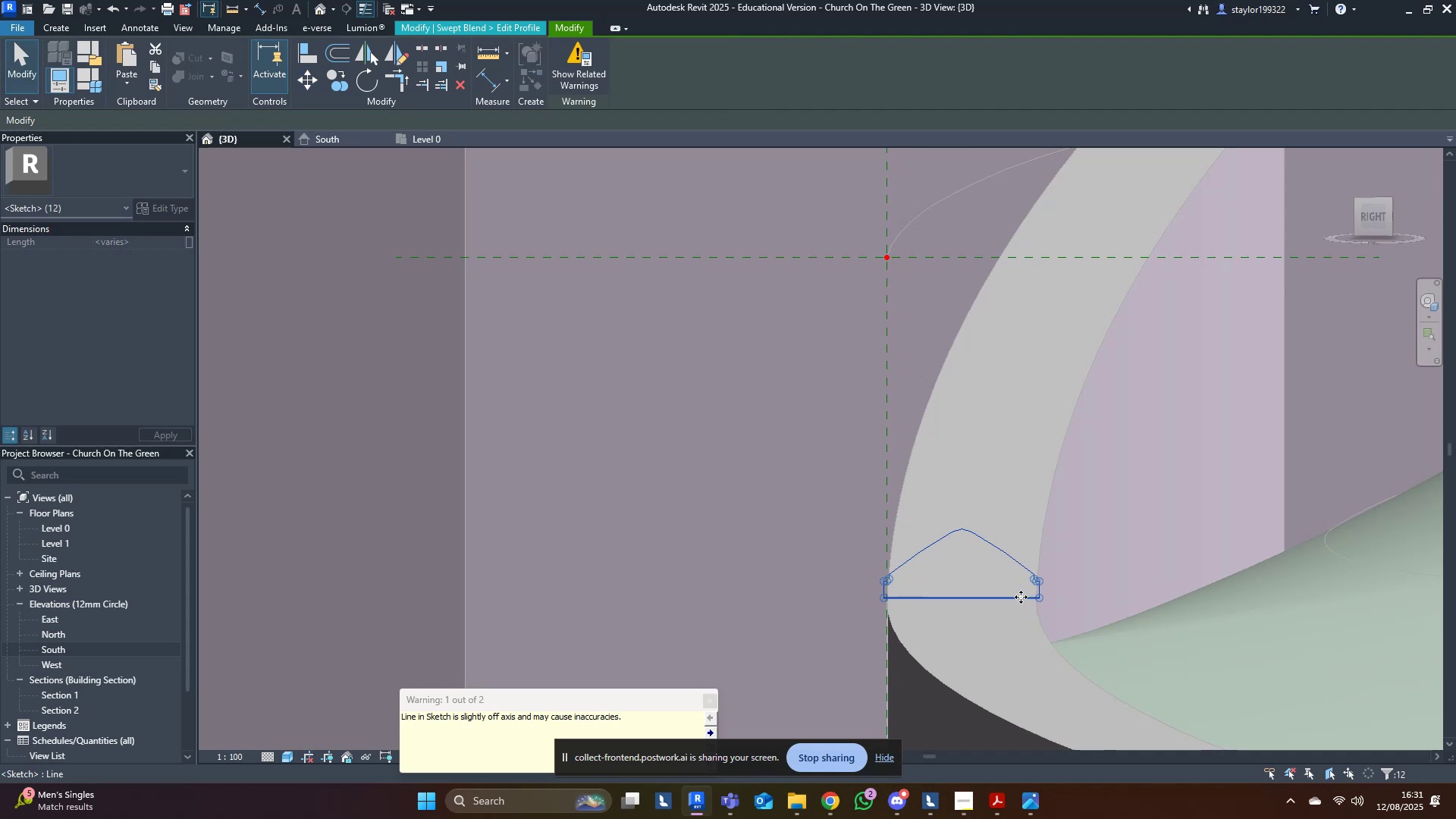 
key(Shift+ShiftLeft)
 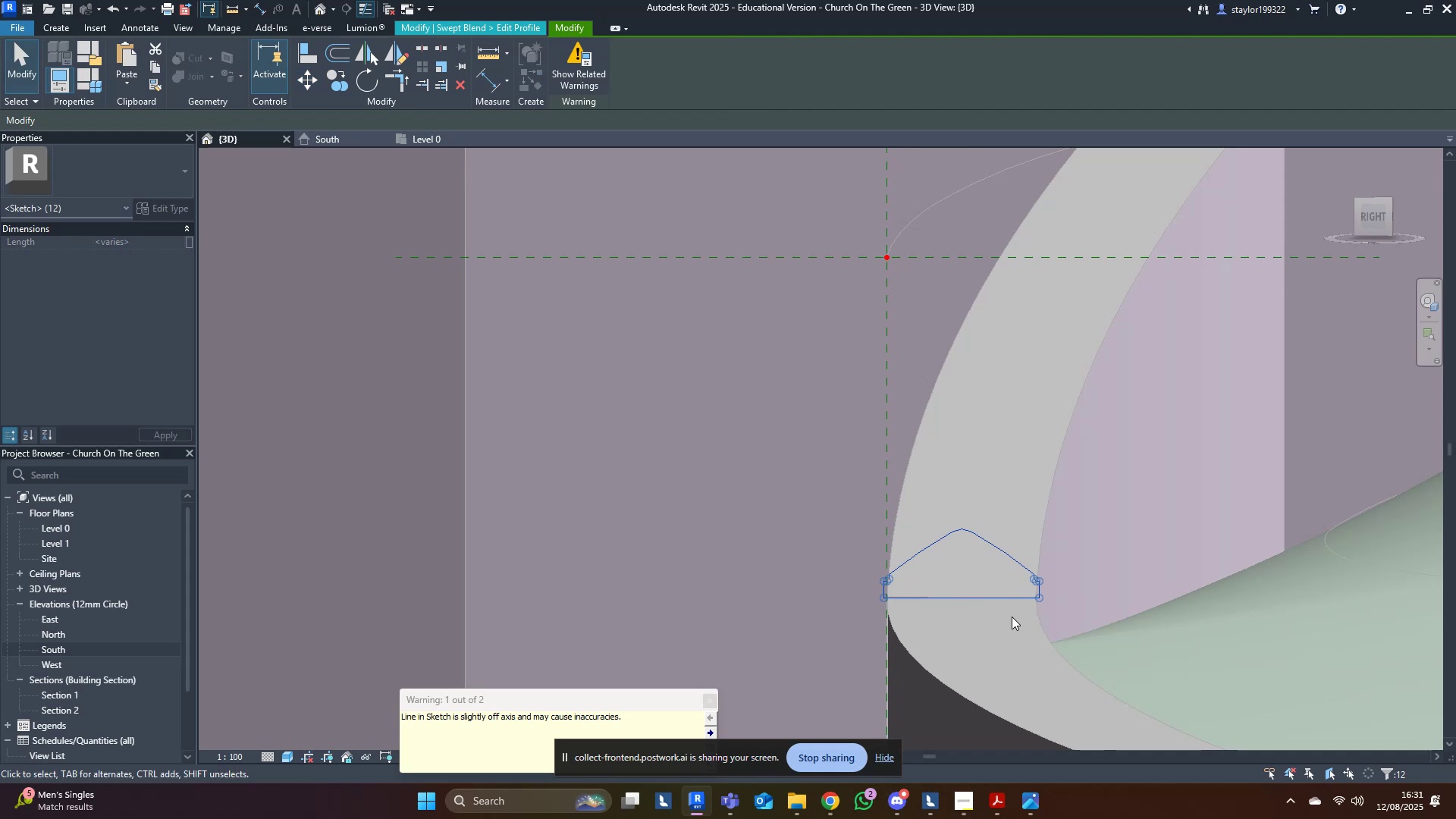 
scroll: coordinate [471, 583], scroll_direction: up, amount: 18.0
 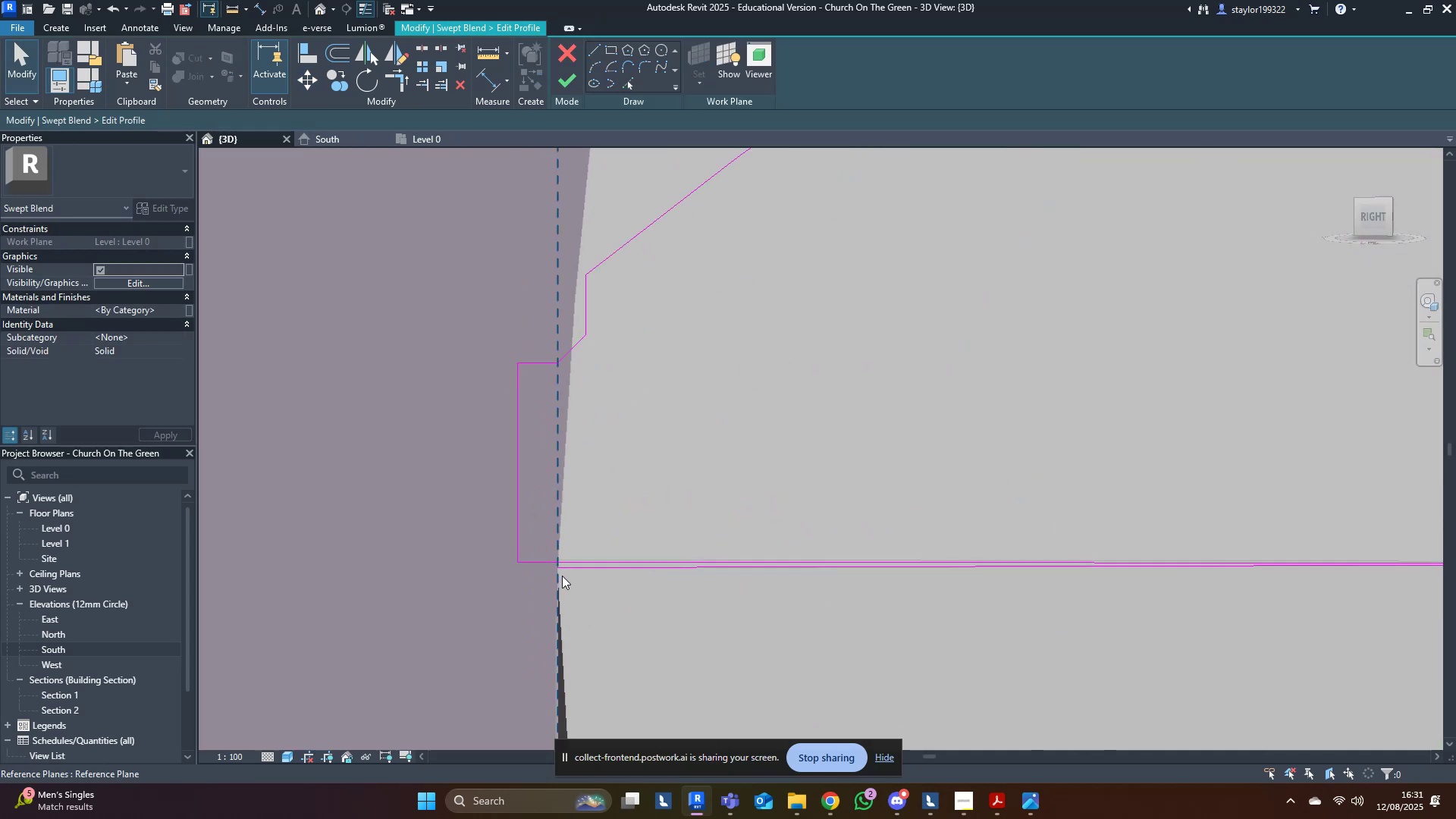 
double_click([570, 571])
 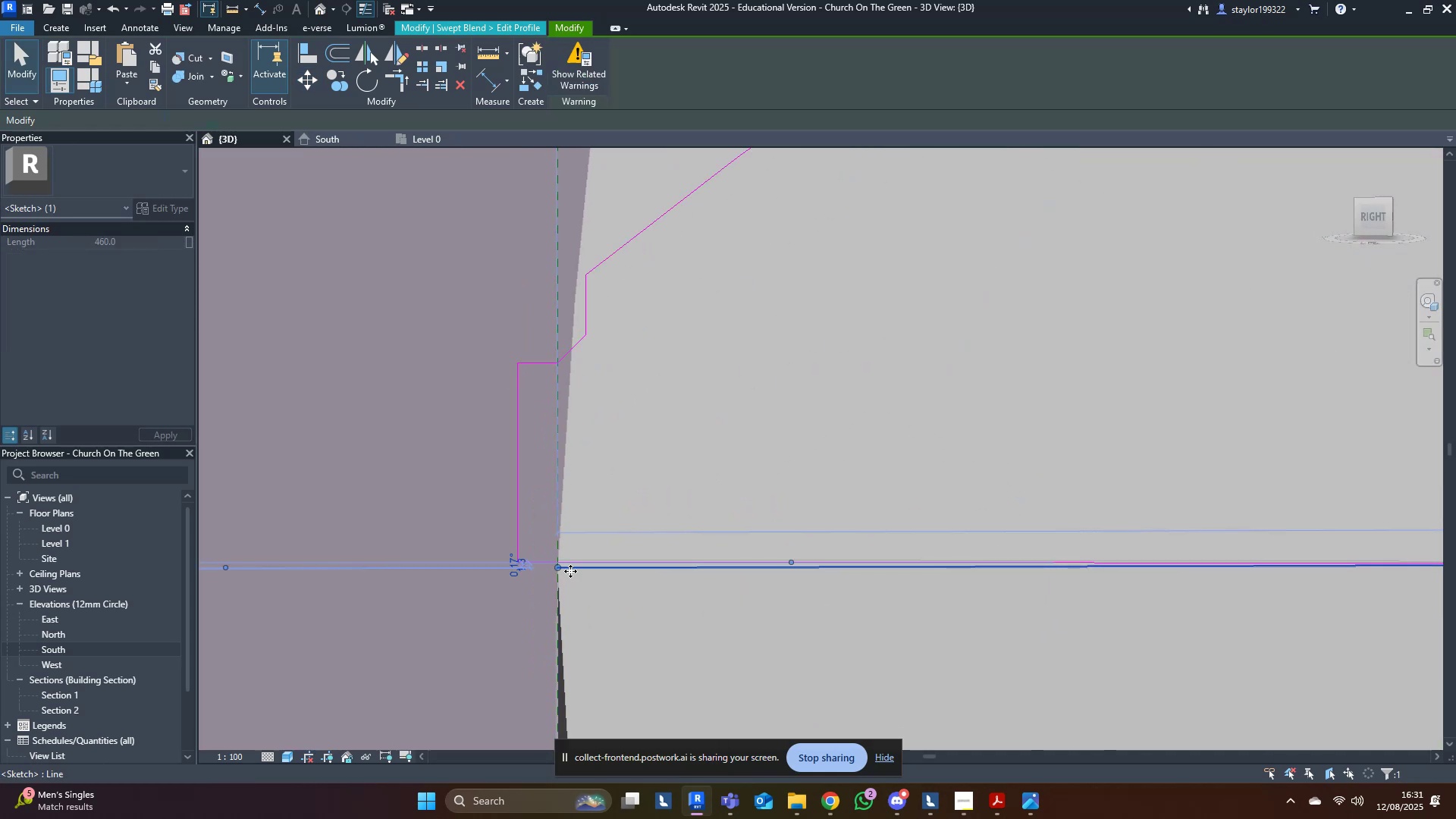 
key(Delete)
 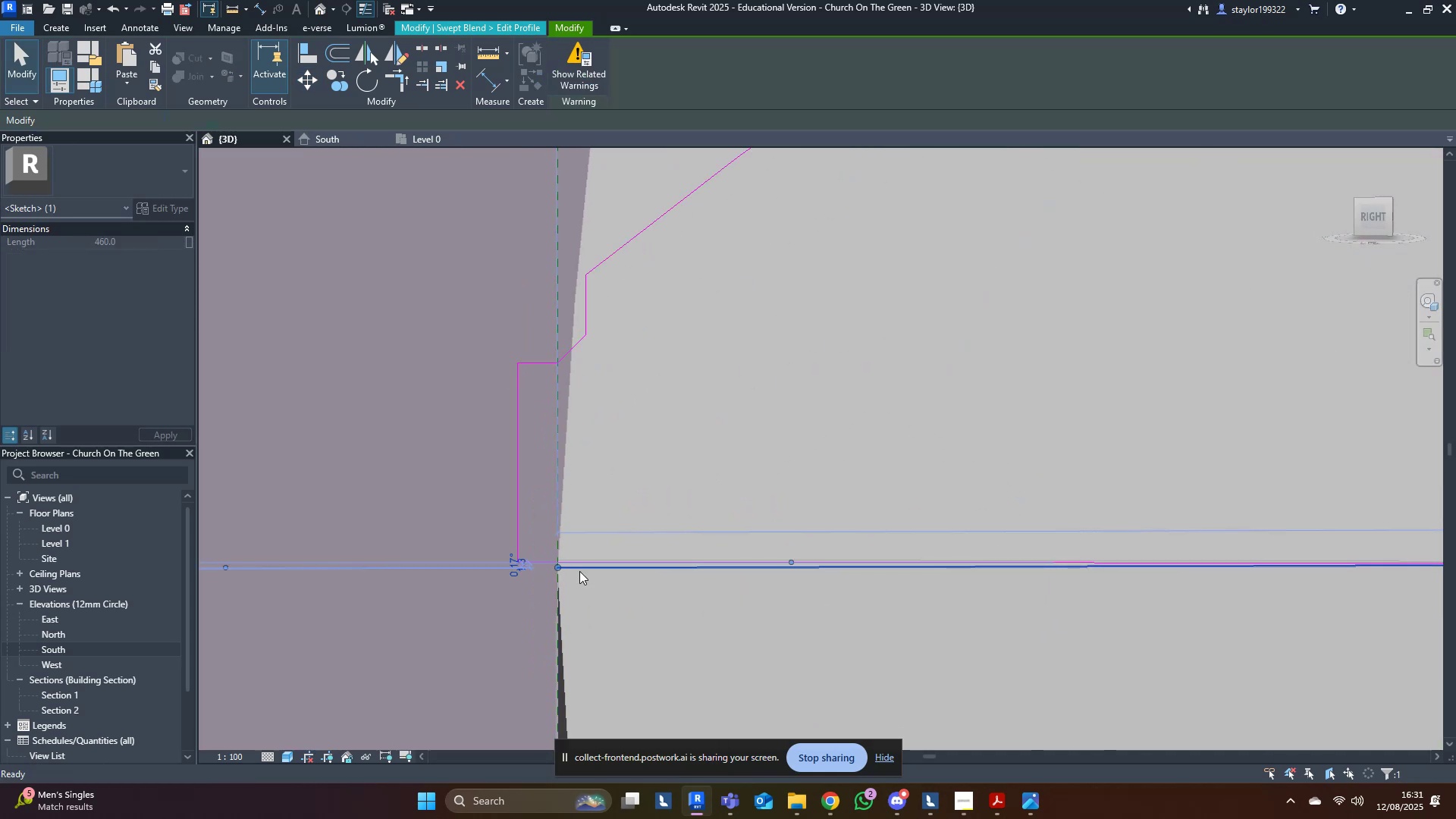 
scroll: coordinate [587, 472], scroll_direction: down, amount: 16.0
 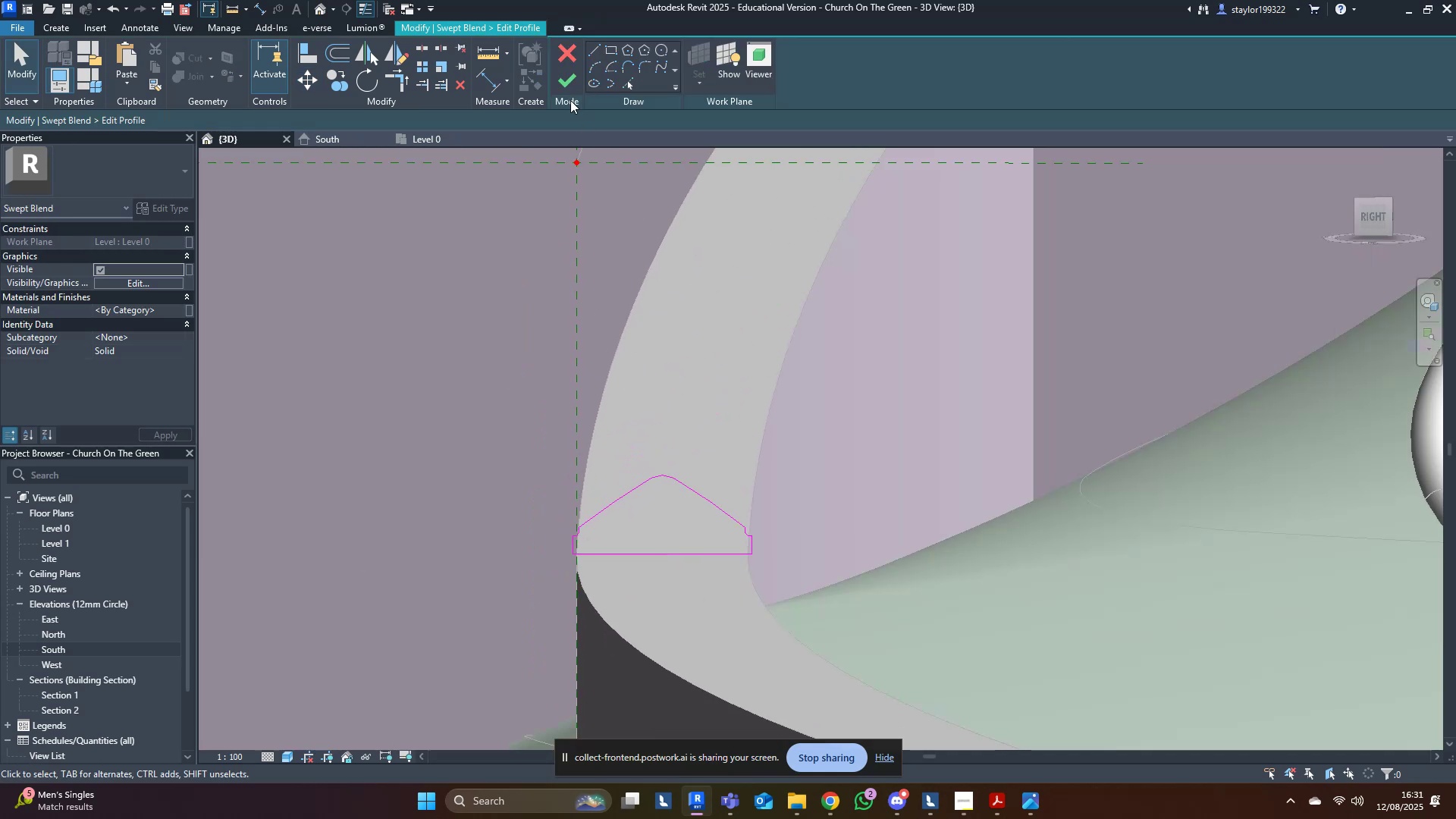 
left_click([570, 89])
 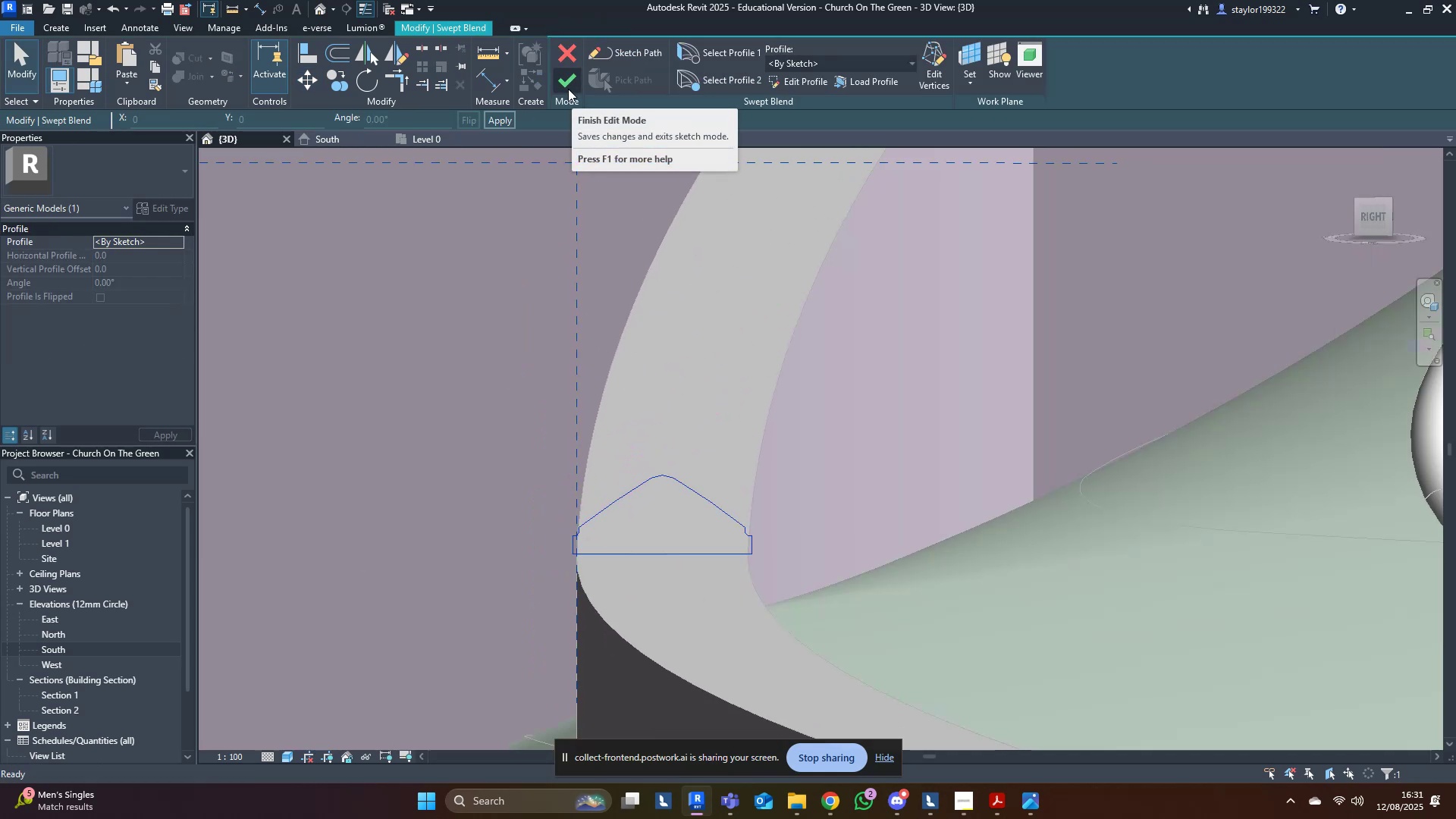 
left_click([568, 89])
 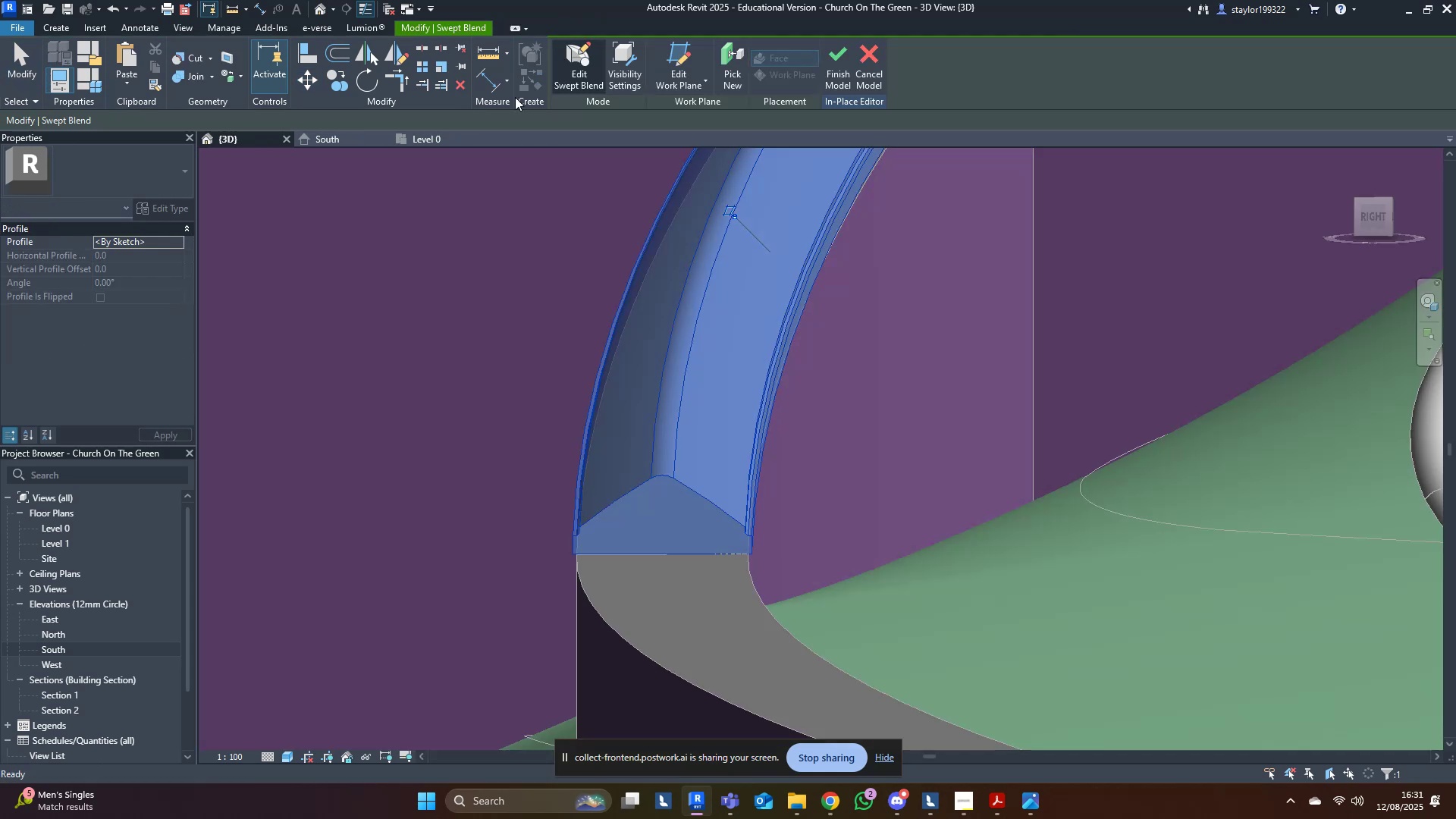 
scroll: coordinate [714, 373], scroll_direction: down, amount: 9.0
 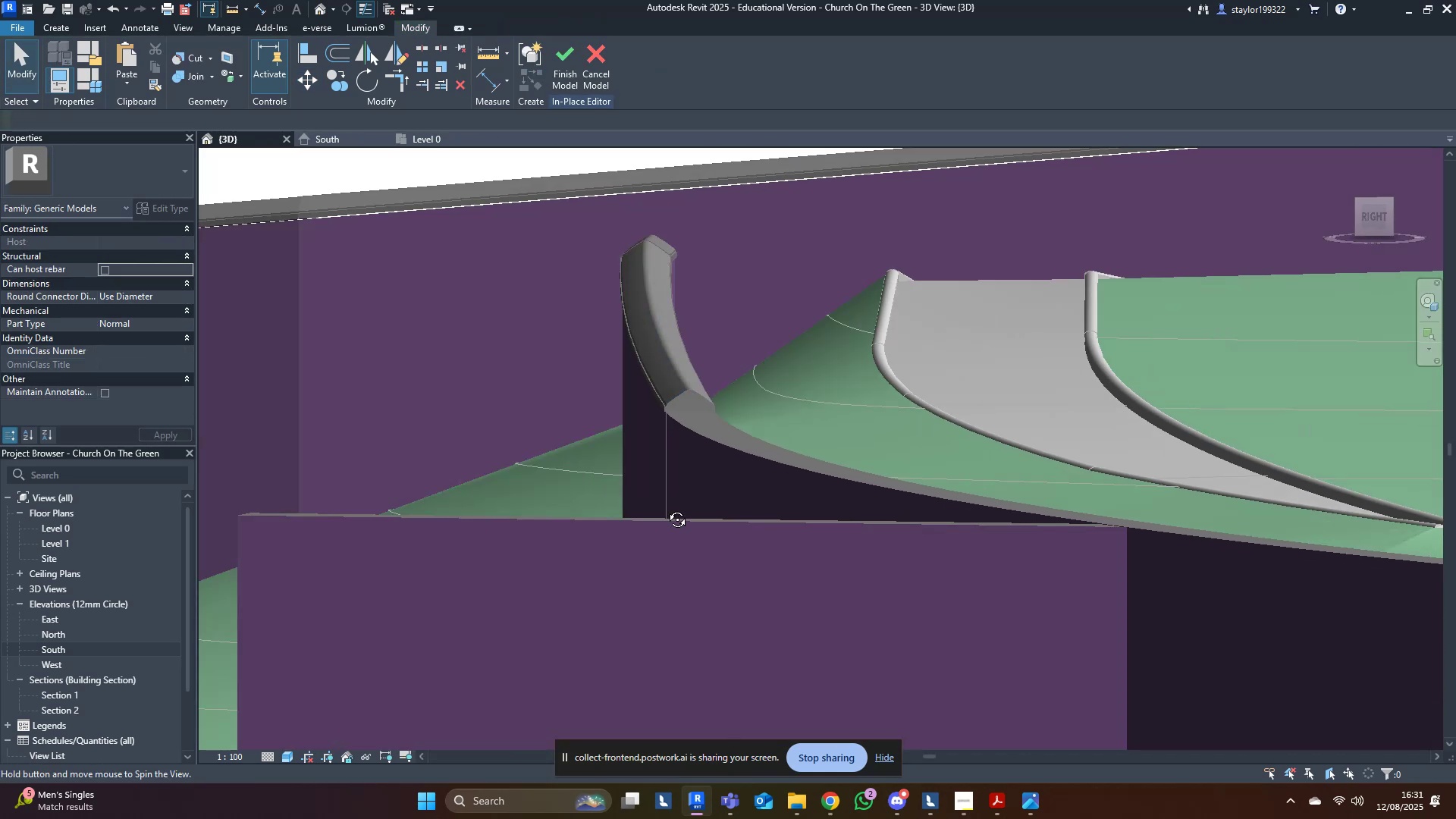 
key(Escape)
 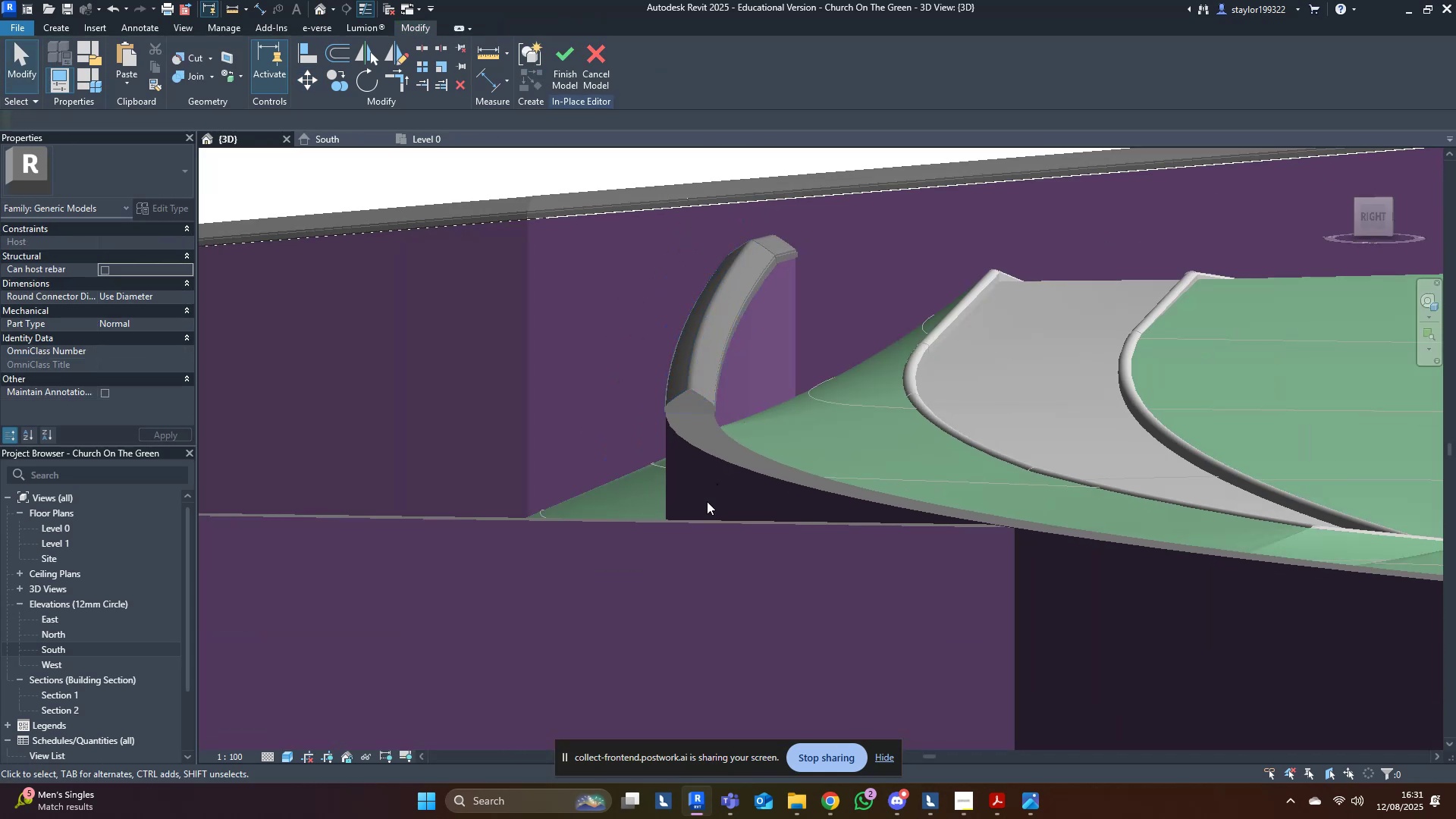 
hold_key(key=ShiftLeft, duration=0.58)
 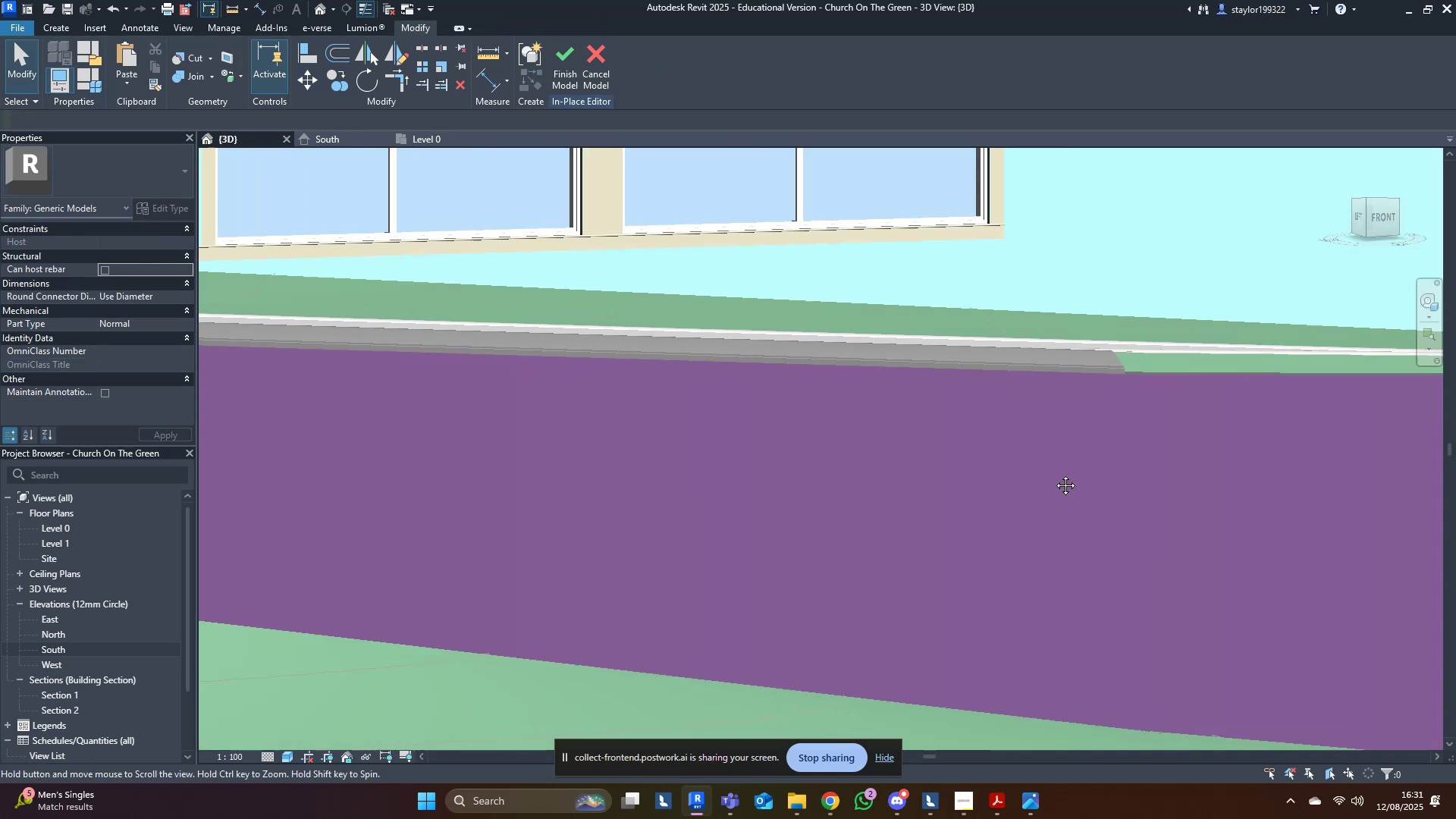 
hold_key(key=ShiftLeft, duration=1.28)
scroll: coordinate [704, 453], scroll_direction: down, amount: 5.0
 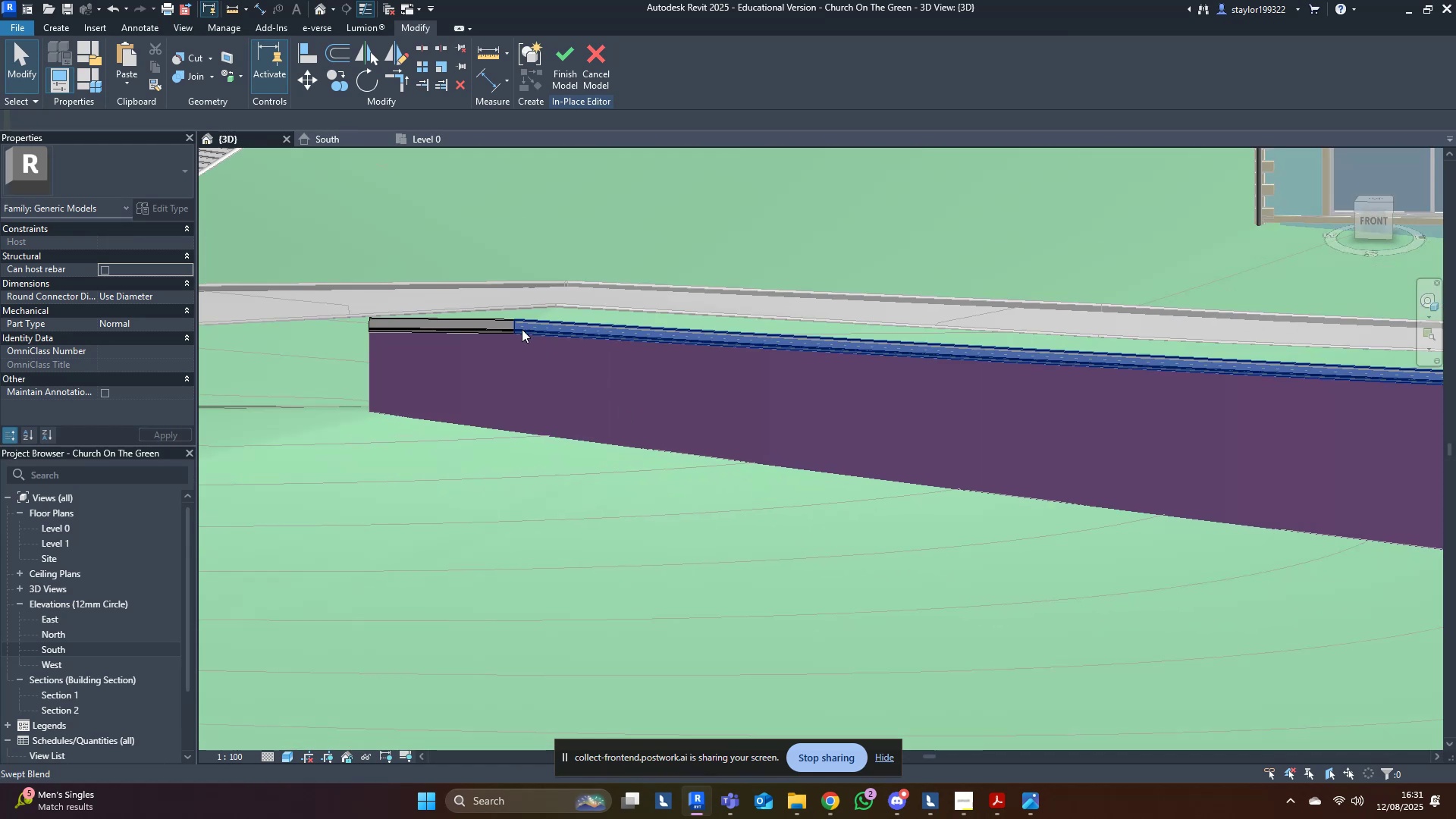 
left_click([534, 328])
 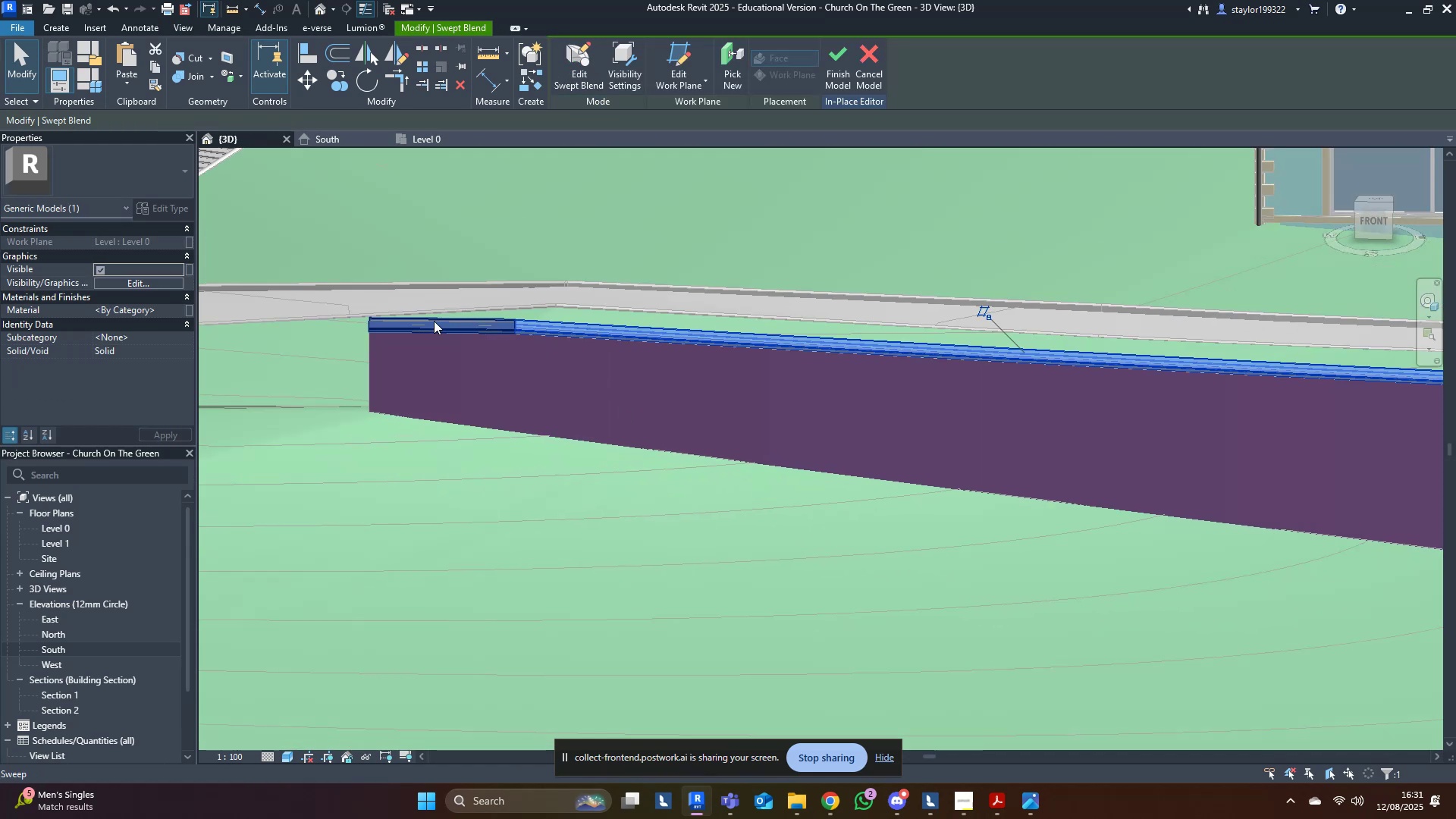 
left_click([434, 321])
 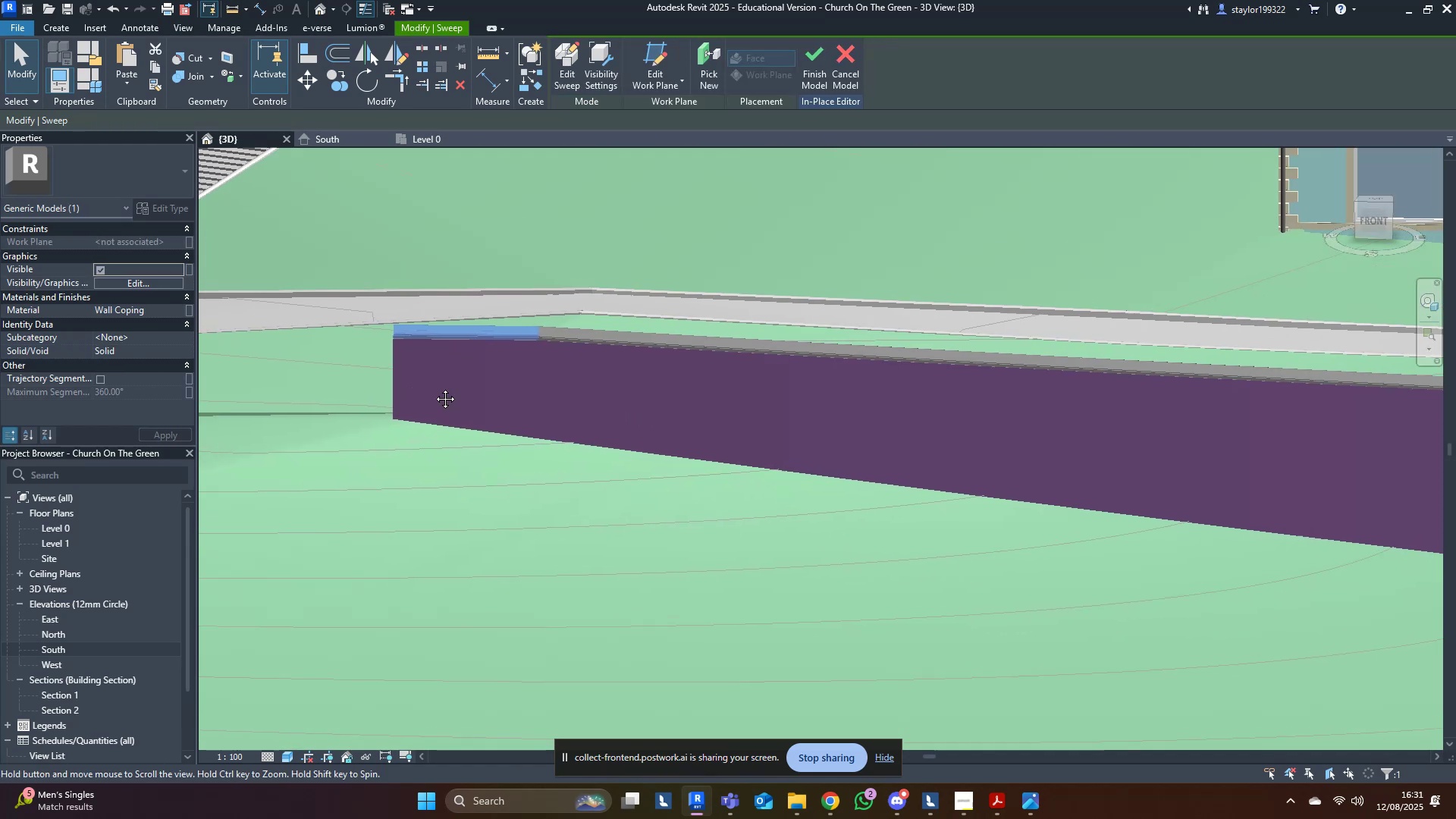 
scroll: coordinate [1035, 458], scroll_direction: down, amount: 4.0
 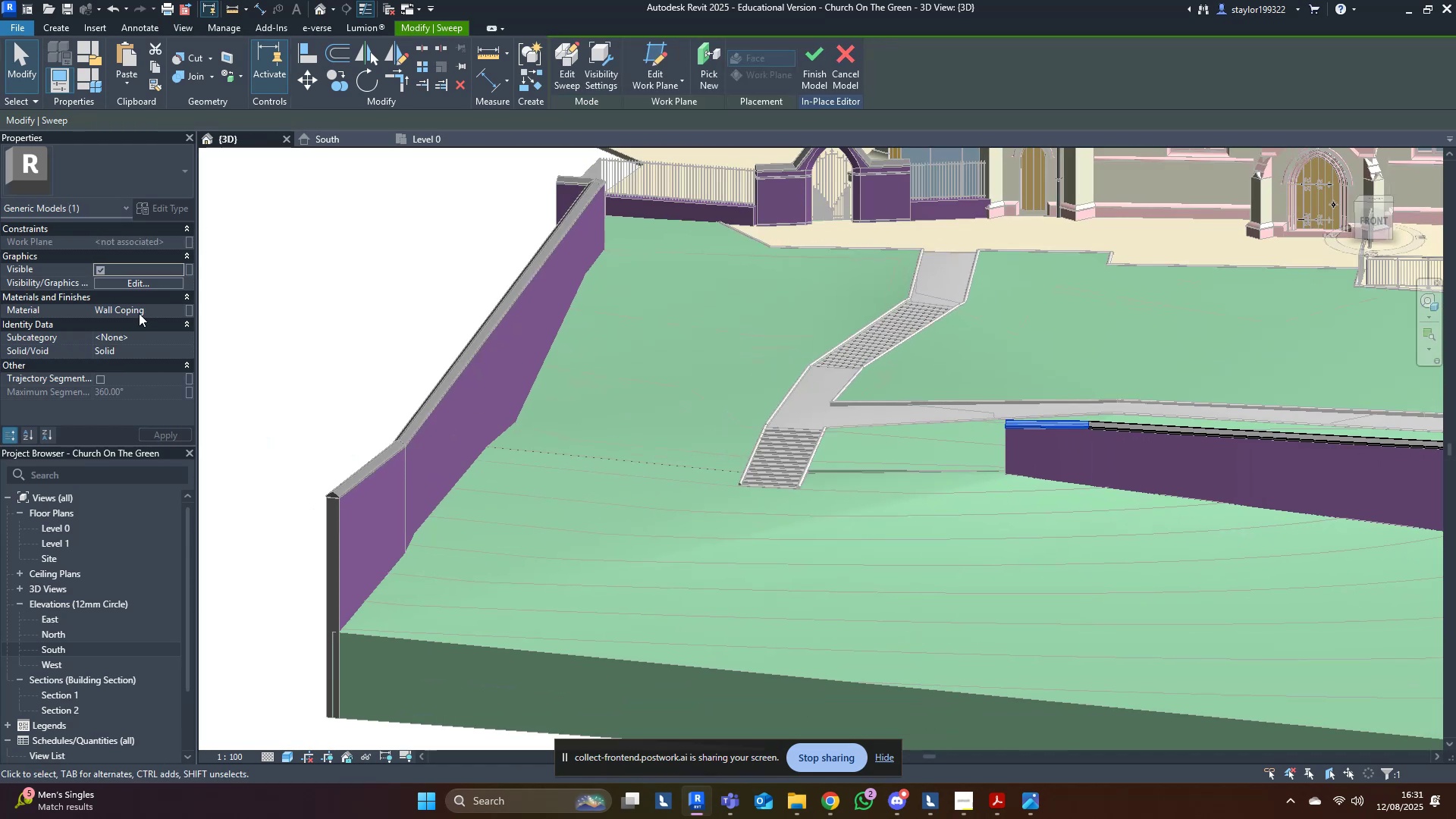 
left_click([170, 306])
 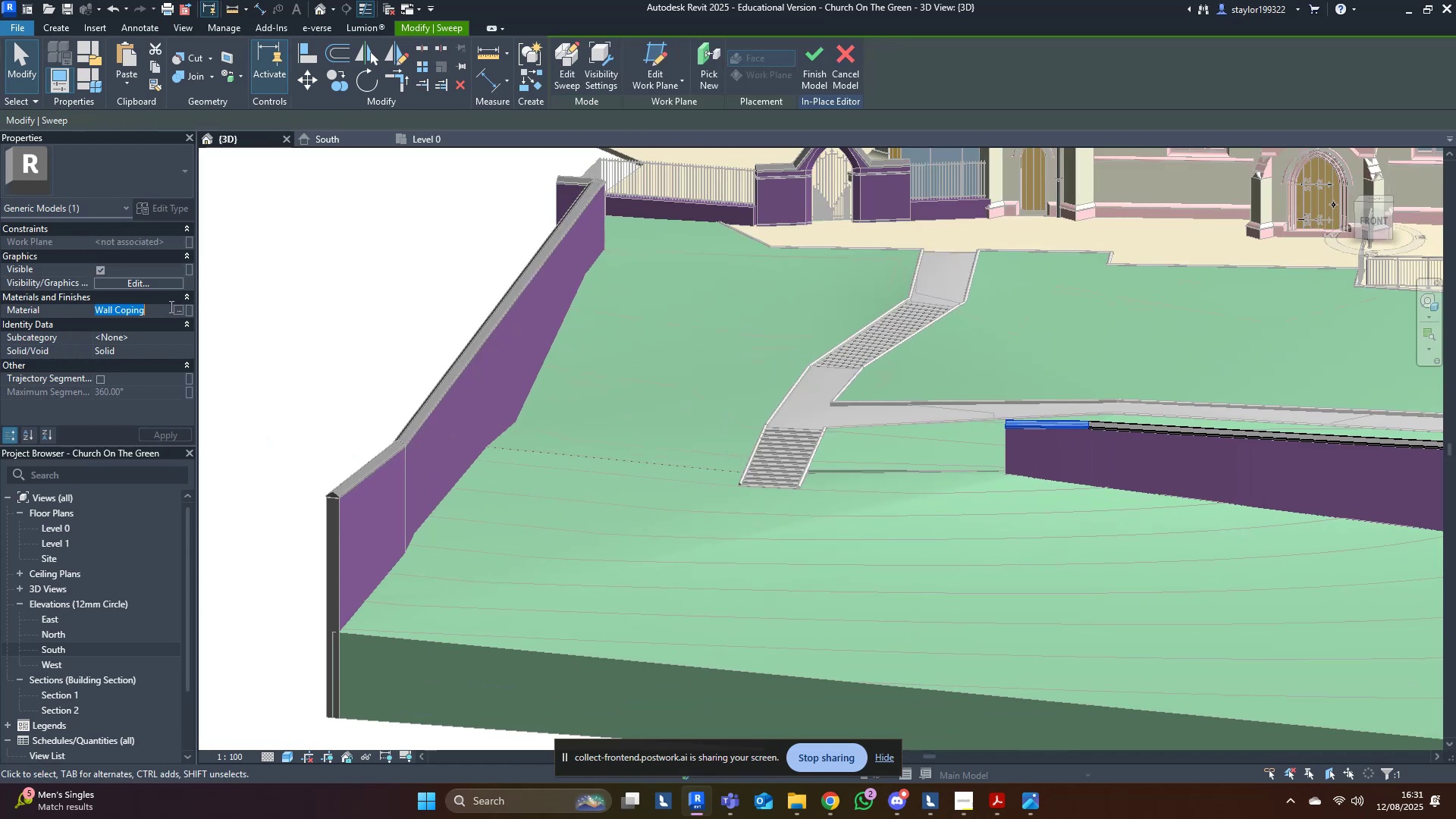 
key(Control+C)
 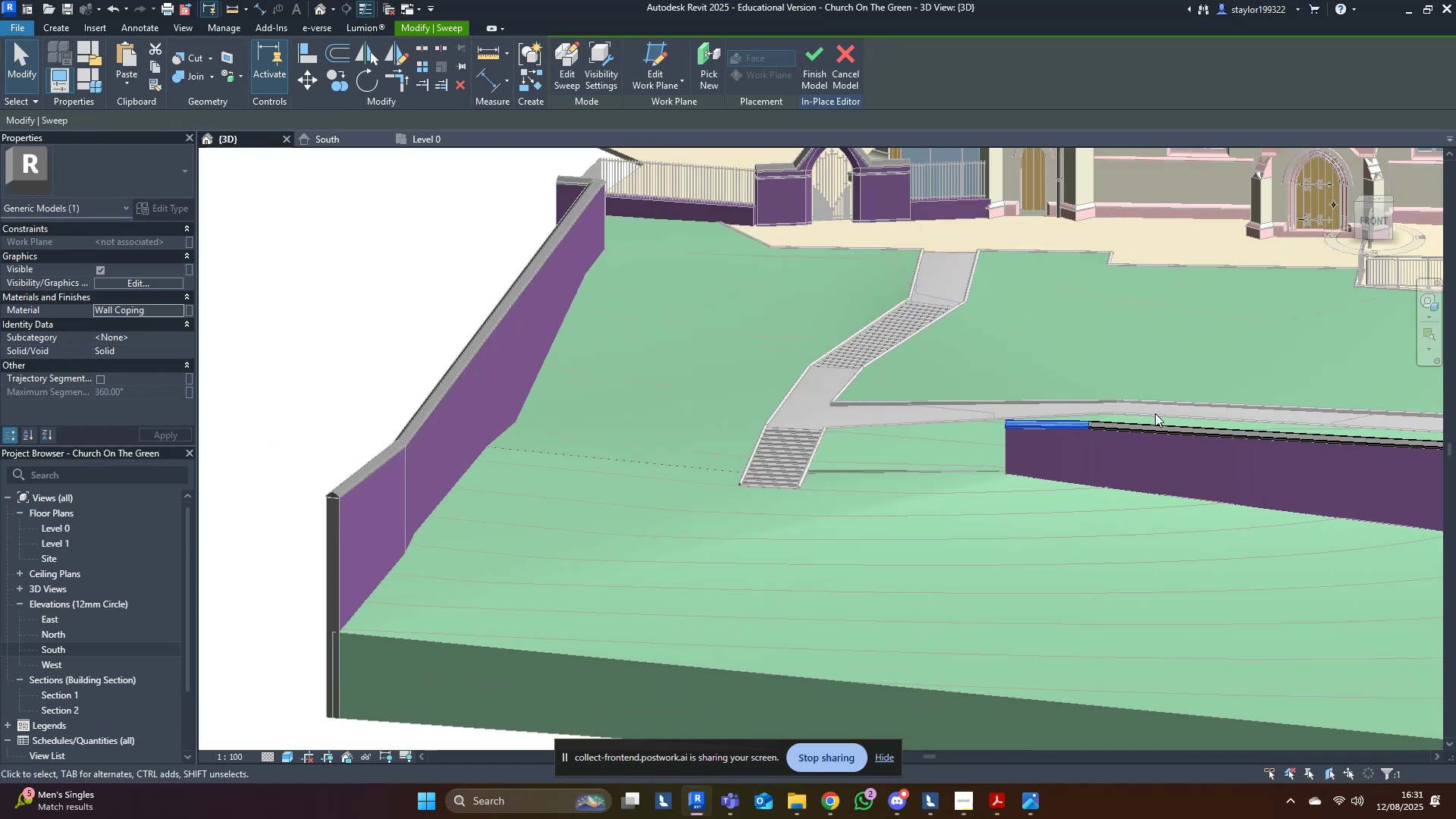 
left_click([1153, 426])
 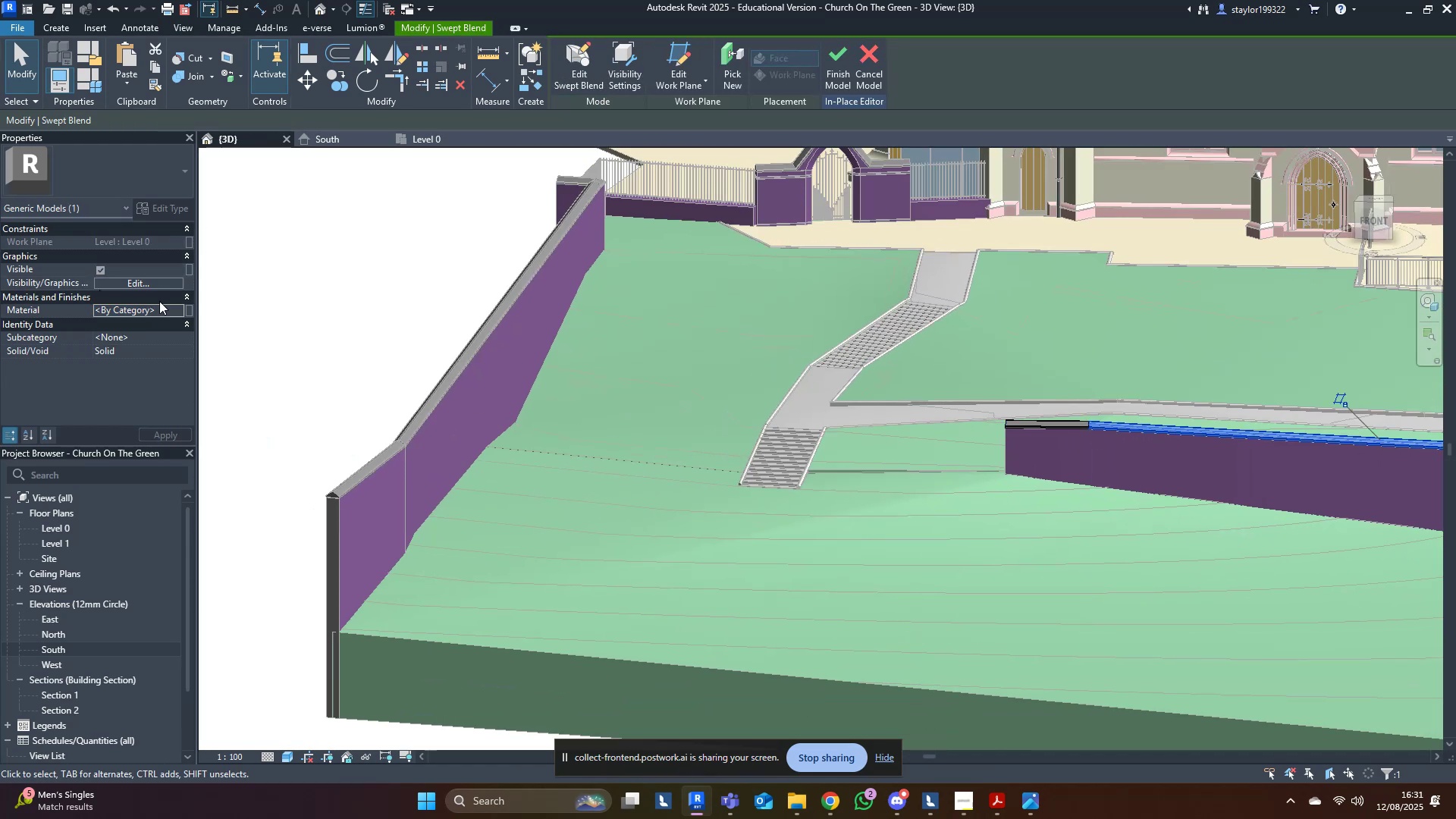 
left_click([170, 311])
 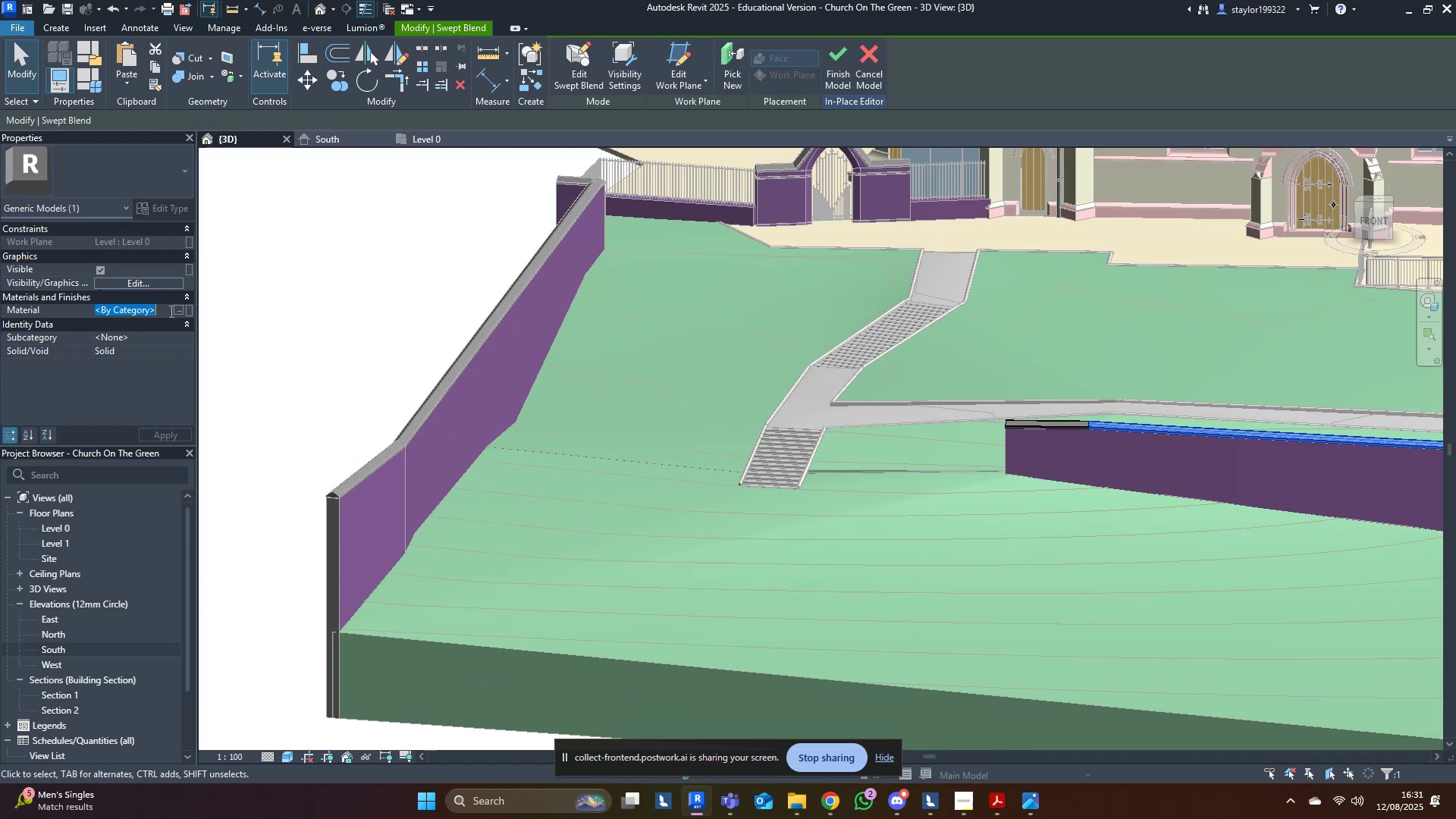 
key(Control+V)
 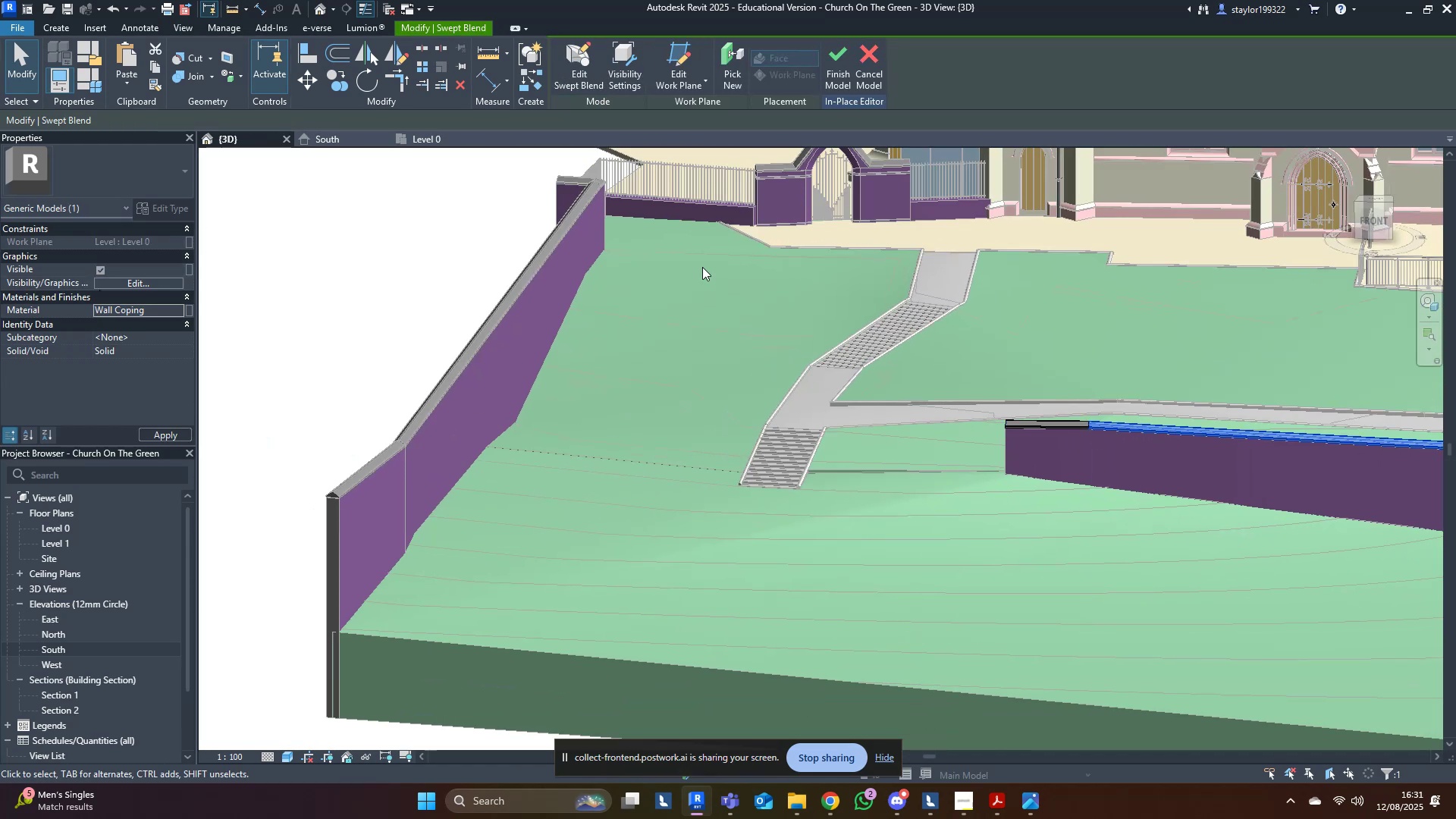 
left_click([891, 277])
 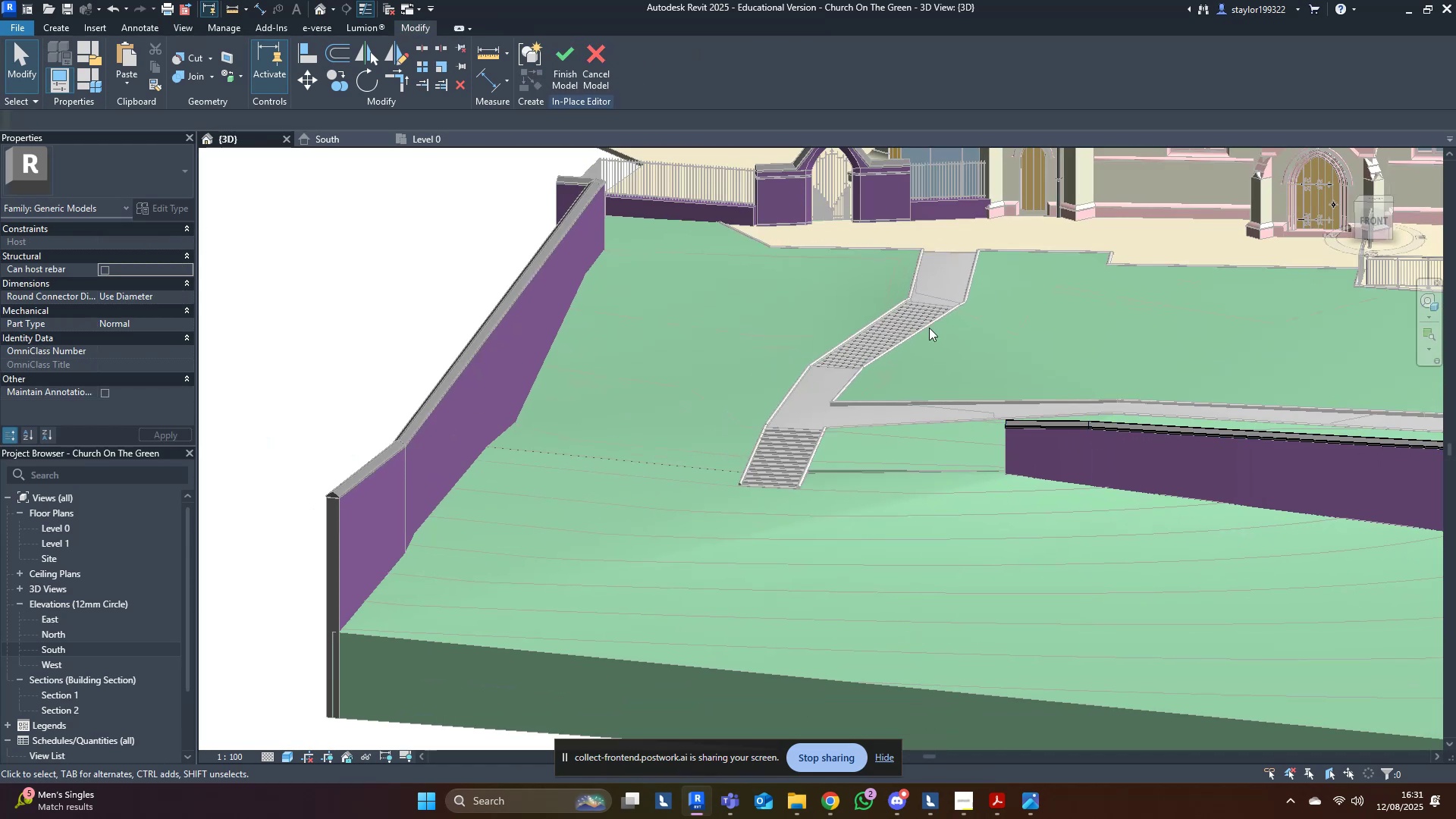 
scroll: coordinate [849, 418], scroll_direction: up, amount: 3.0
 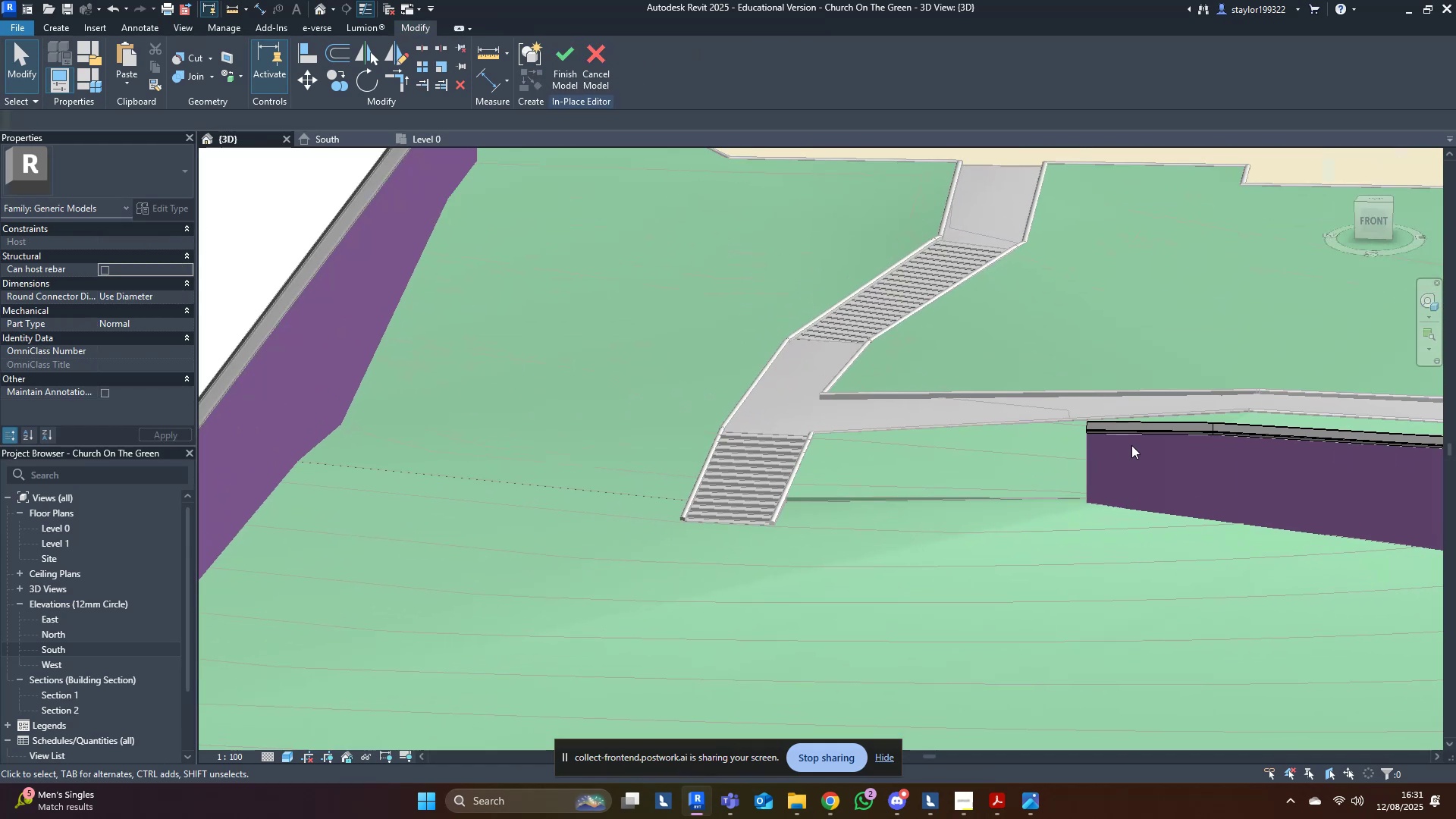 
left_click([1139, 435])
 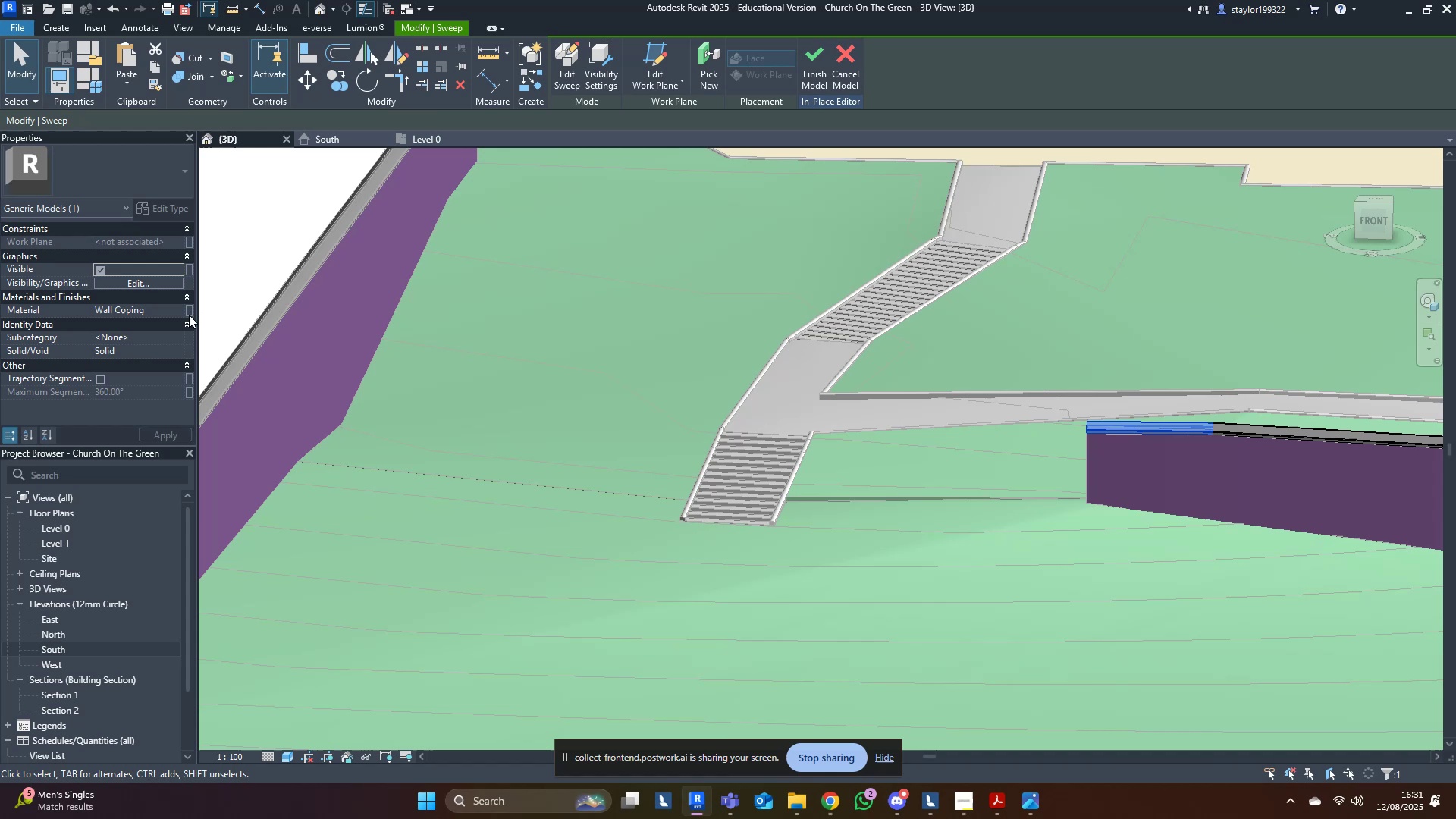 
left_click([178, 312])
 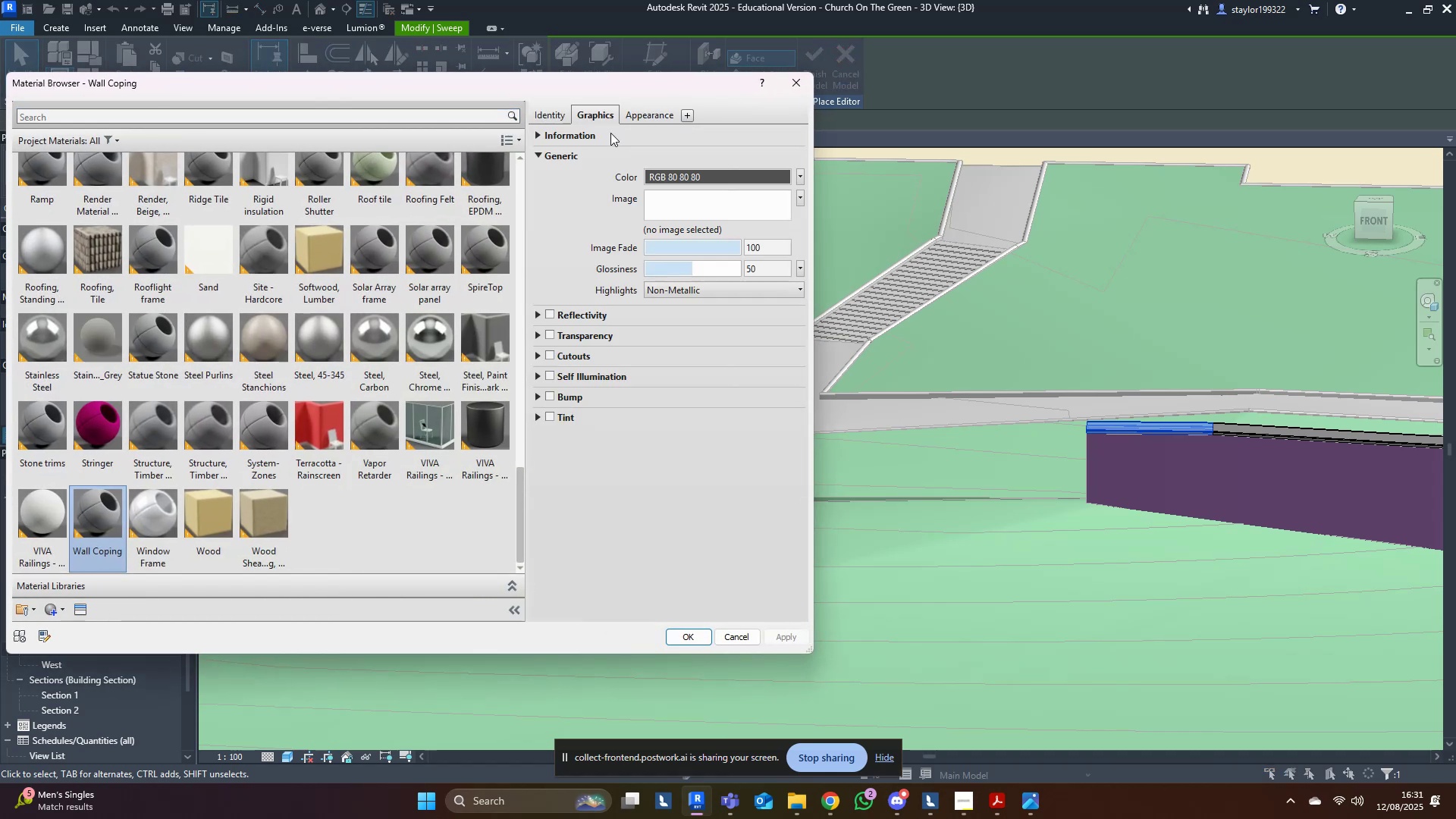 
left_click([652, 156])
 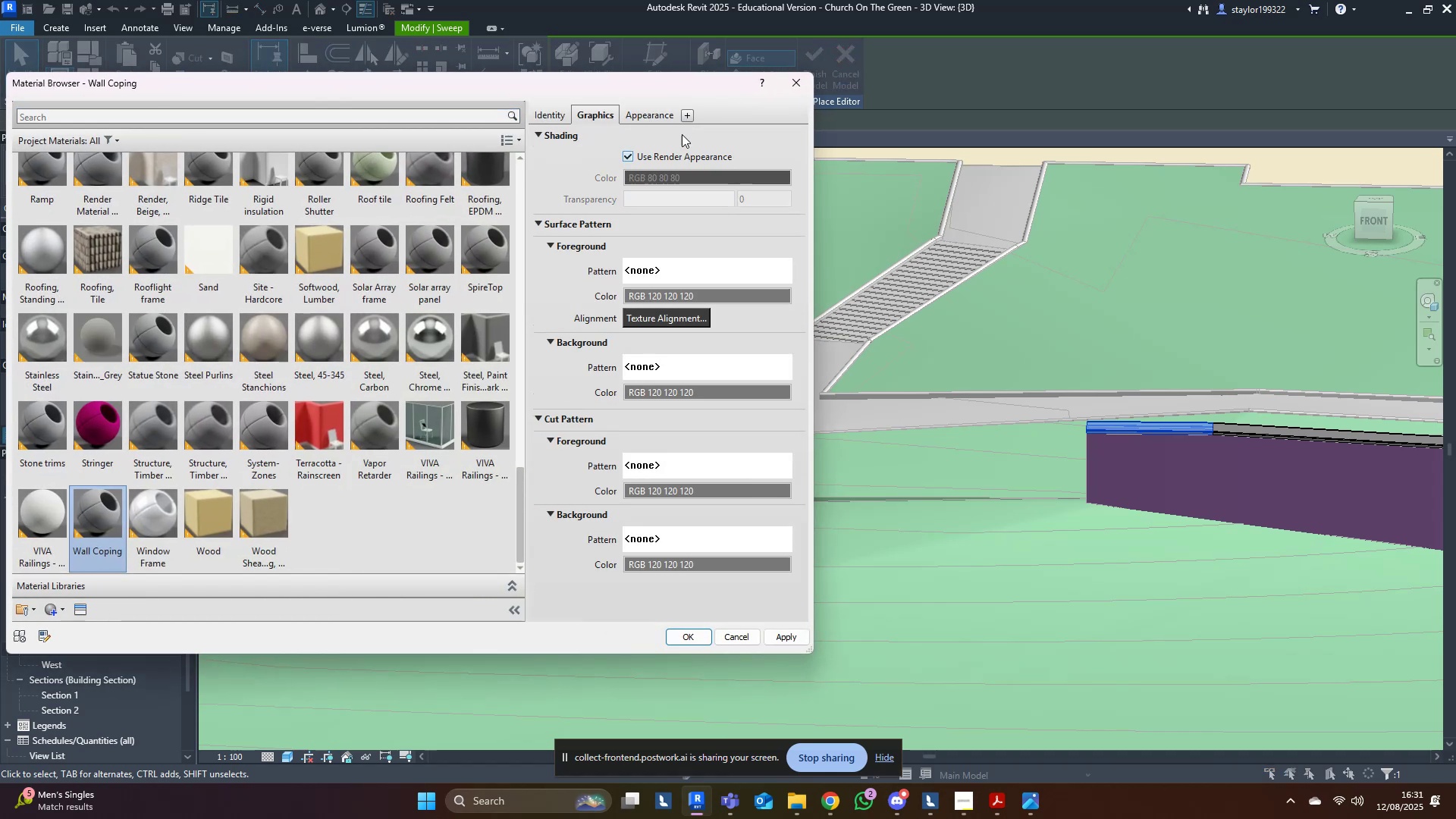 
left_click([661, 114])
 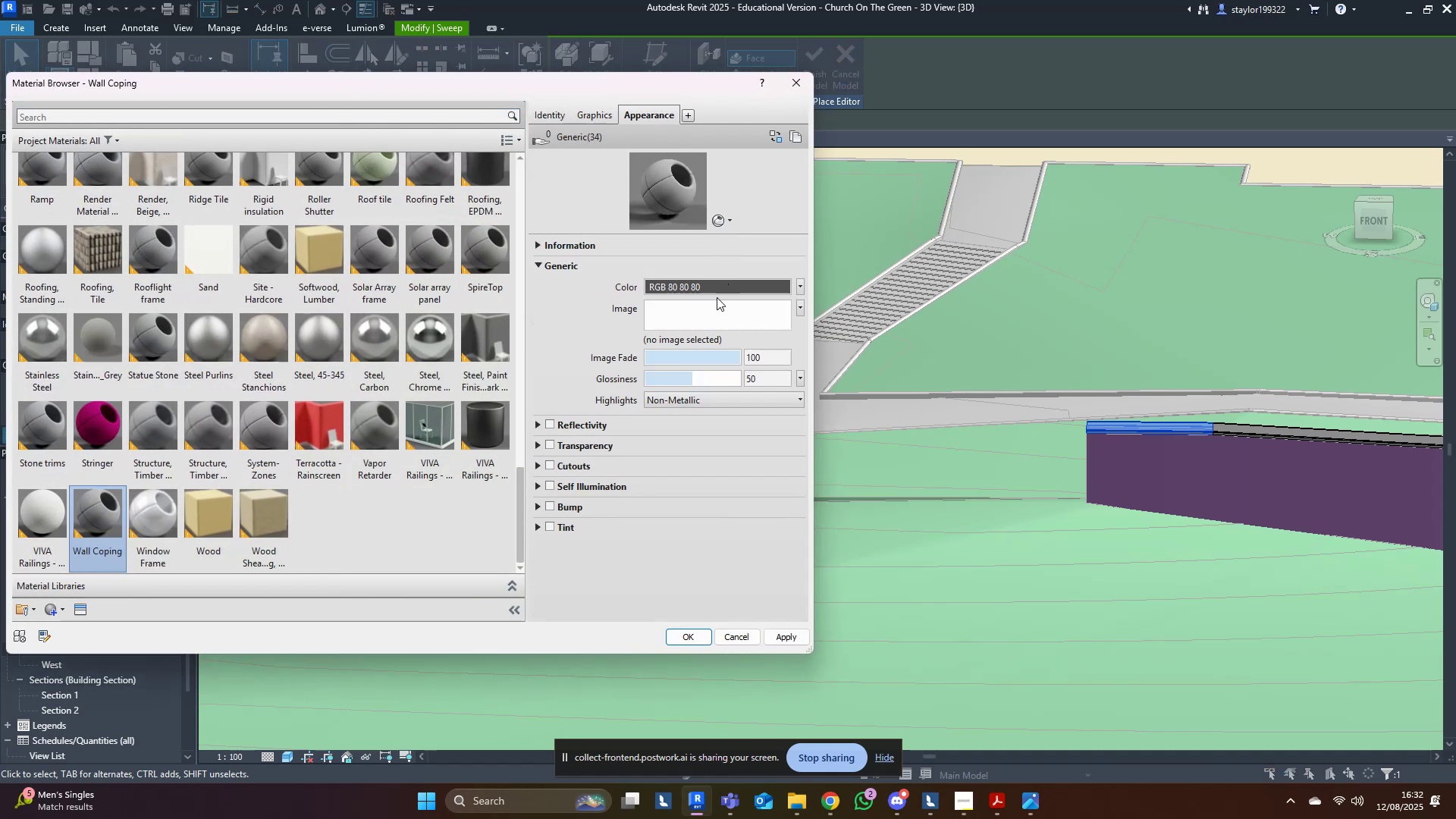 
double_click([720, 289])
 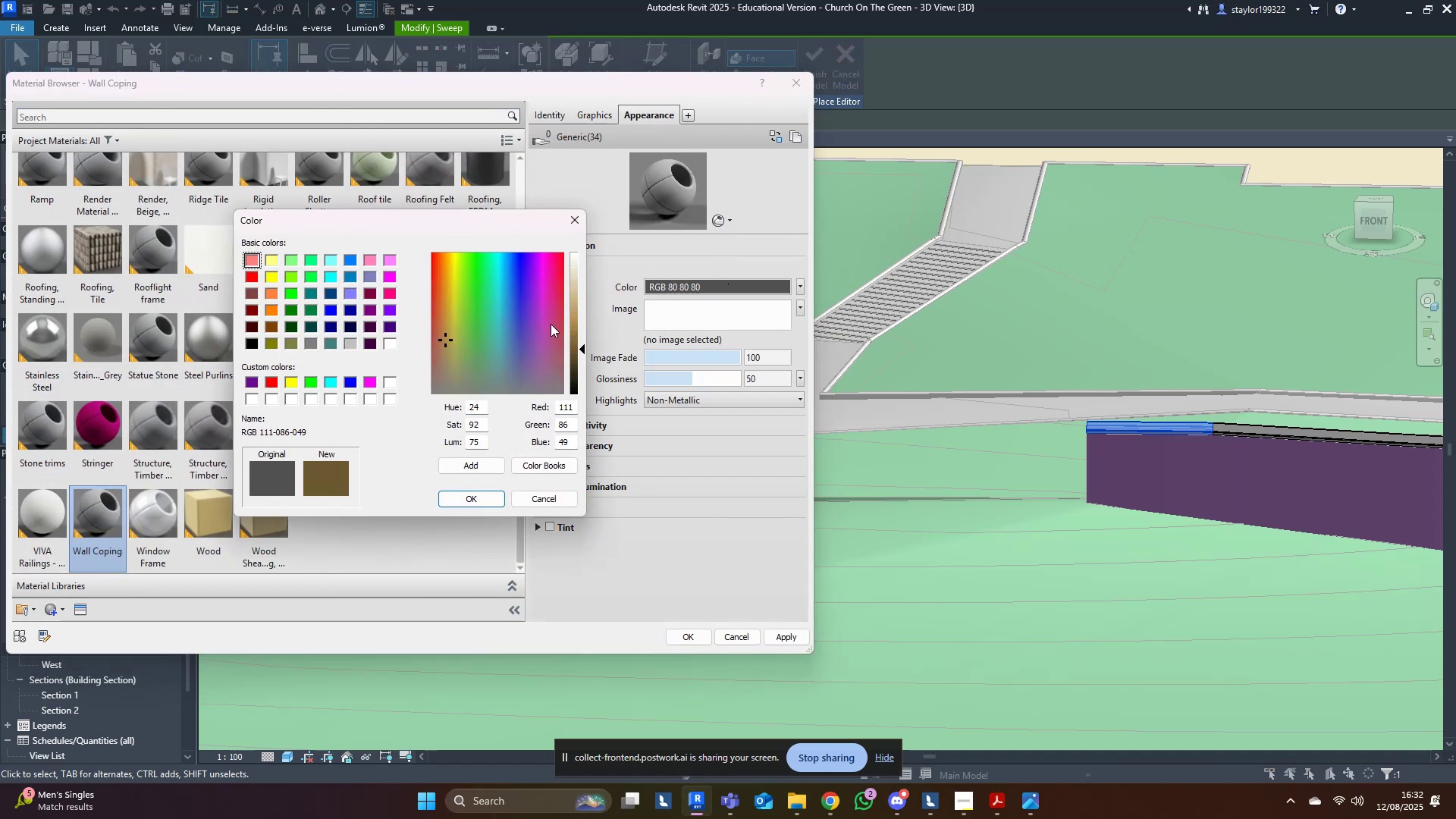 
left_click([580, 310])
 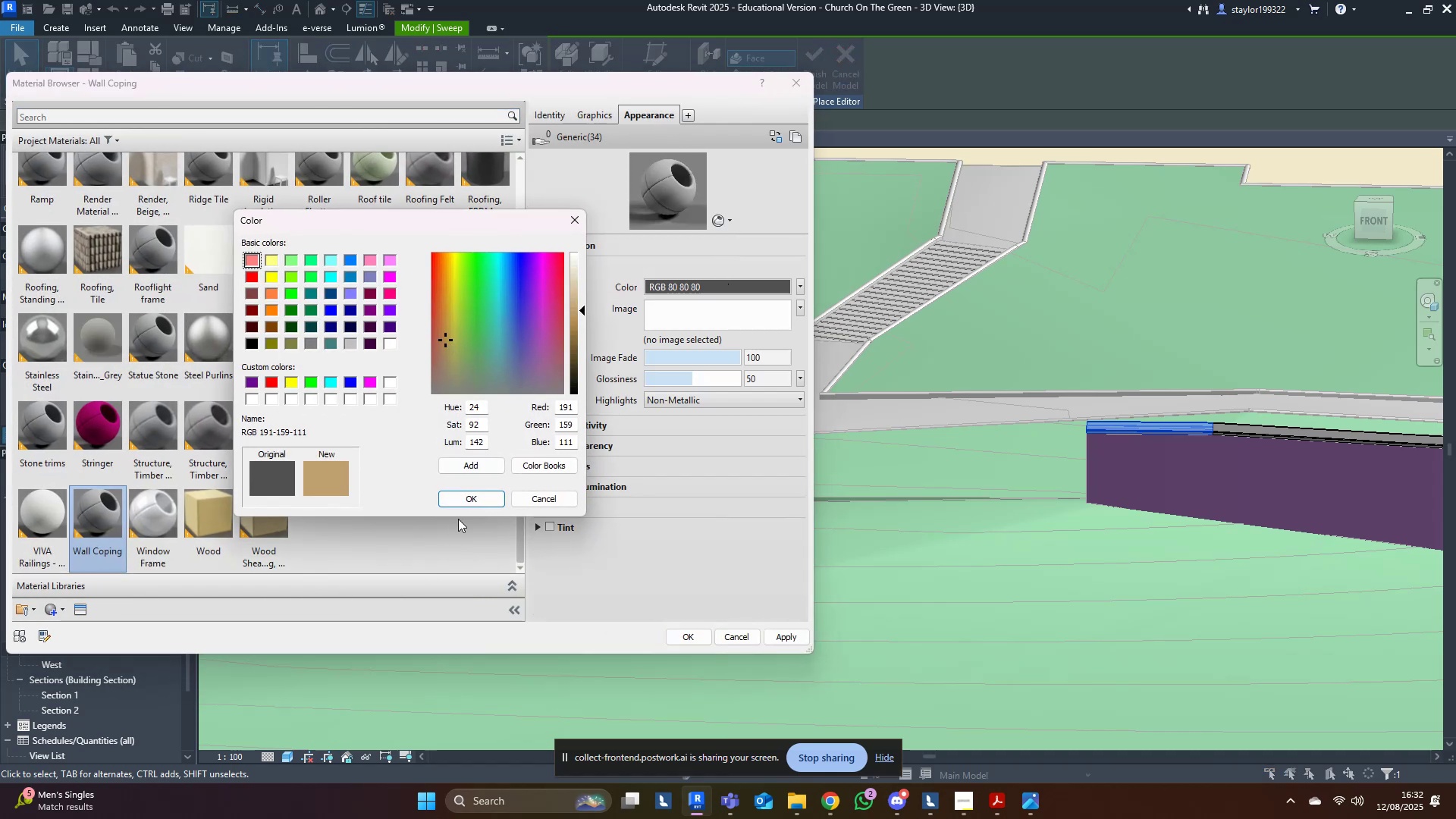 
left_click([471, 501])
 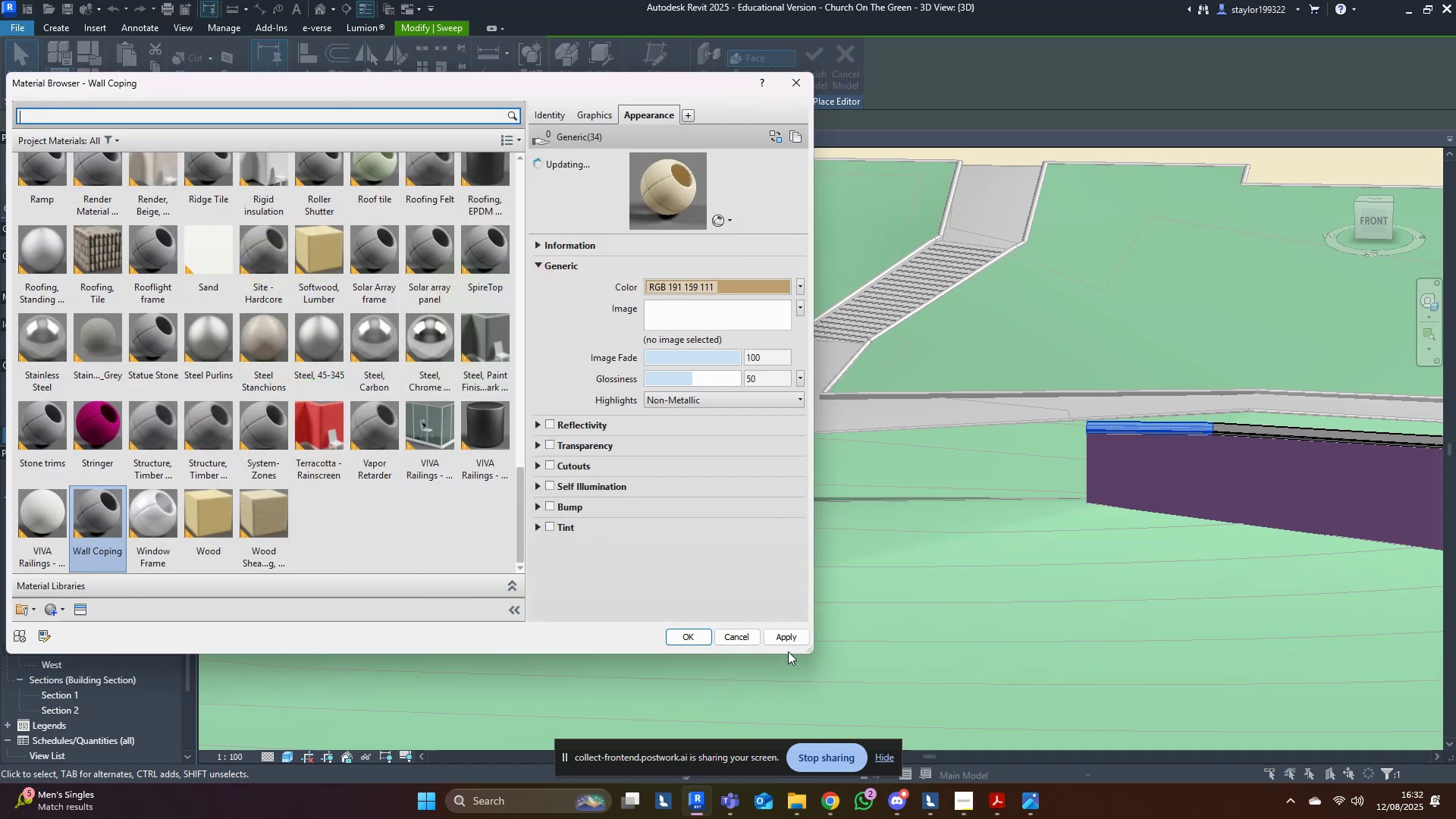 
left_click([797, 639])
 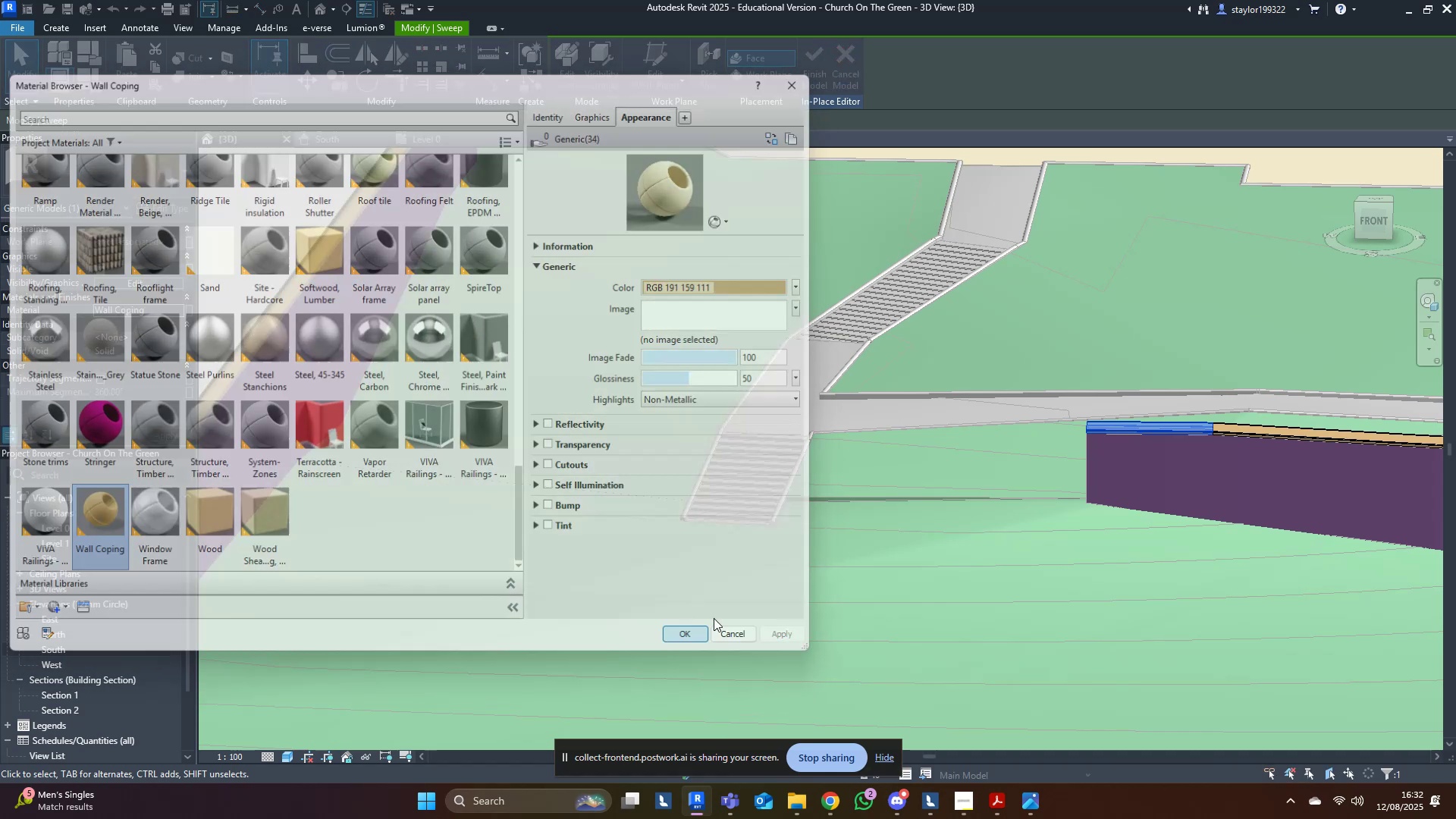 
double_click([872, 555])
 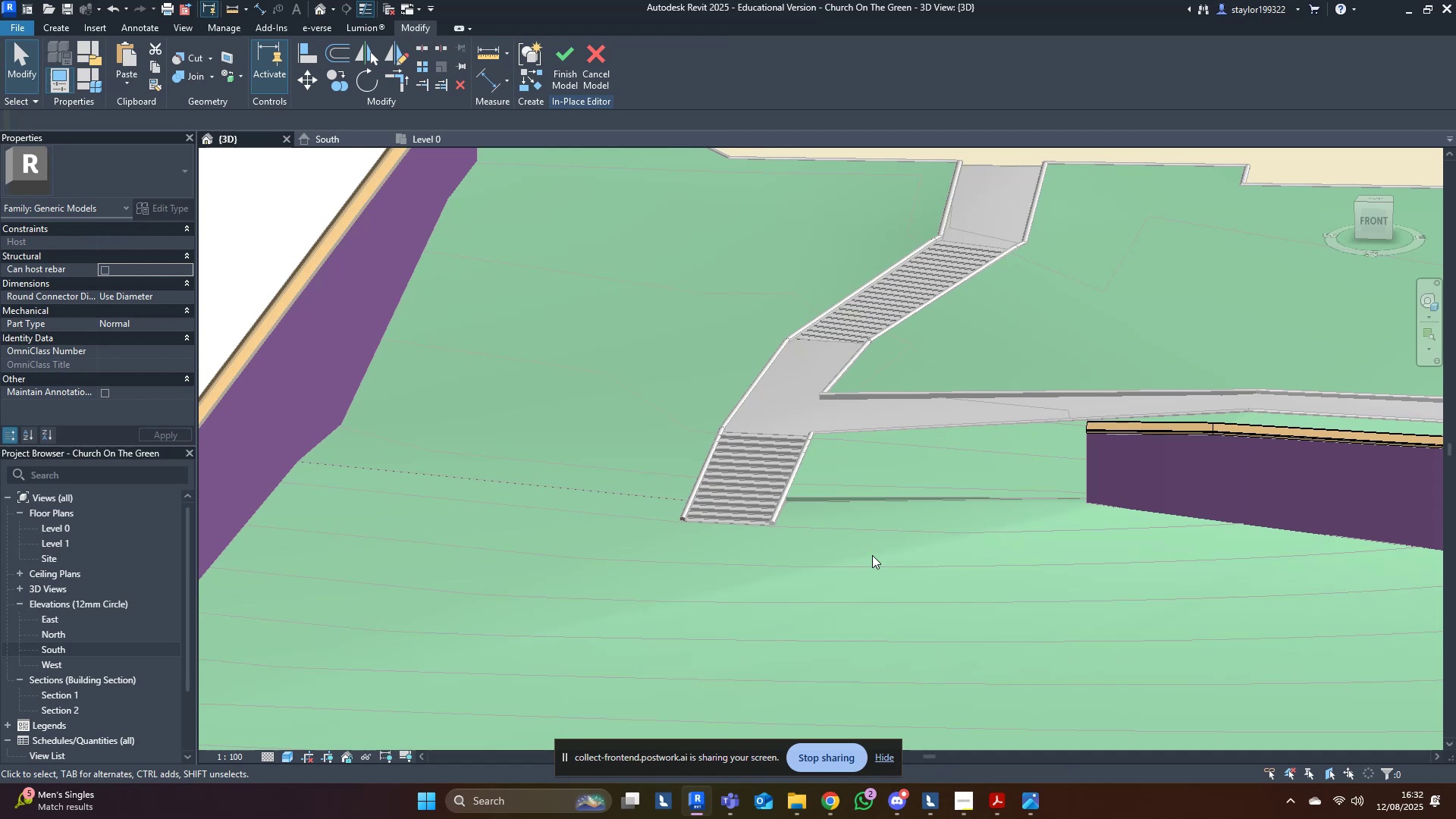 
scroll: coordinate [880, 558], scroll_direction: down, amount: 5.0
 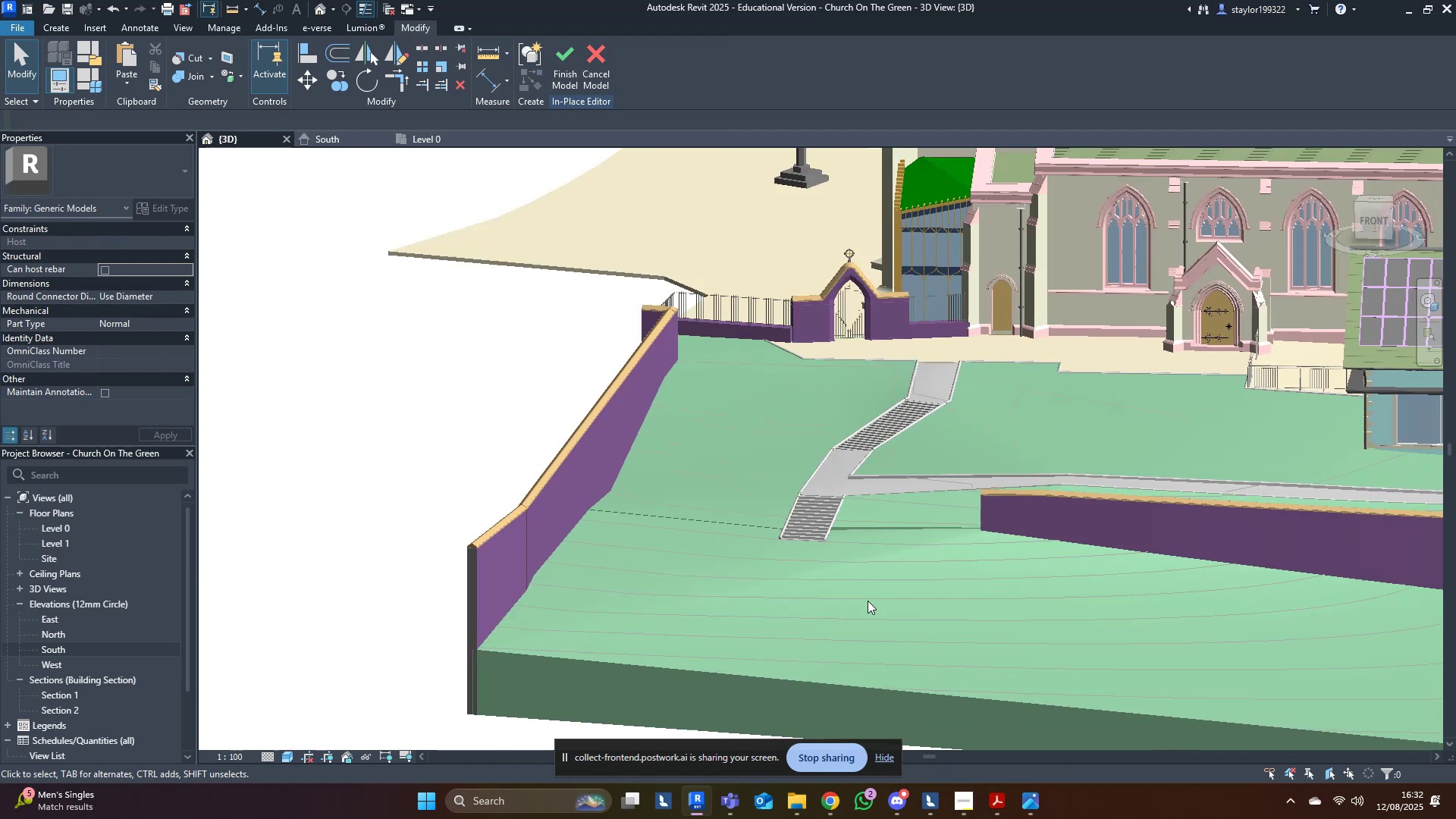 
hold_key(key=ShiftLeft, duration=0.77)
 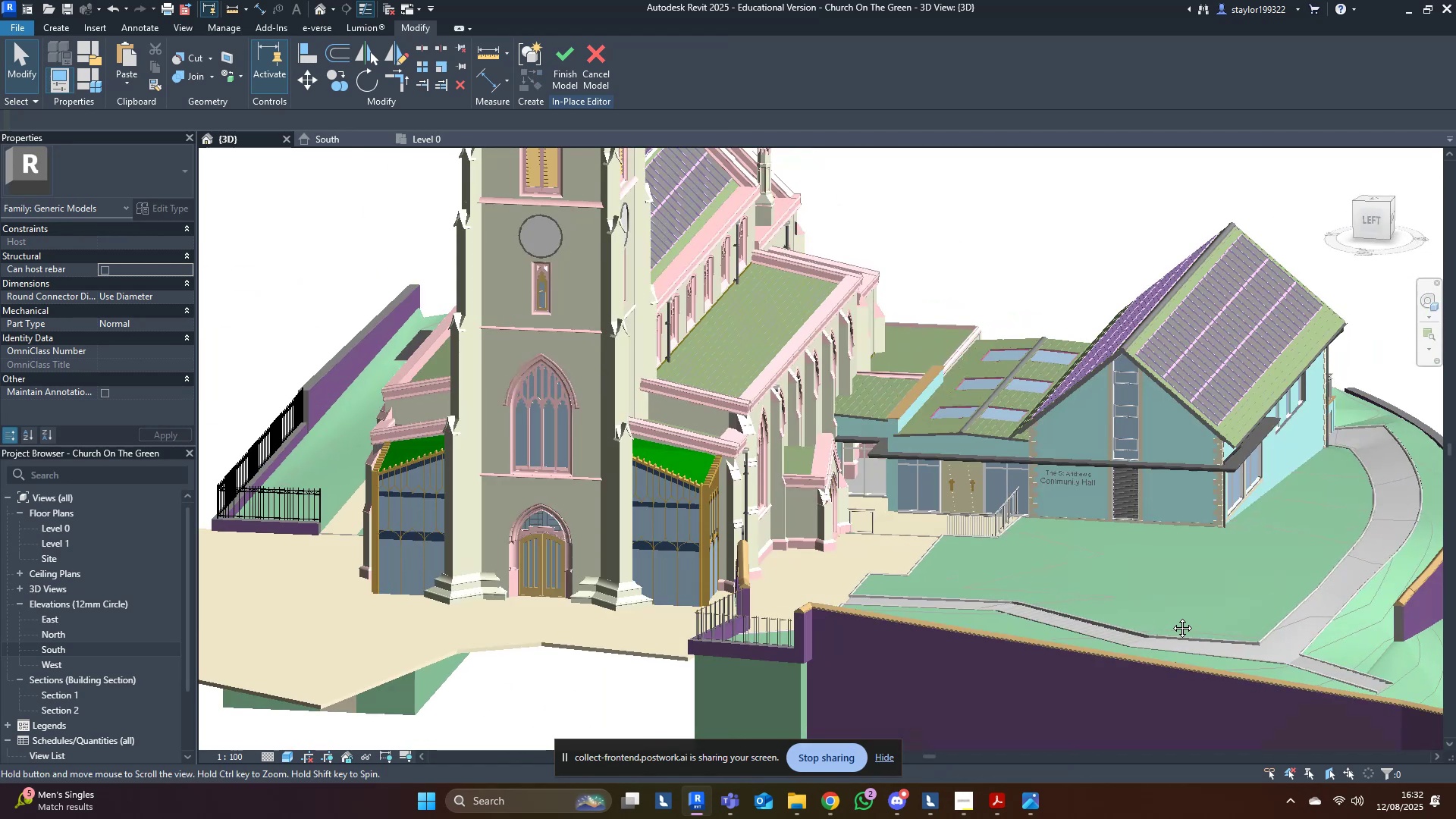 
hold_key(key=ShiftLeft, duration=0.47)
 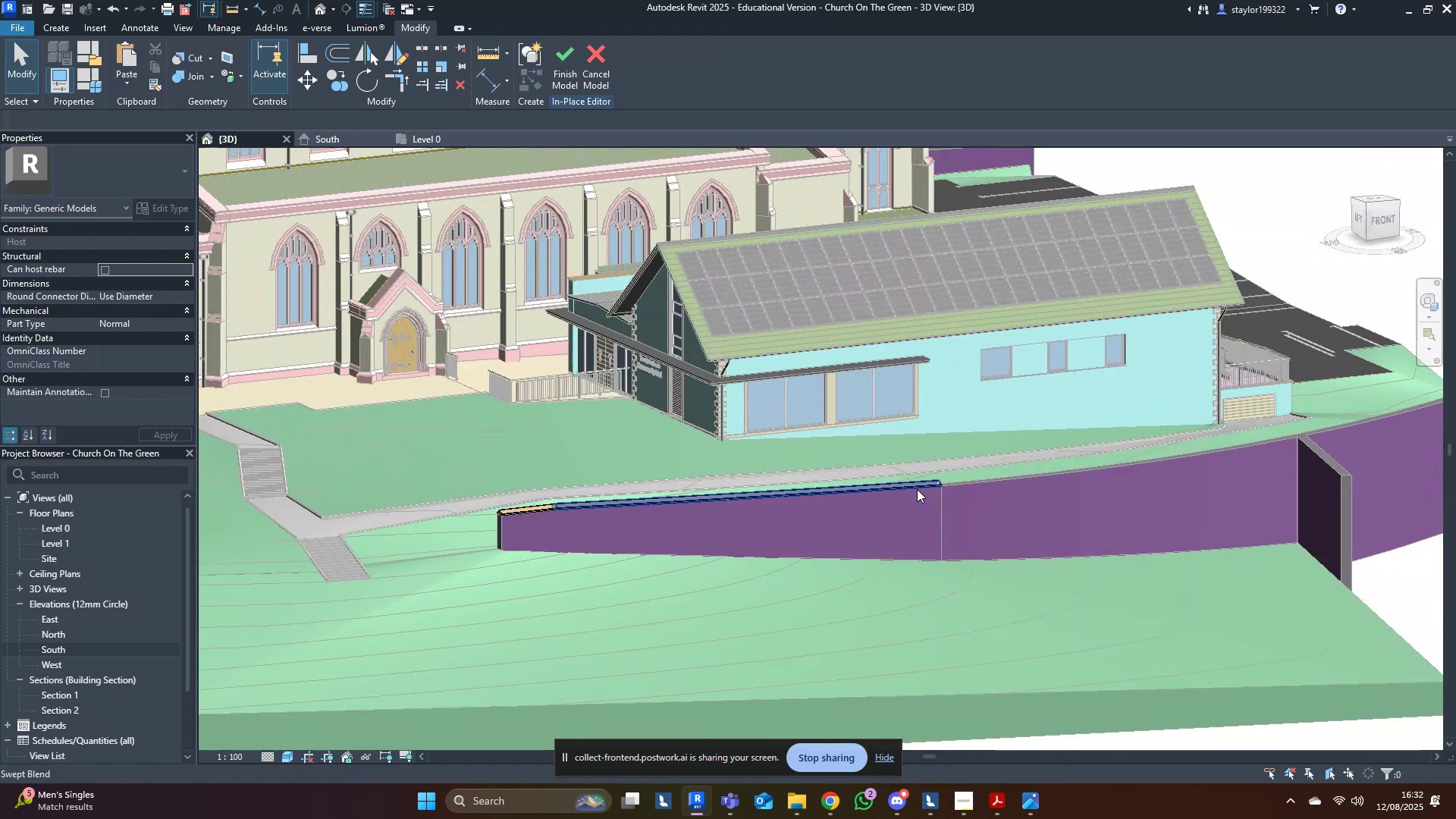 
key(Control+C)
 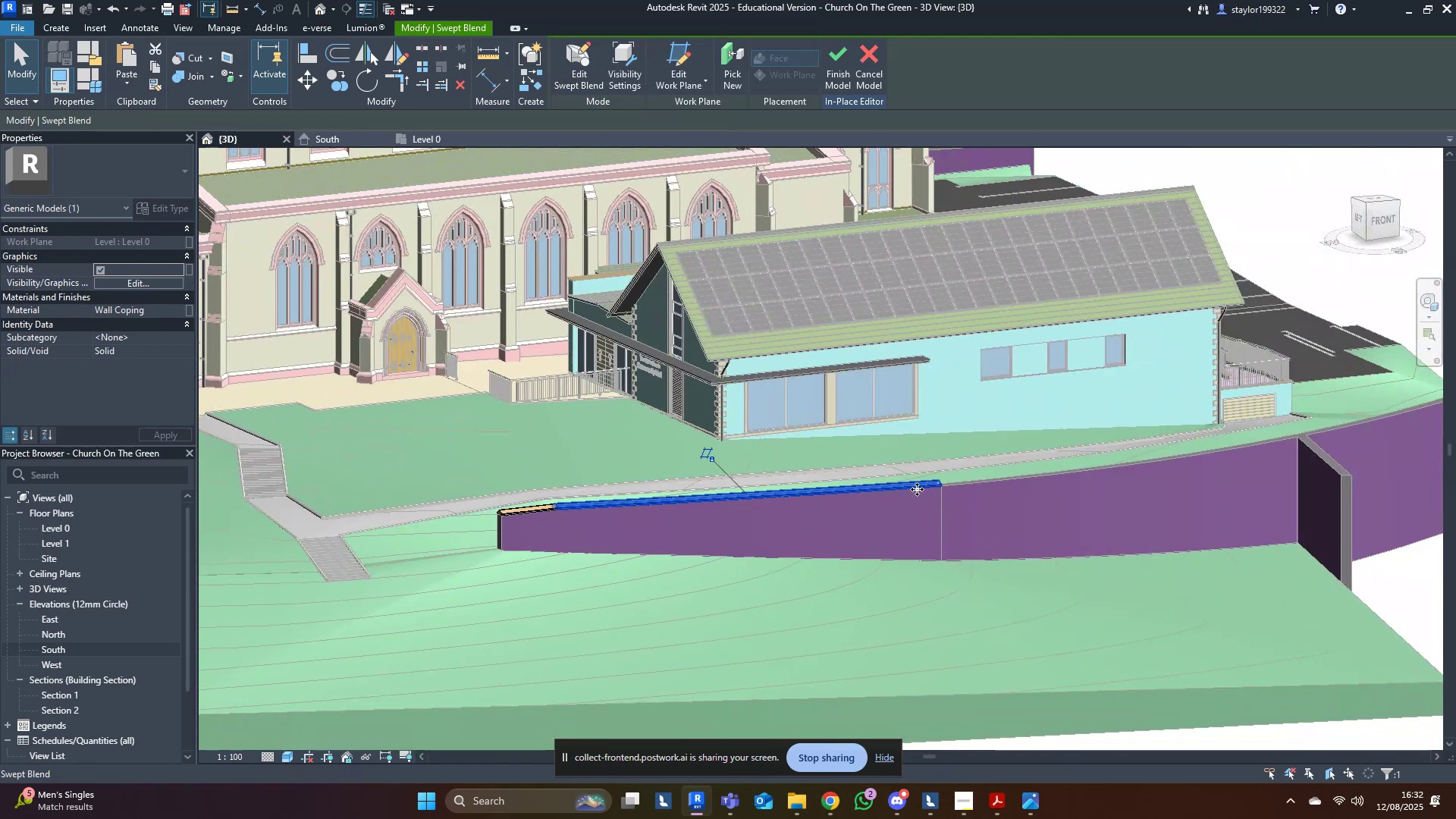 
key(Control+C)
 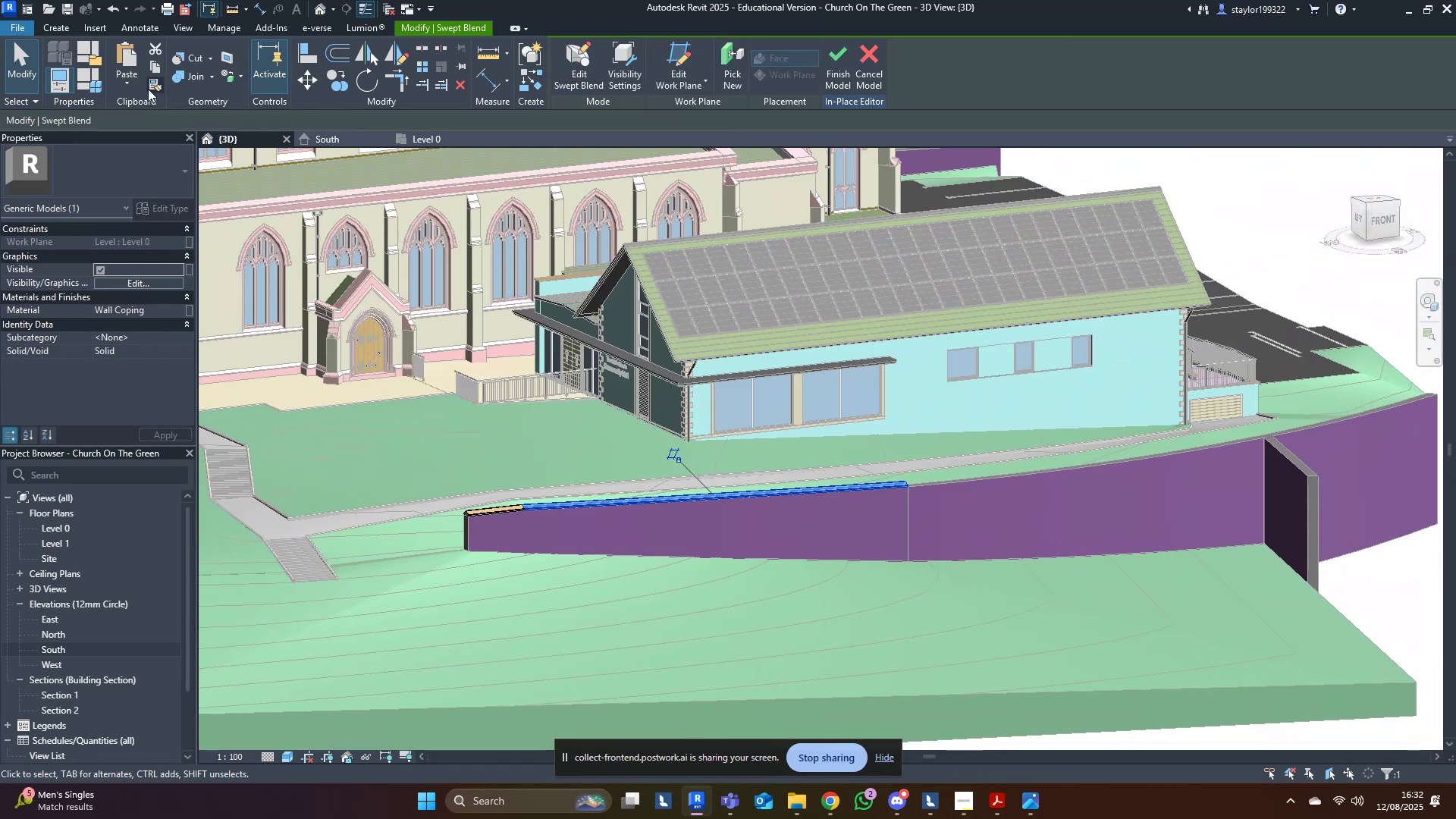 
left_click([123, 86])
 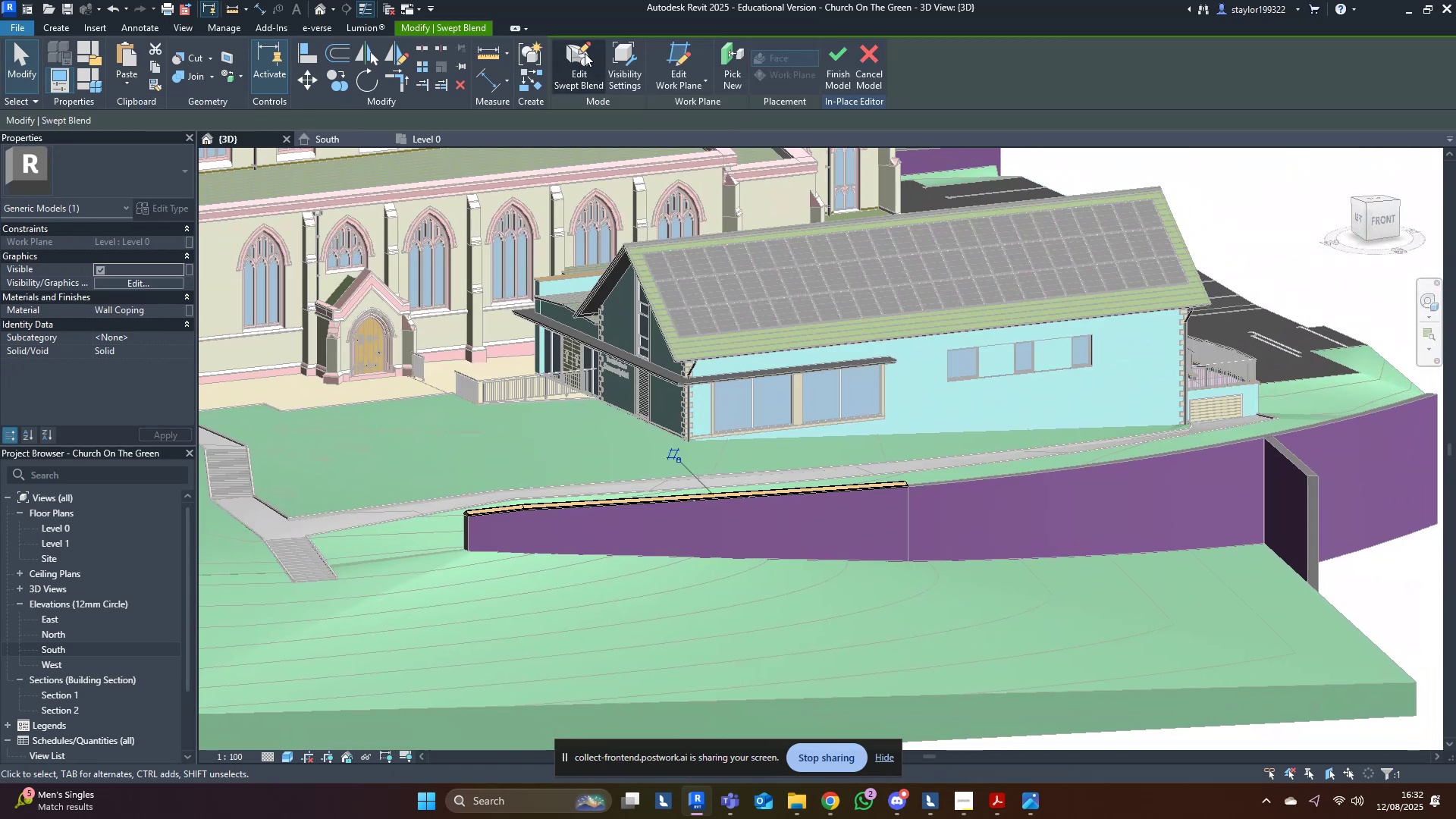 
left_click([651, 58])
 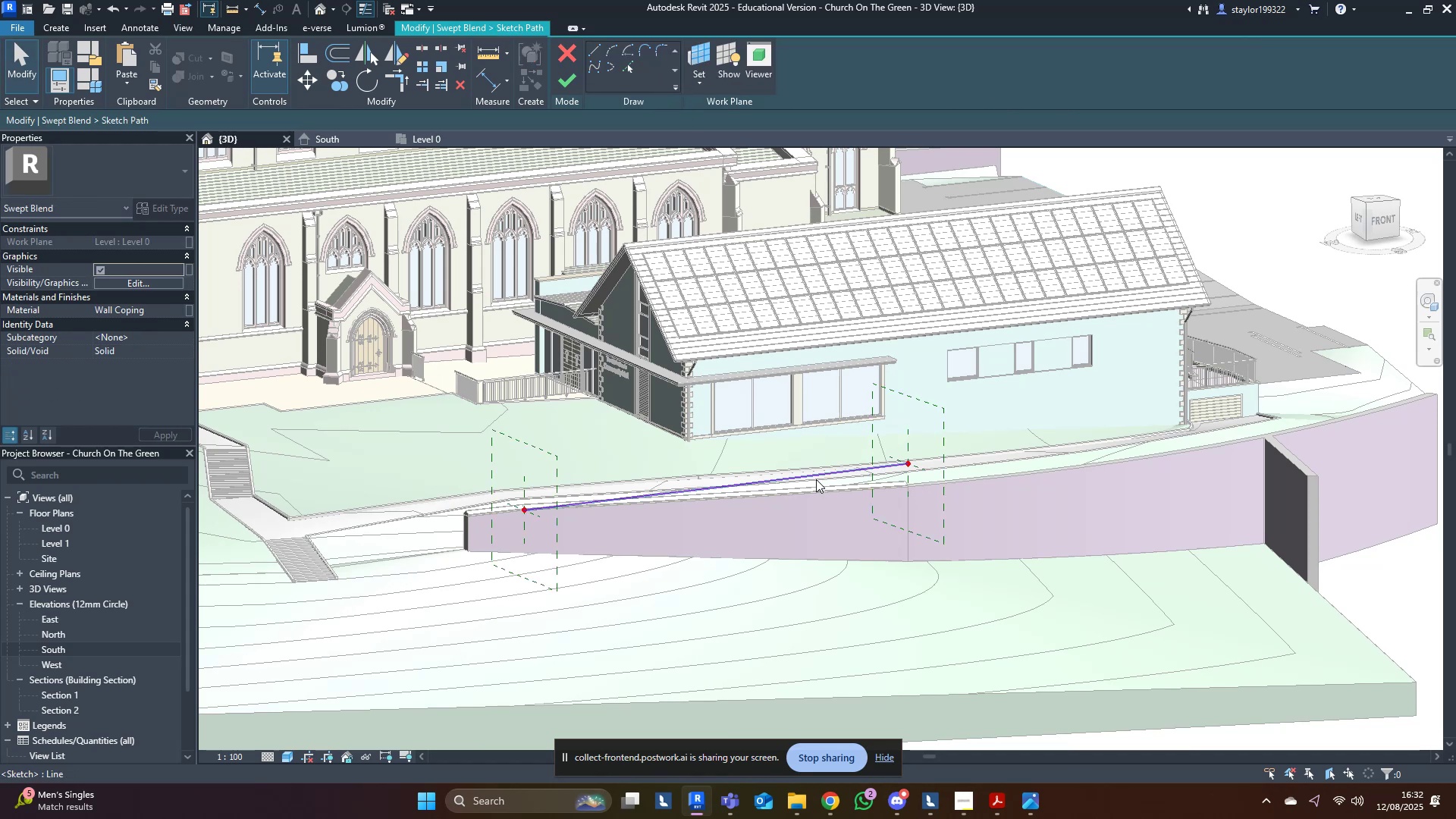 
left_click([814, 475])
 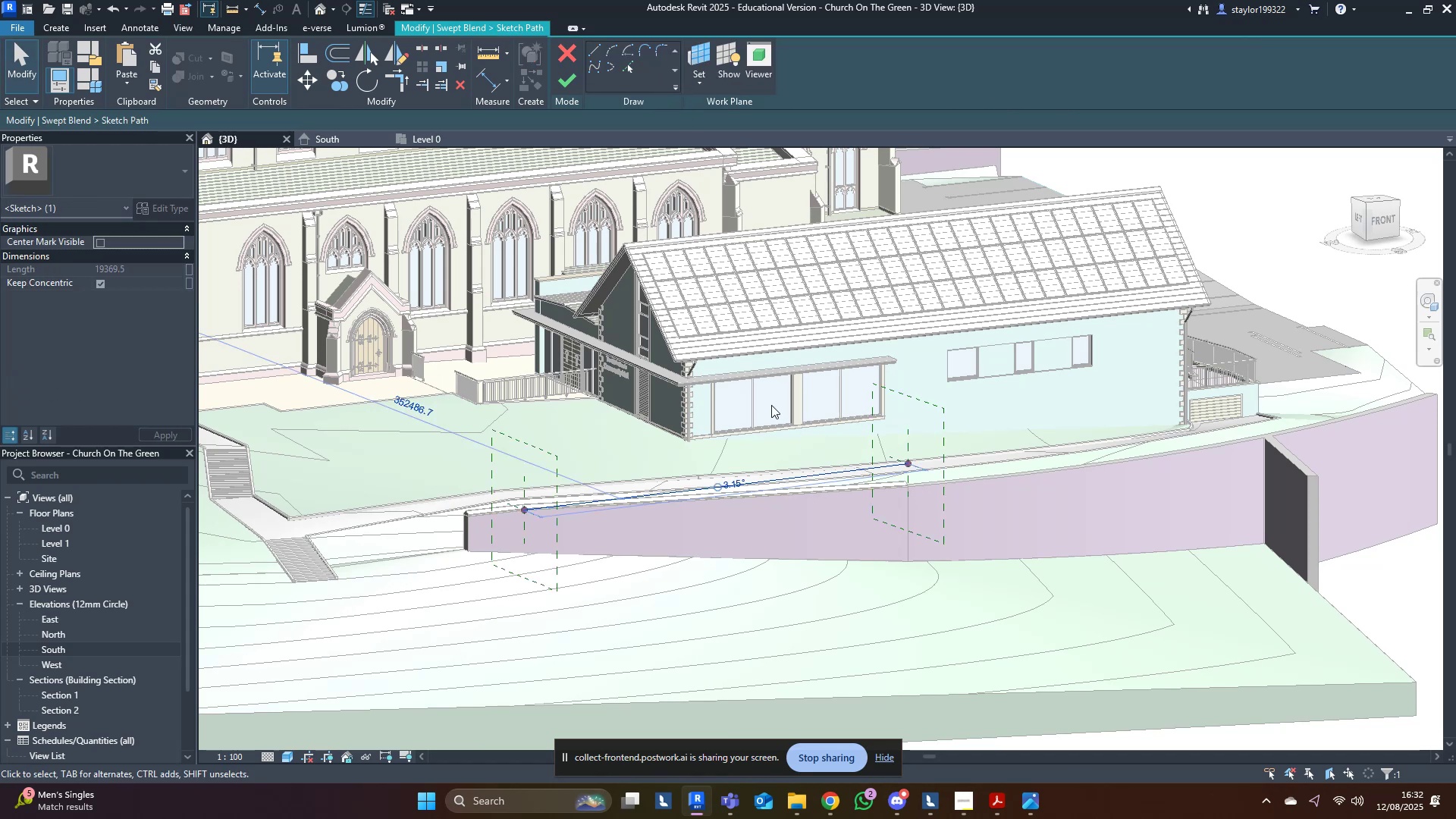 
key(Delete)
 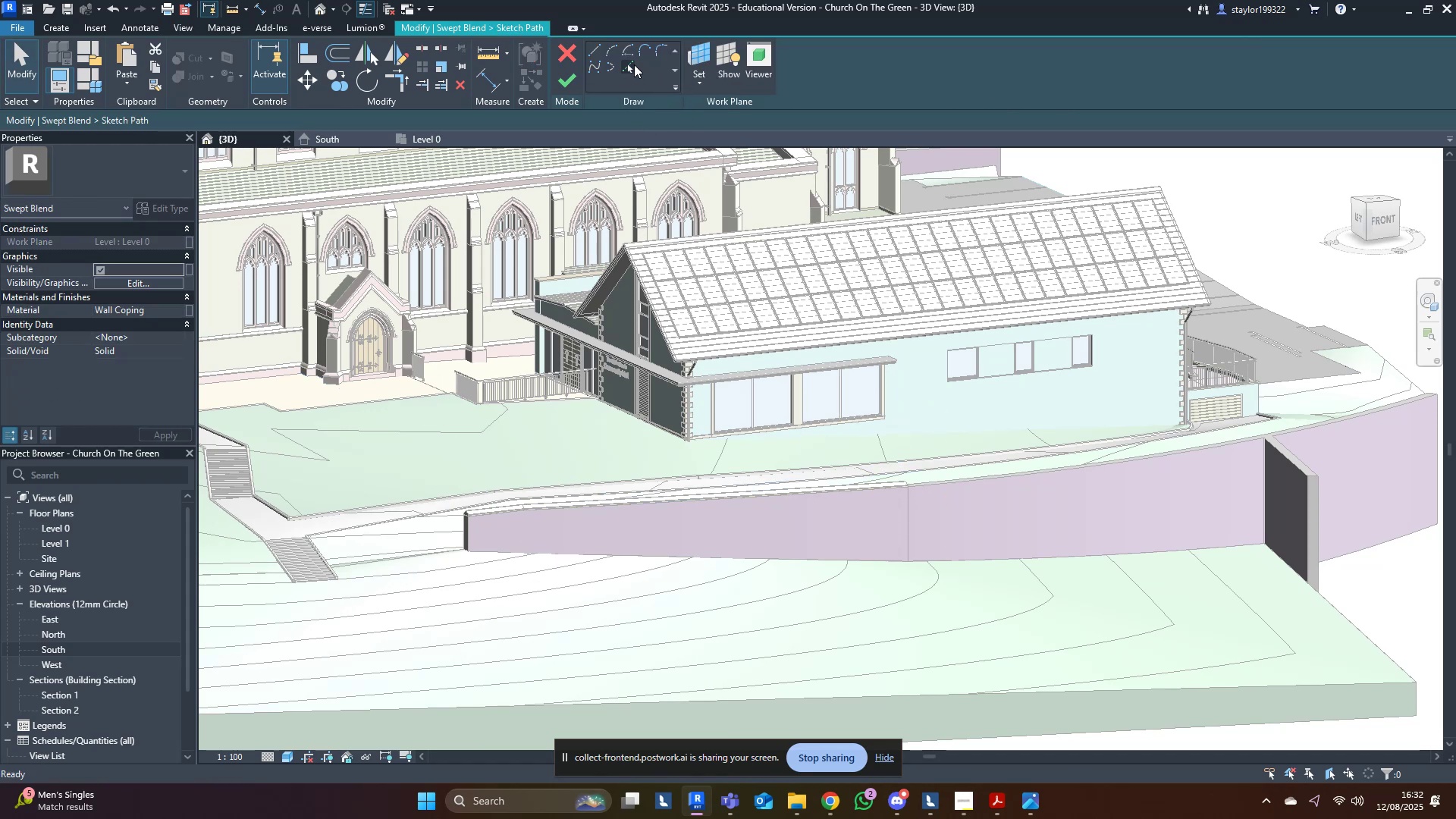 
left_click([634, 64])
 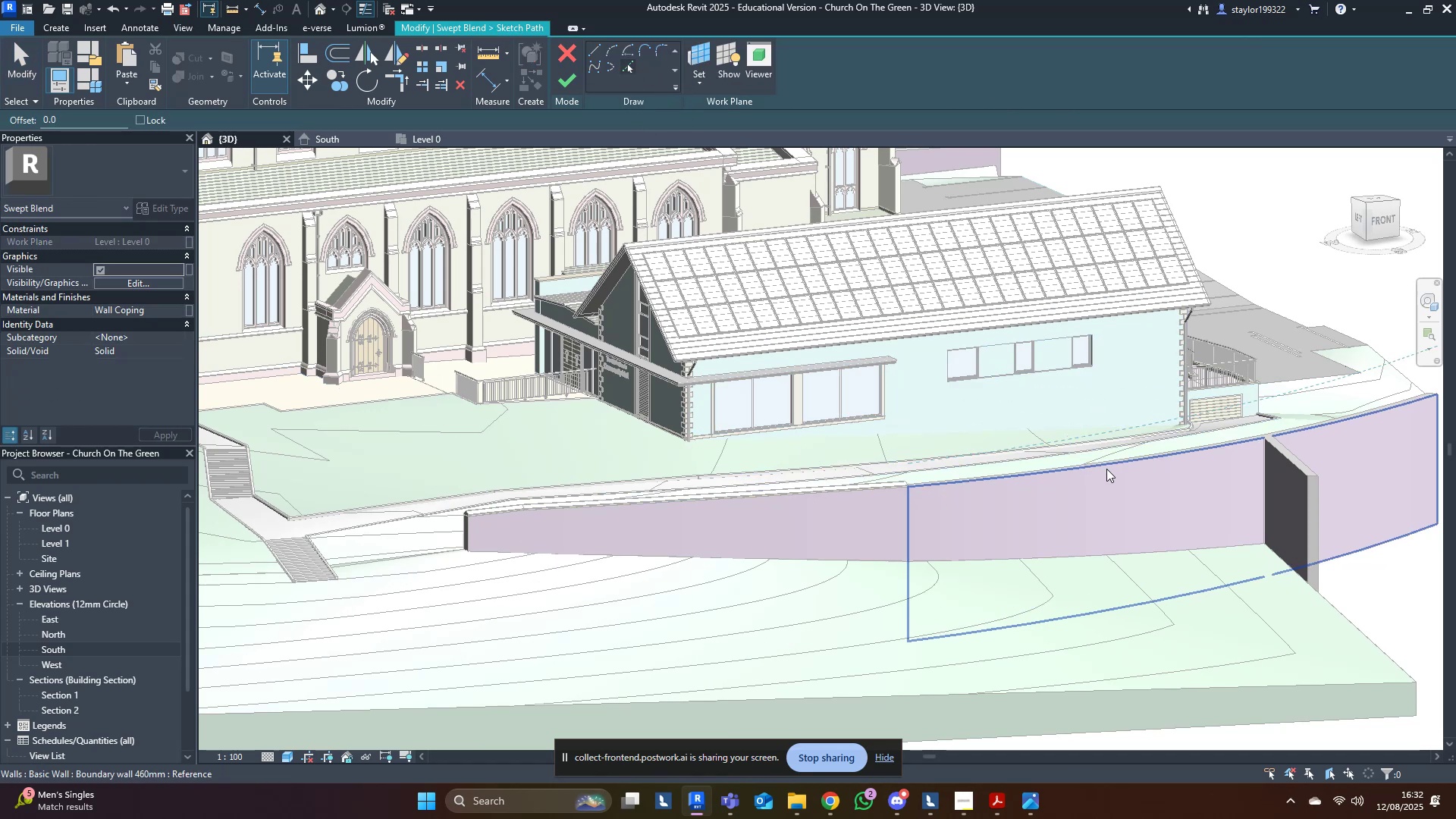 
left_click([1109, 469])
 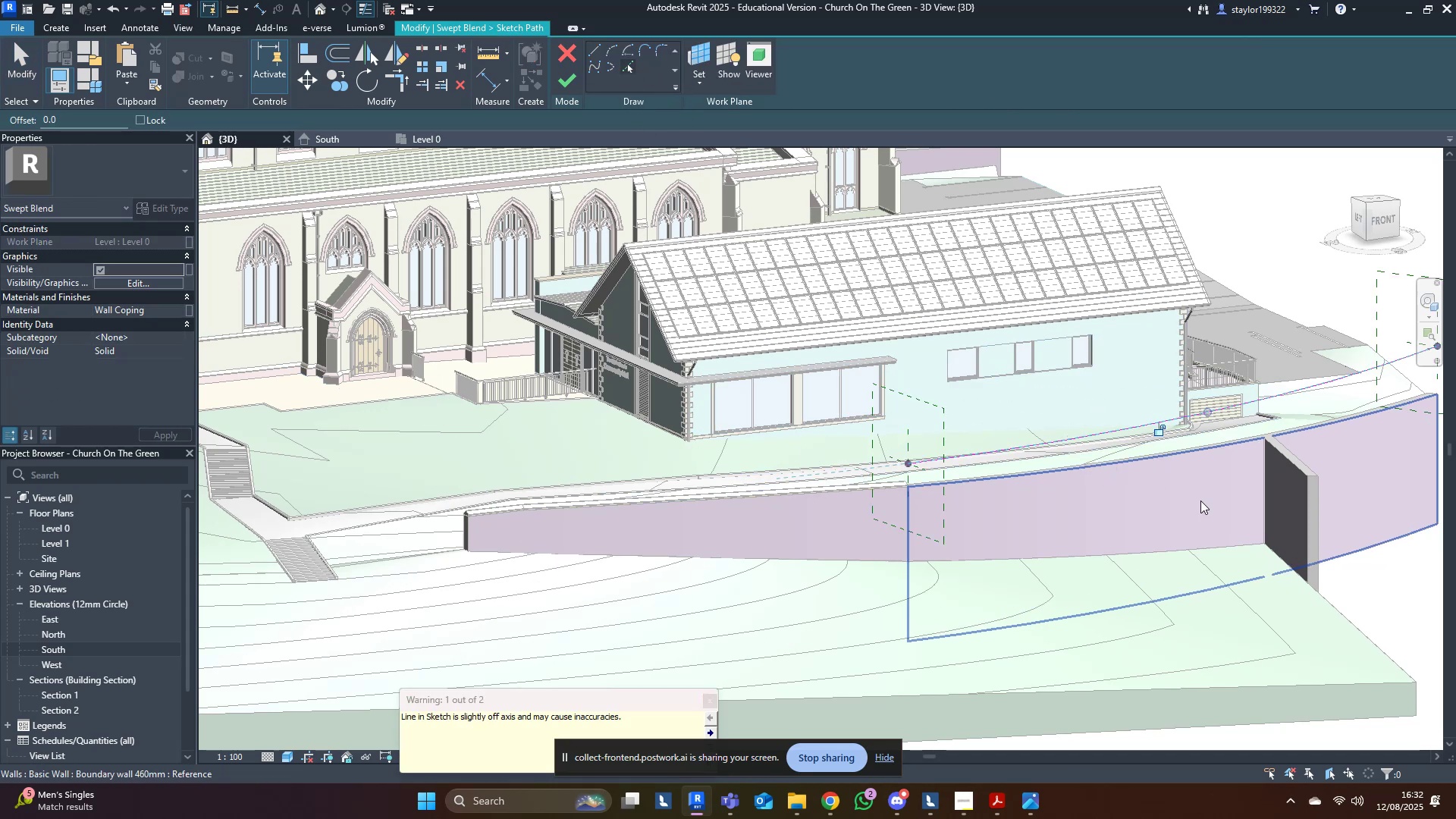 
hold_key(key=ShiftLeft, duration=1.1)
 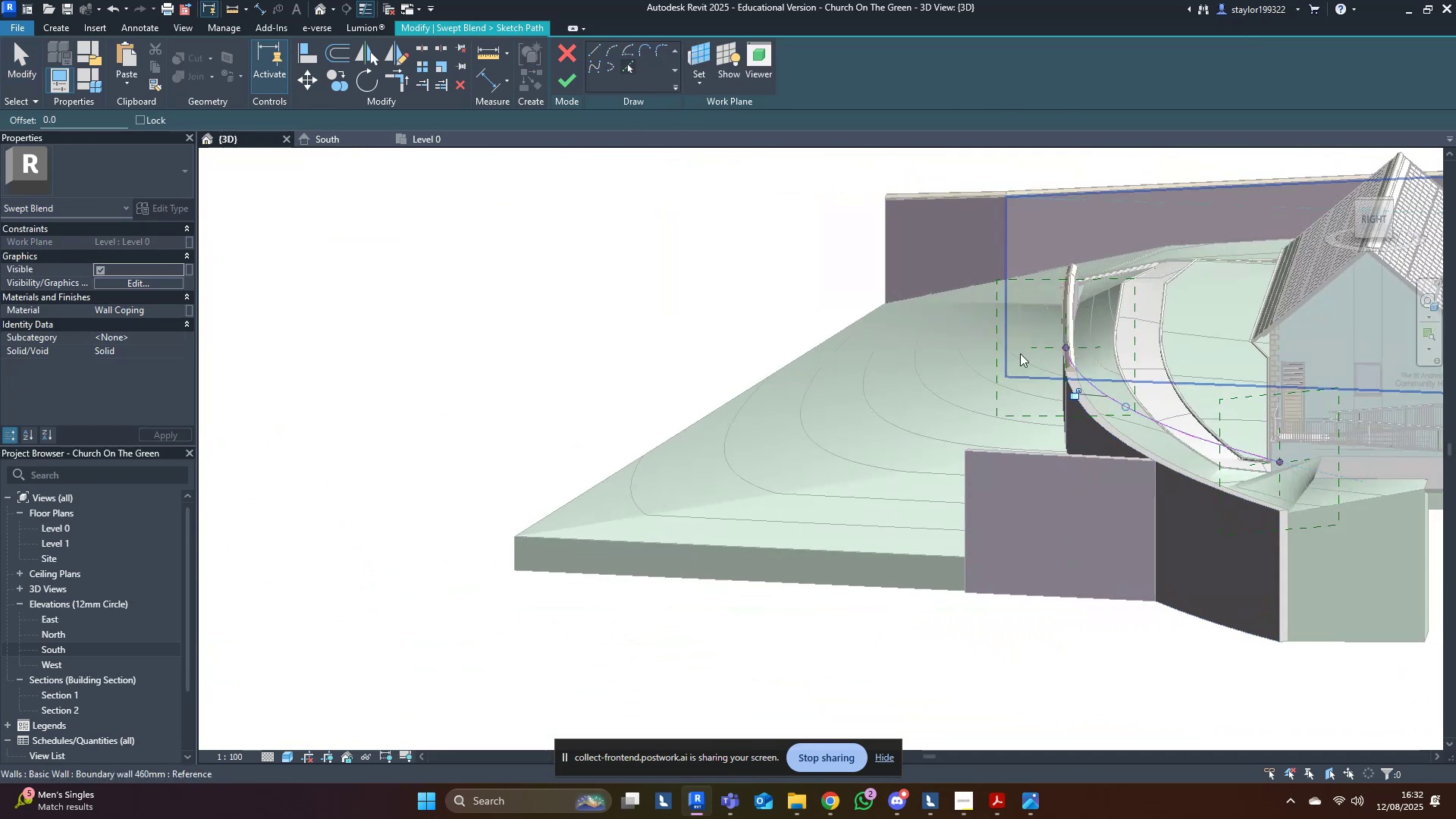 
scroll: coordinate [972, 340], scroll_direction: up, amount: 9.0
 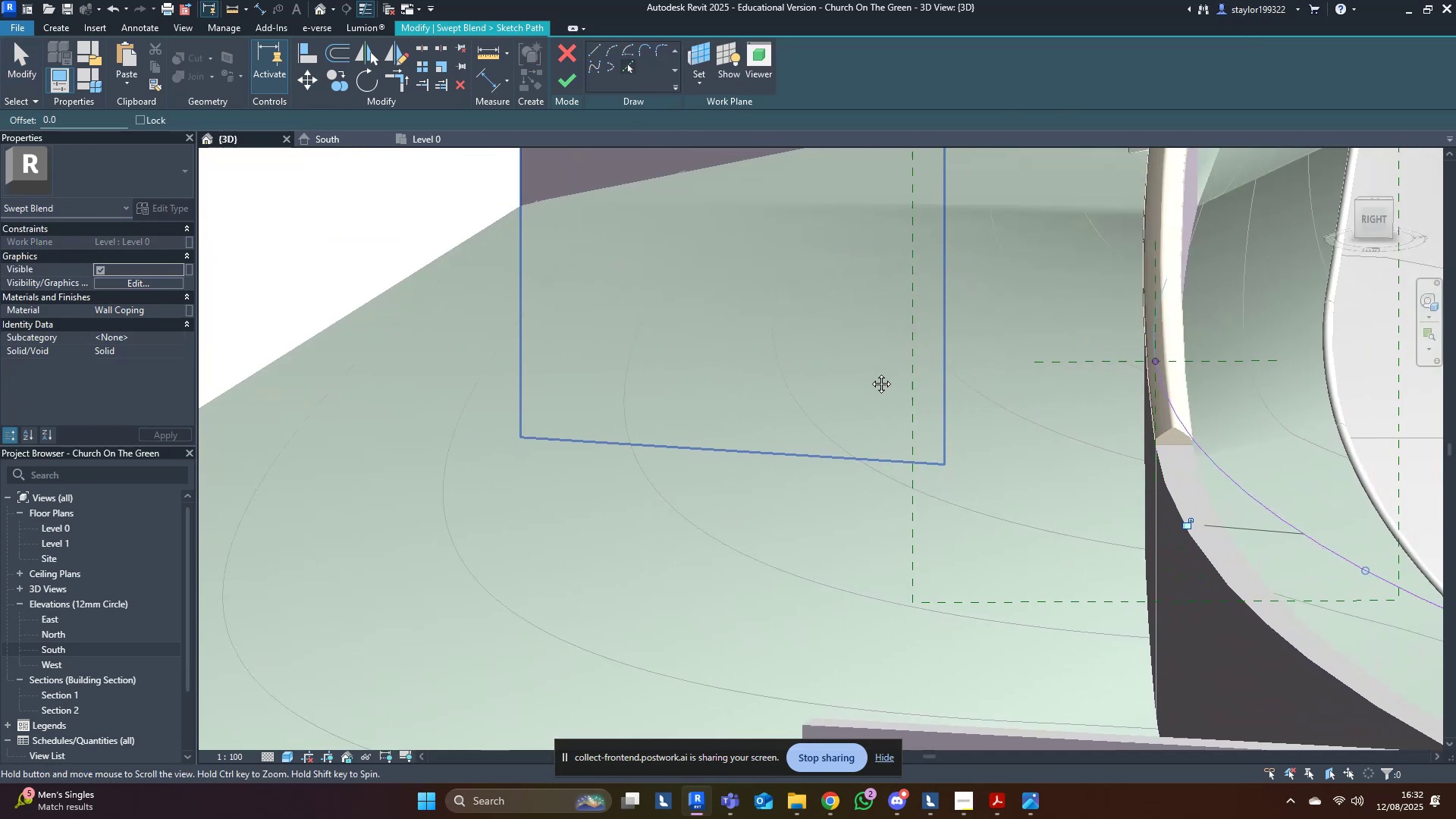 
hold_key(key=ShiftLeft, duration=0.48)
 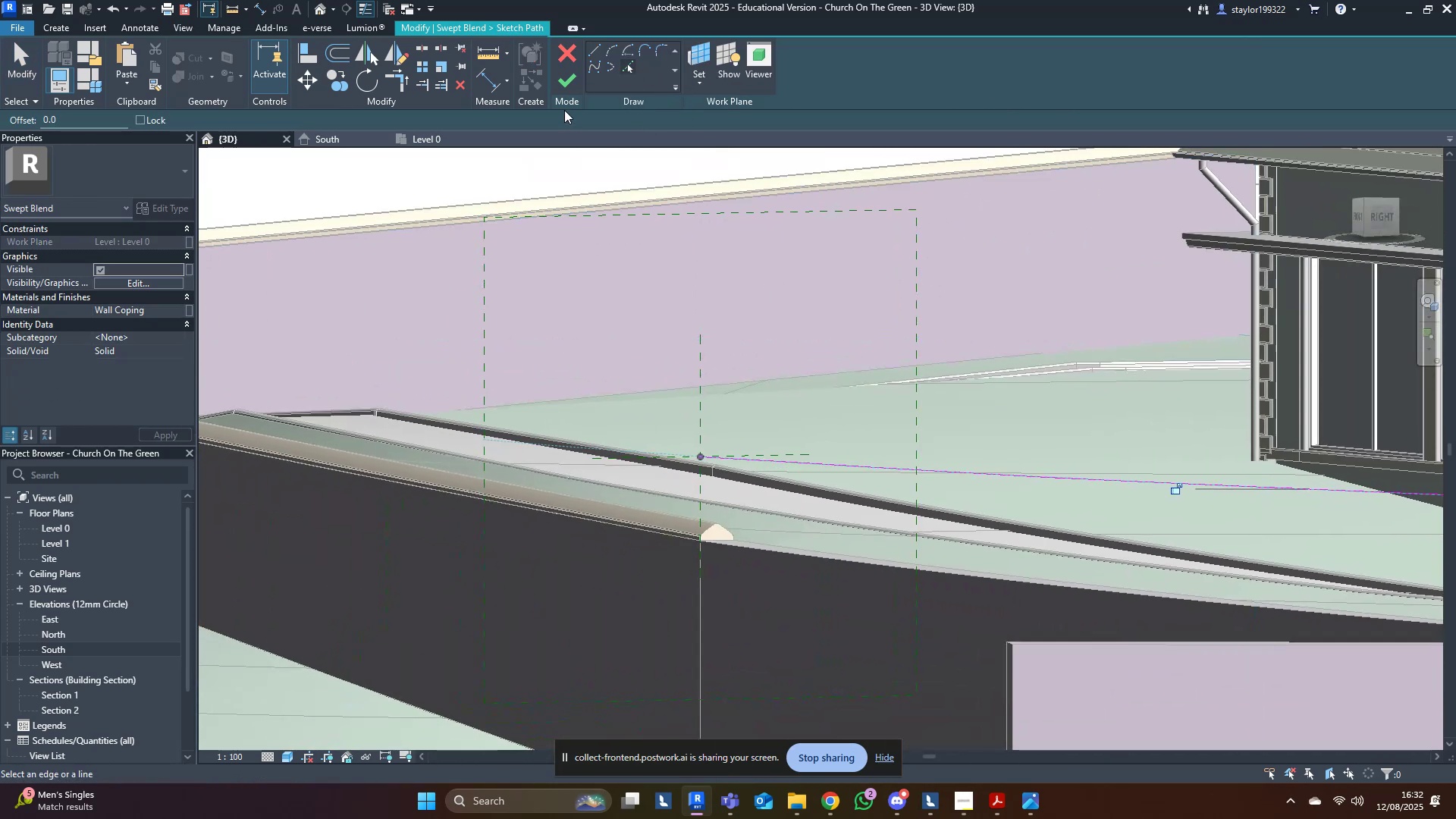 
left_click([567, 84])
 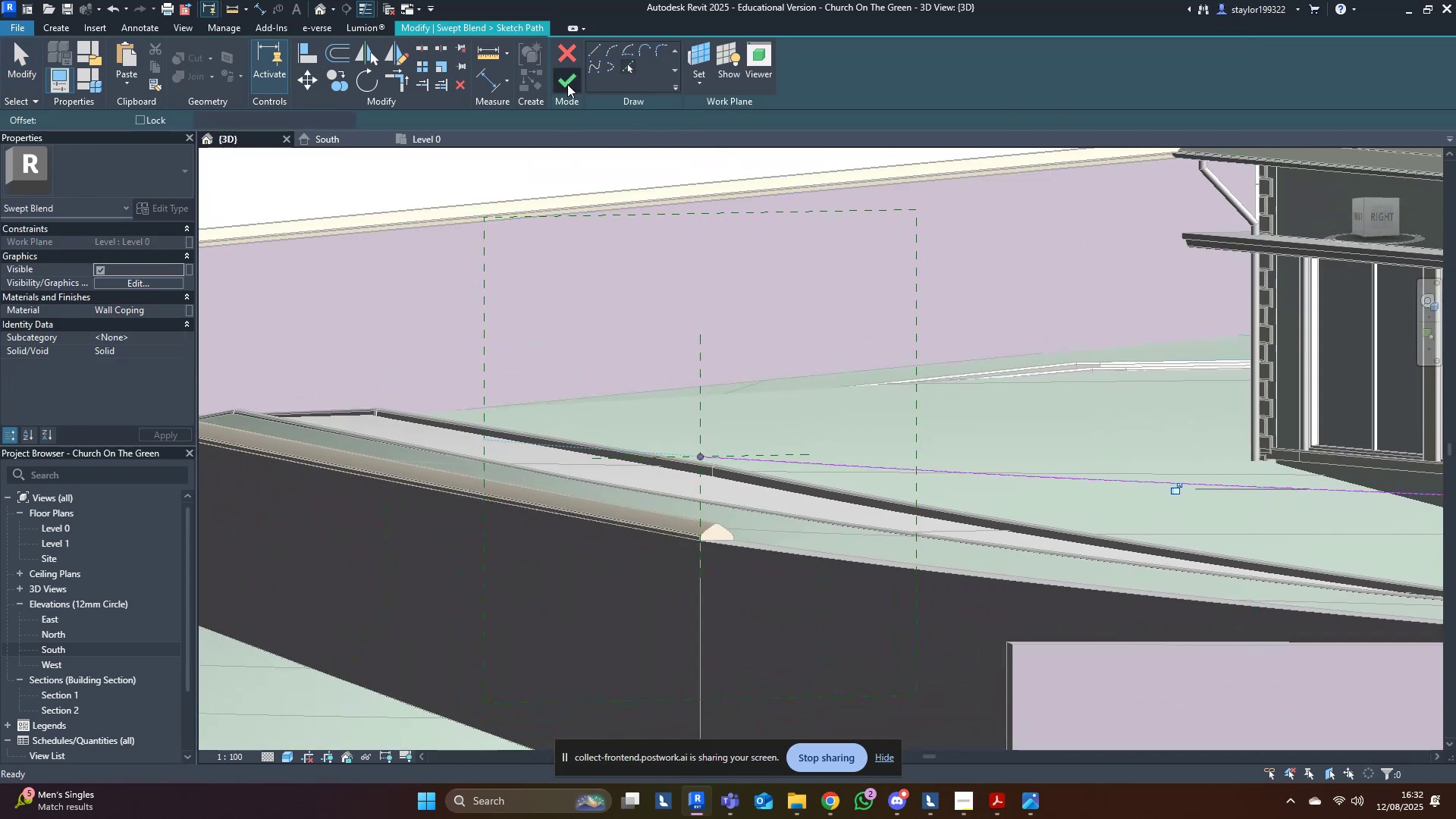 
hold_key(key=ShiftLeft, duration=0.43)
 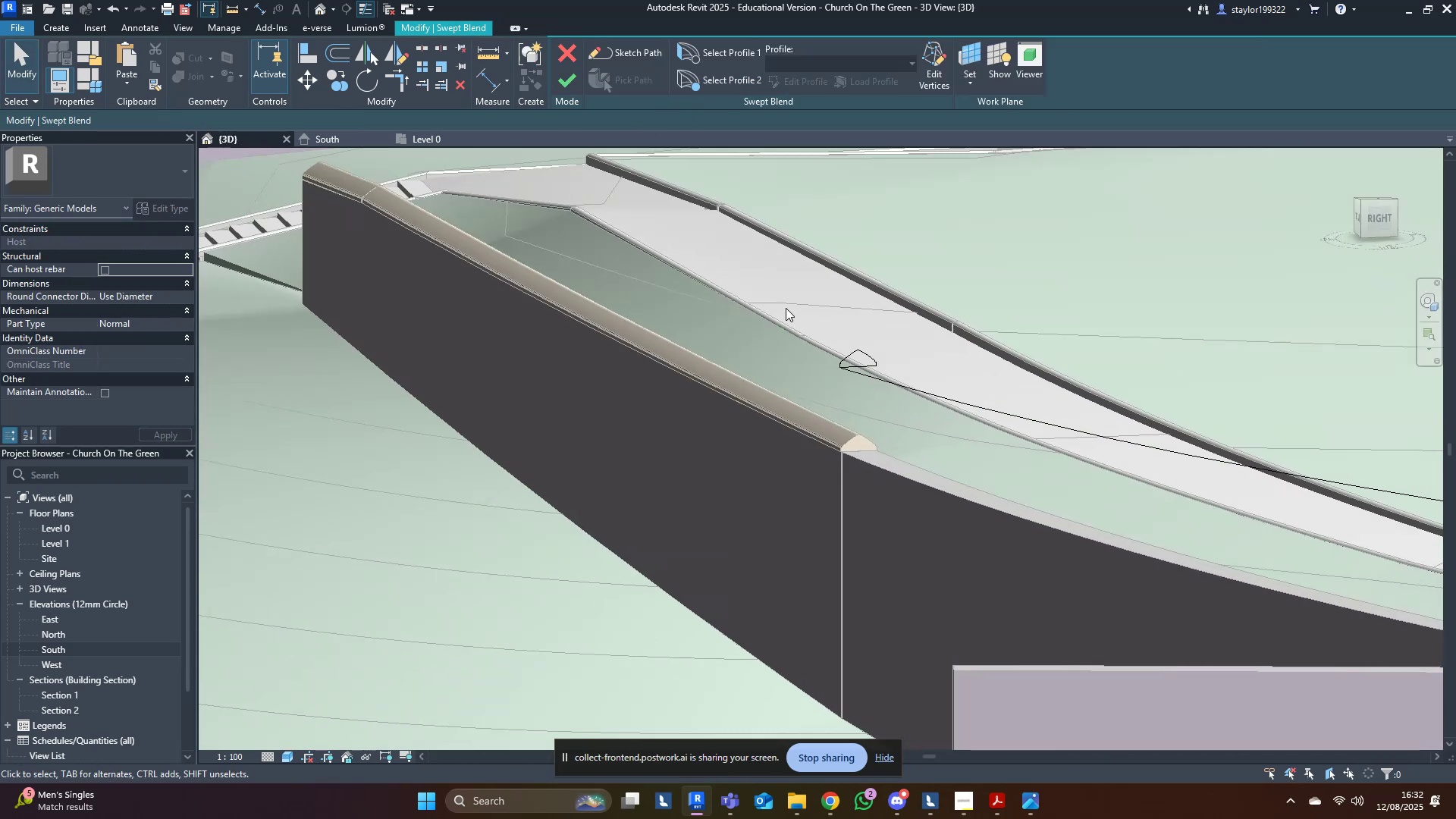 
scroll: coordinate [868, 364], scroll_direction: up, amount: 3.0
 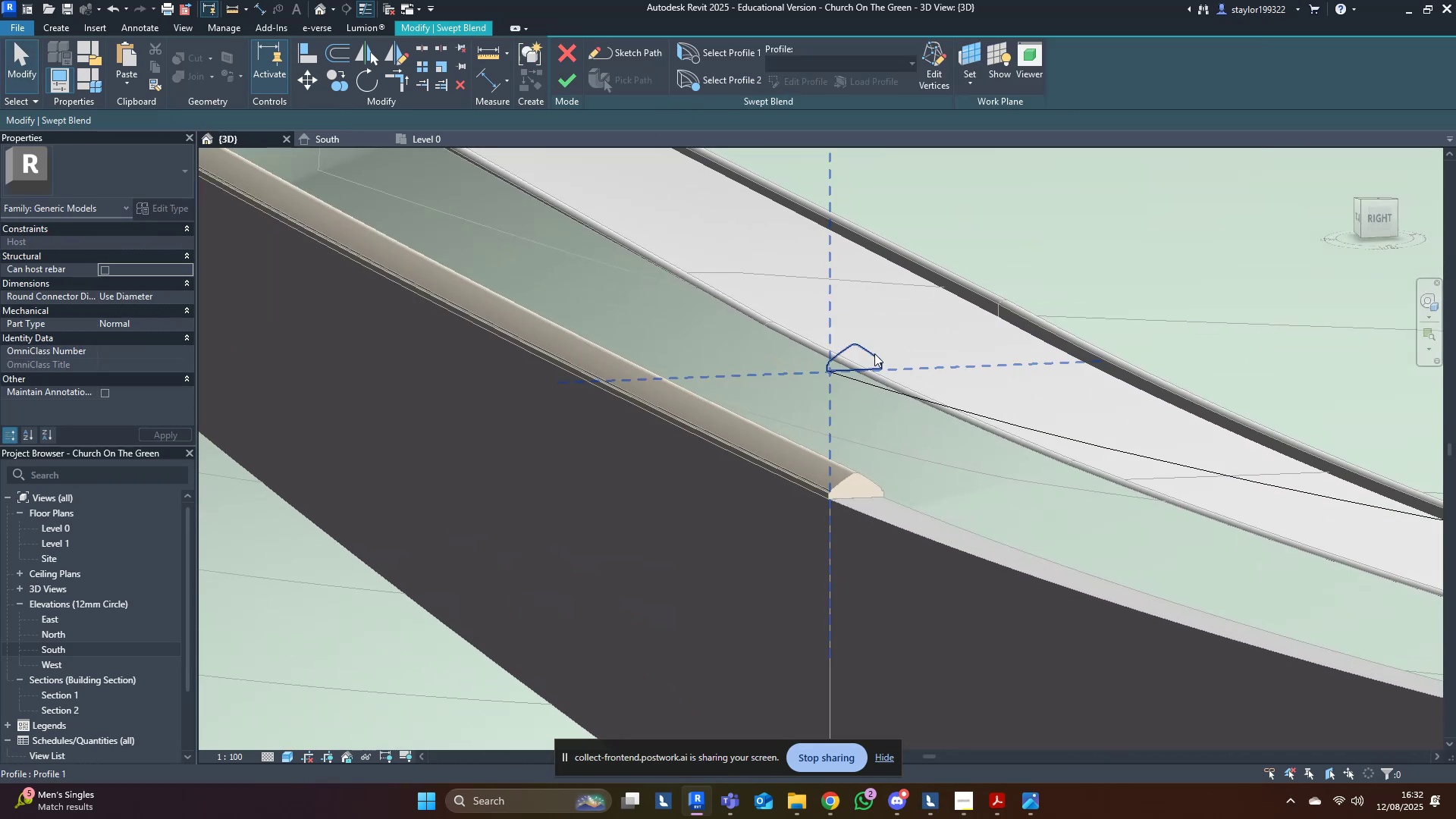 
double_click([874, 353])
 